 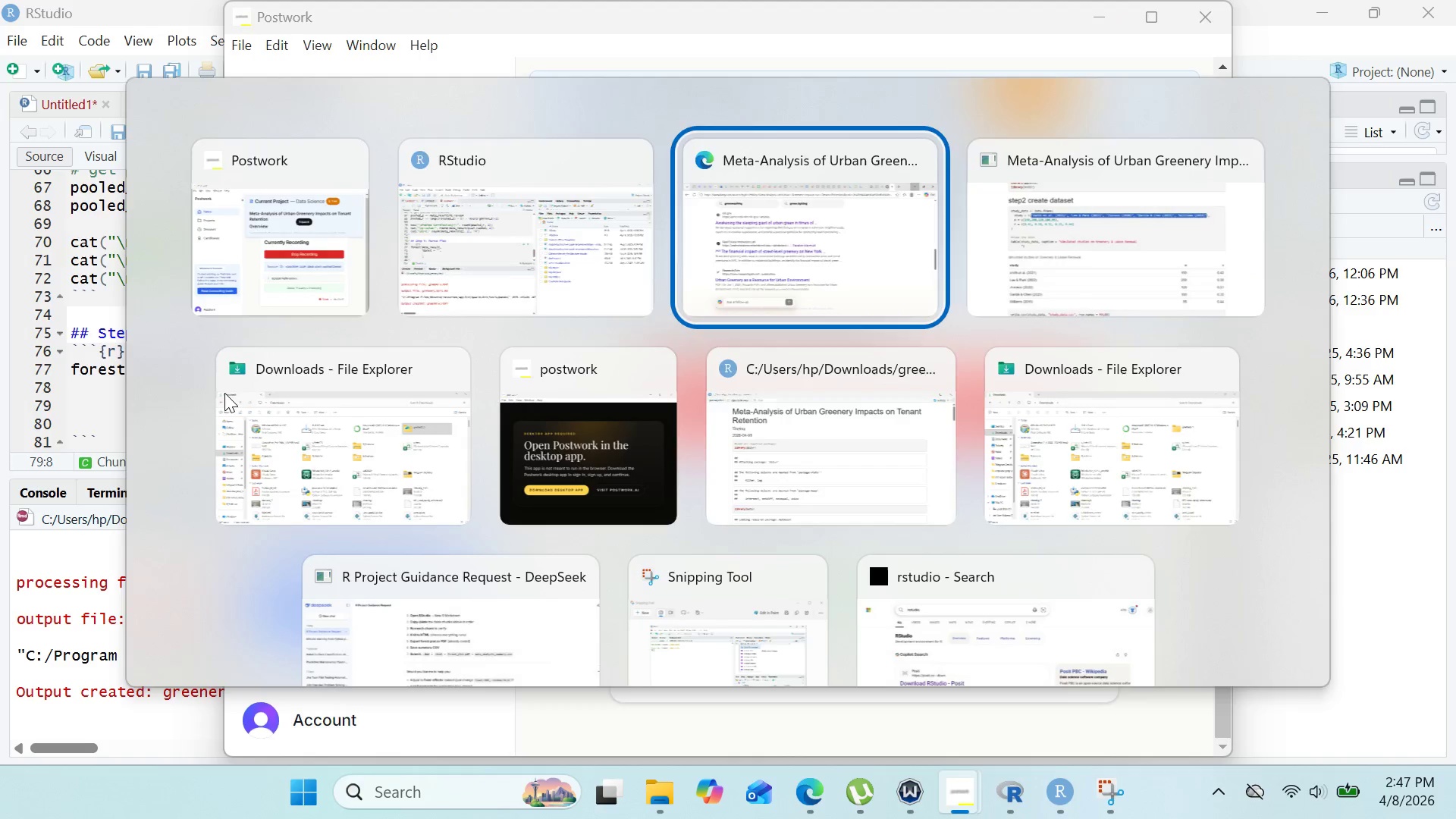 
left_click([1232, 18])
 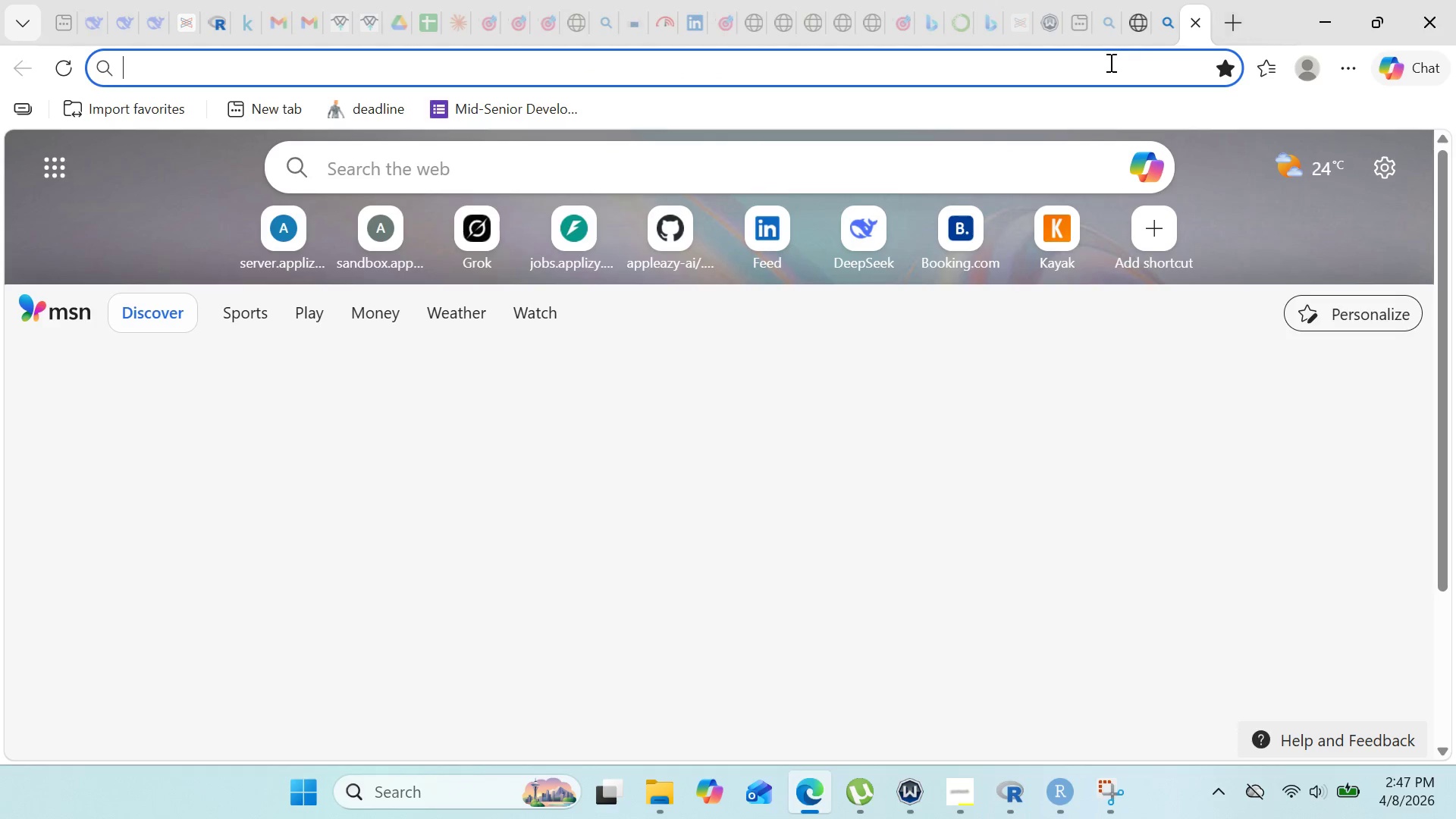 
left_click([1109, 62])
 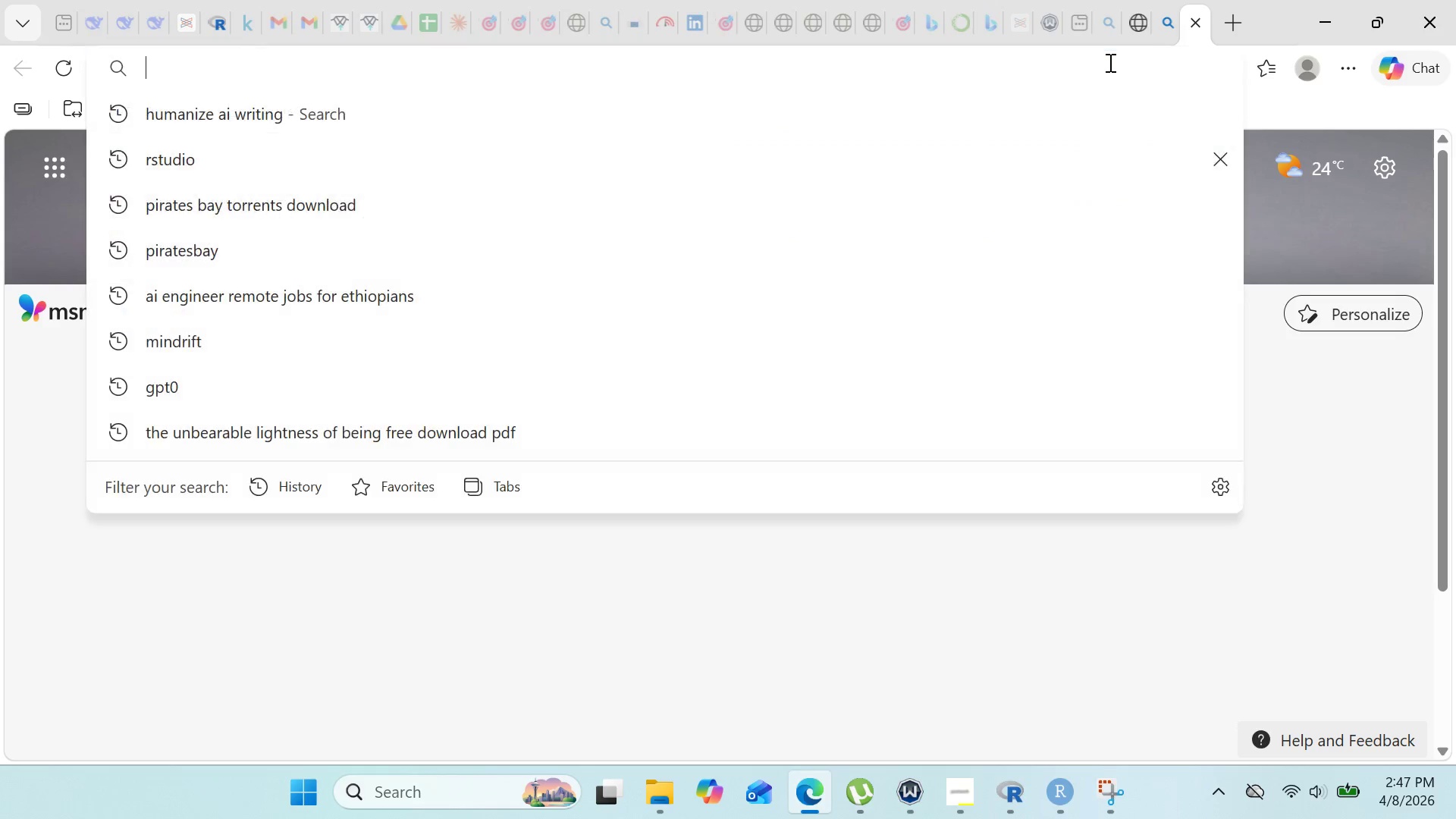 
type(Forest pot lay out )
 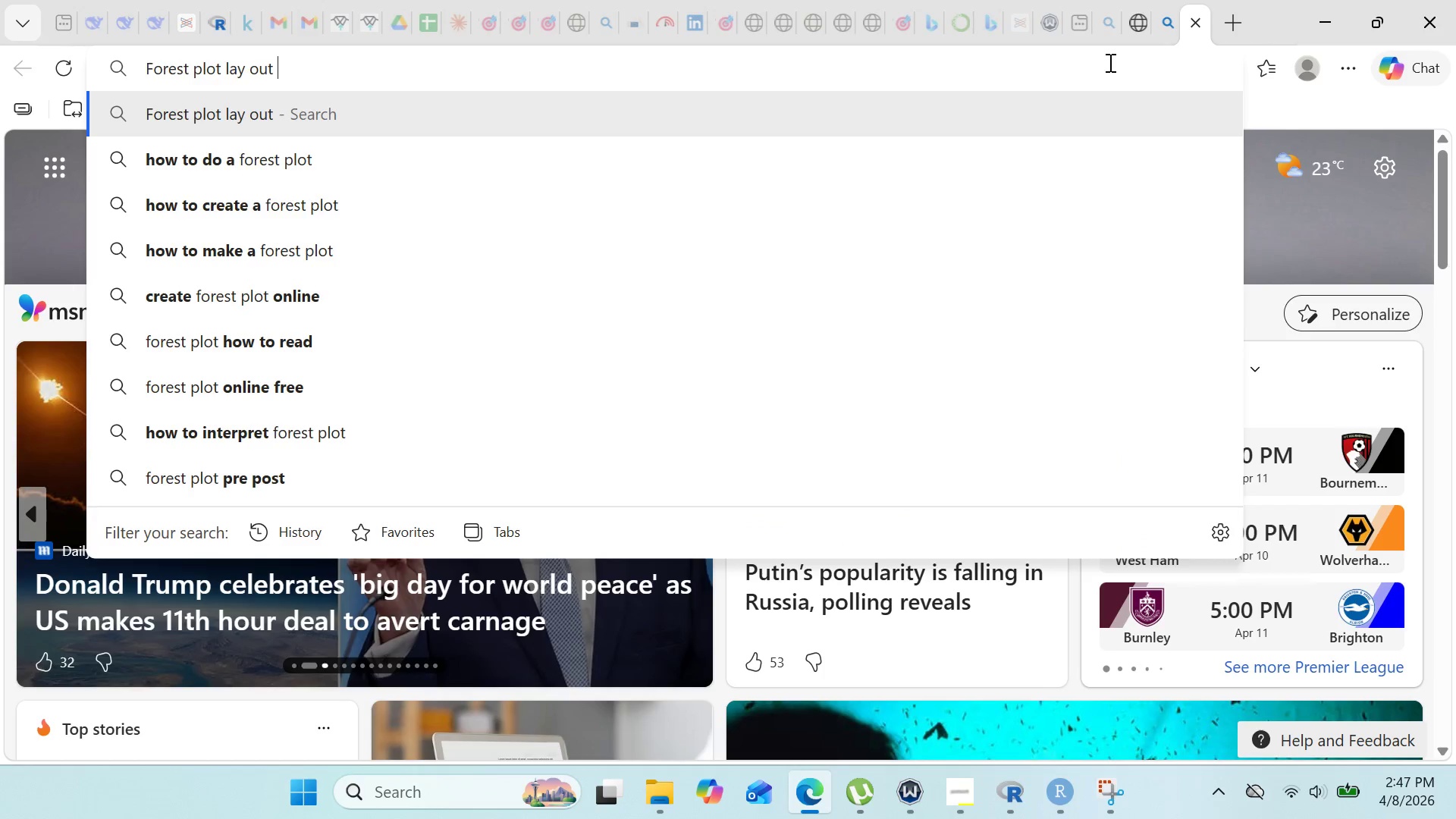 
type(options ni)
key(Backspace)
key(Backspace)
type(o)
key(Backspace)
type(in R)
 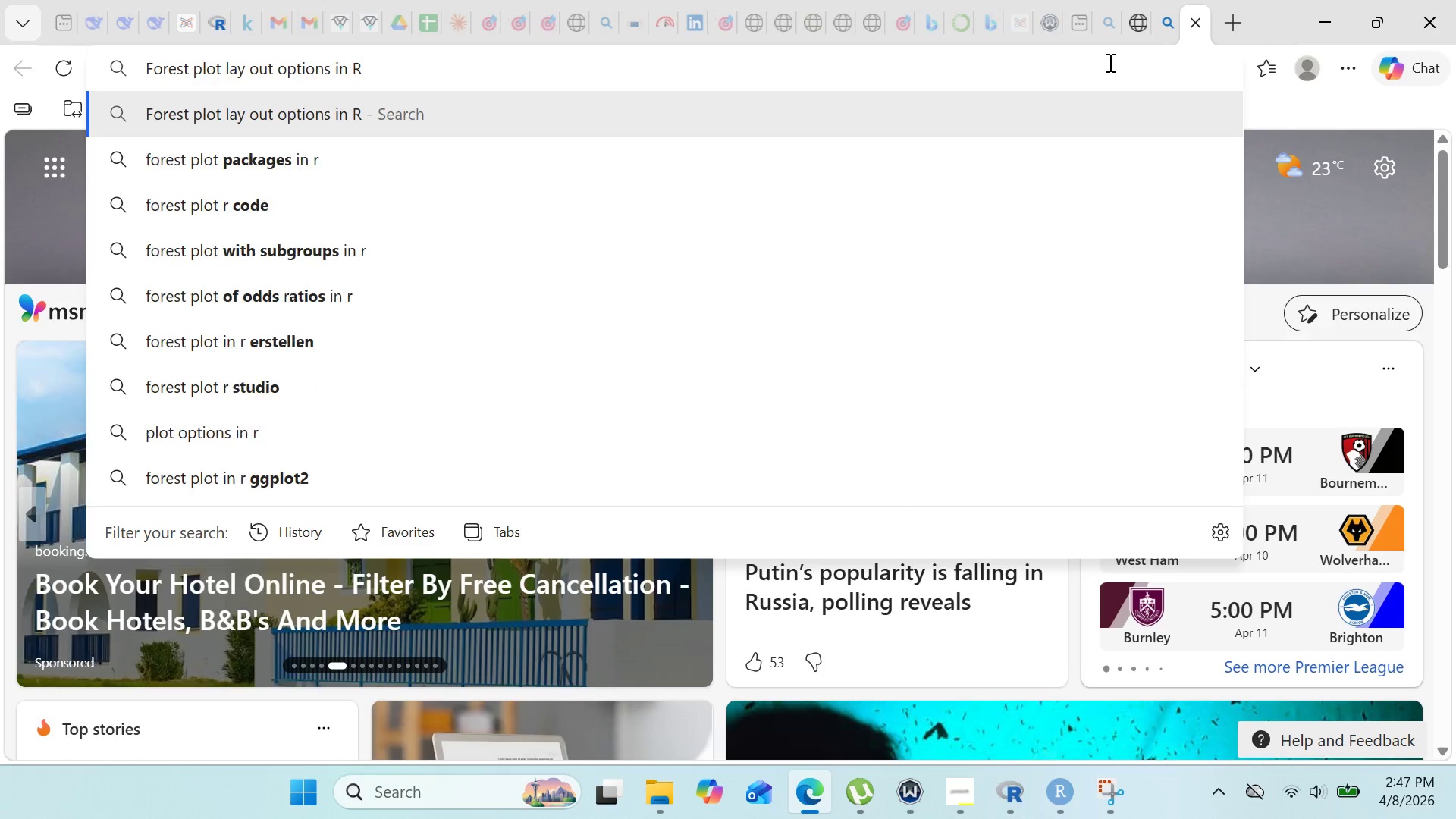 
key(Enter)
 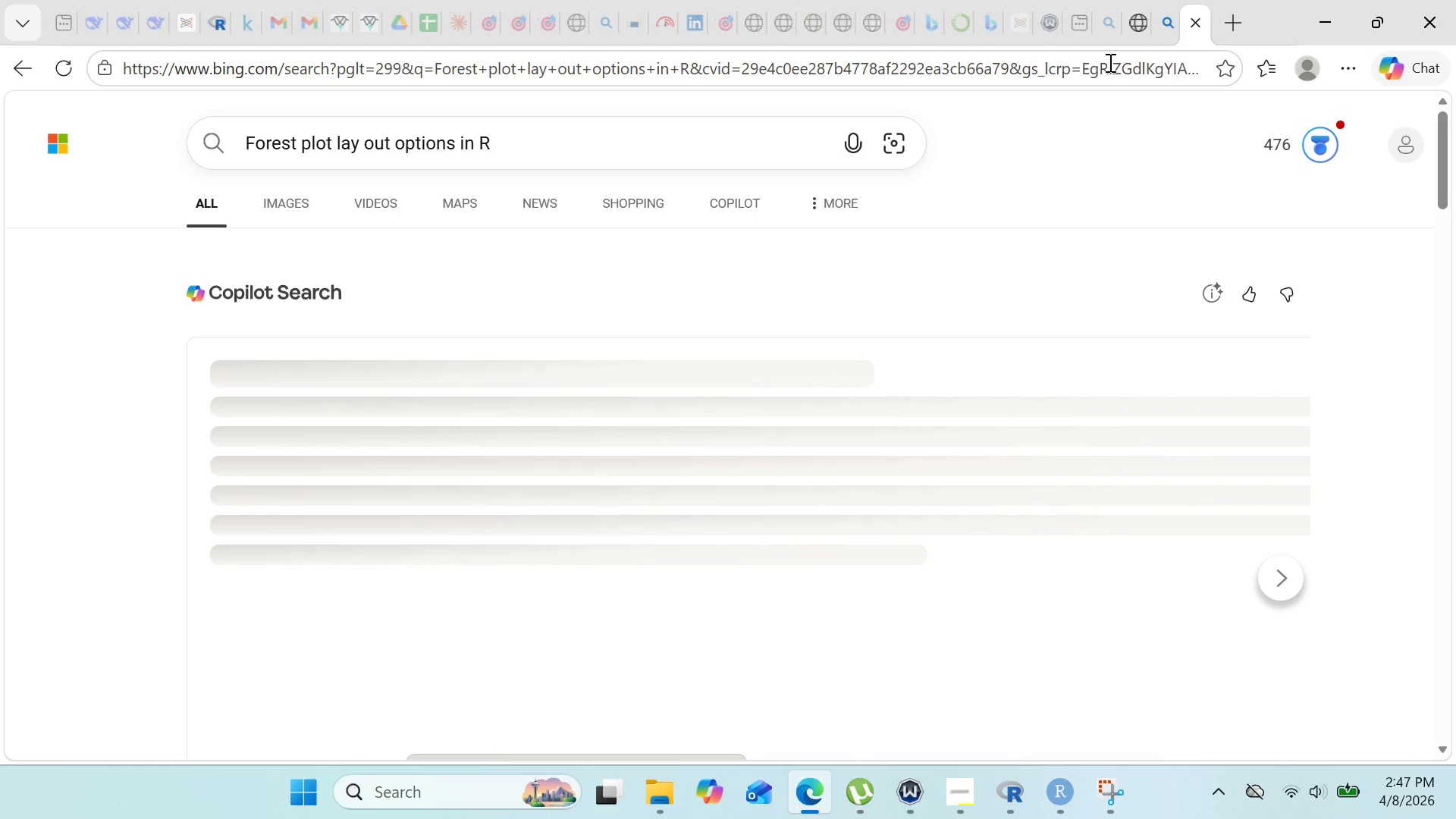 
wait(10.81)
 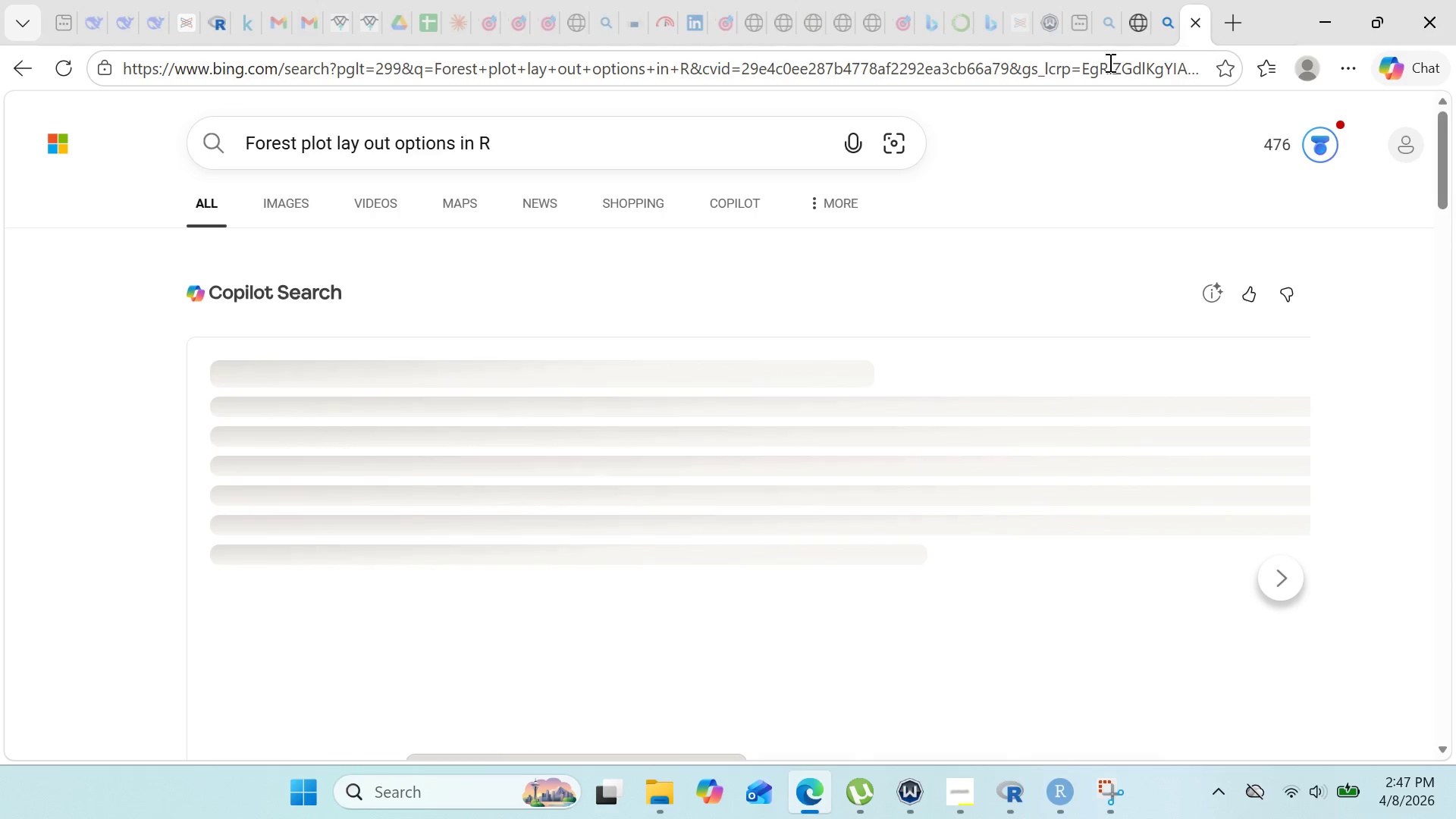 
mouse_move([993, 551])
 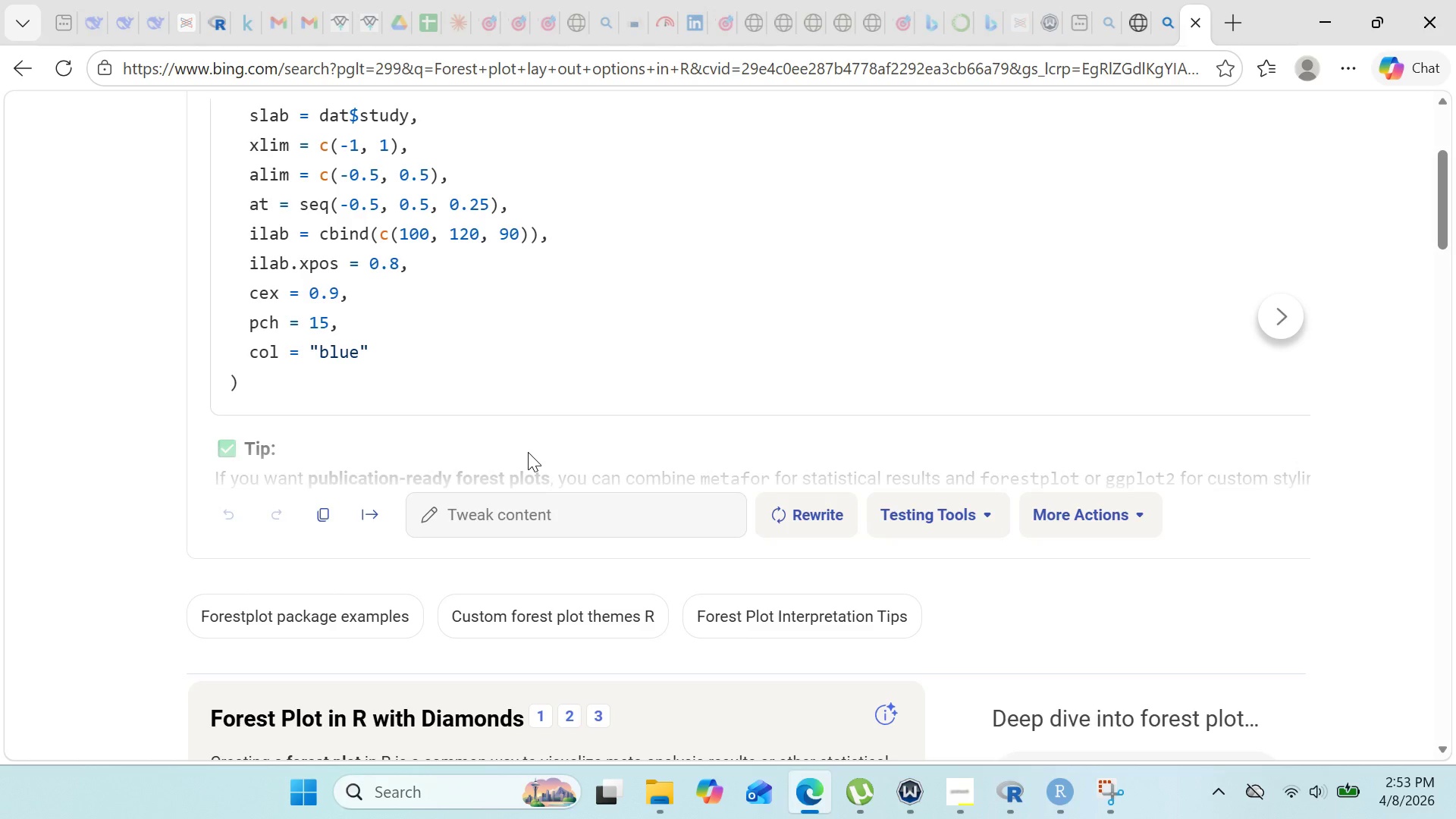 
wait(353.59)
 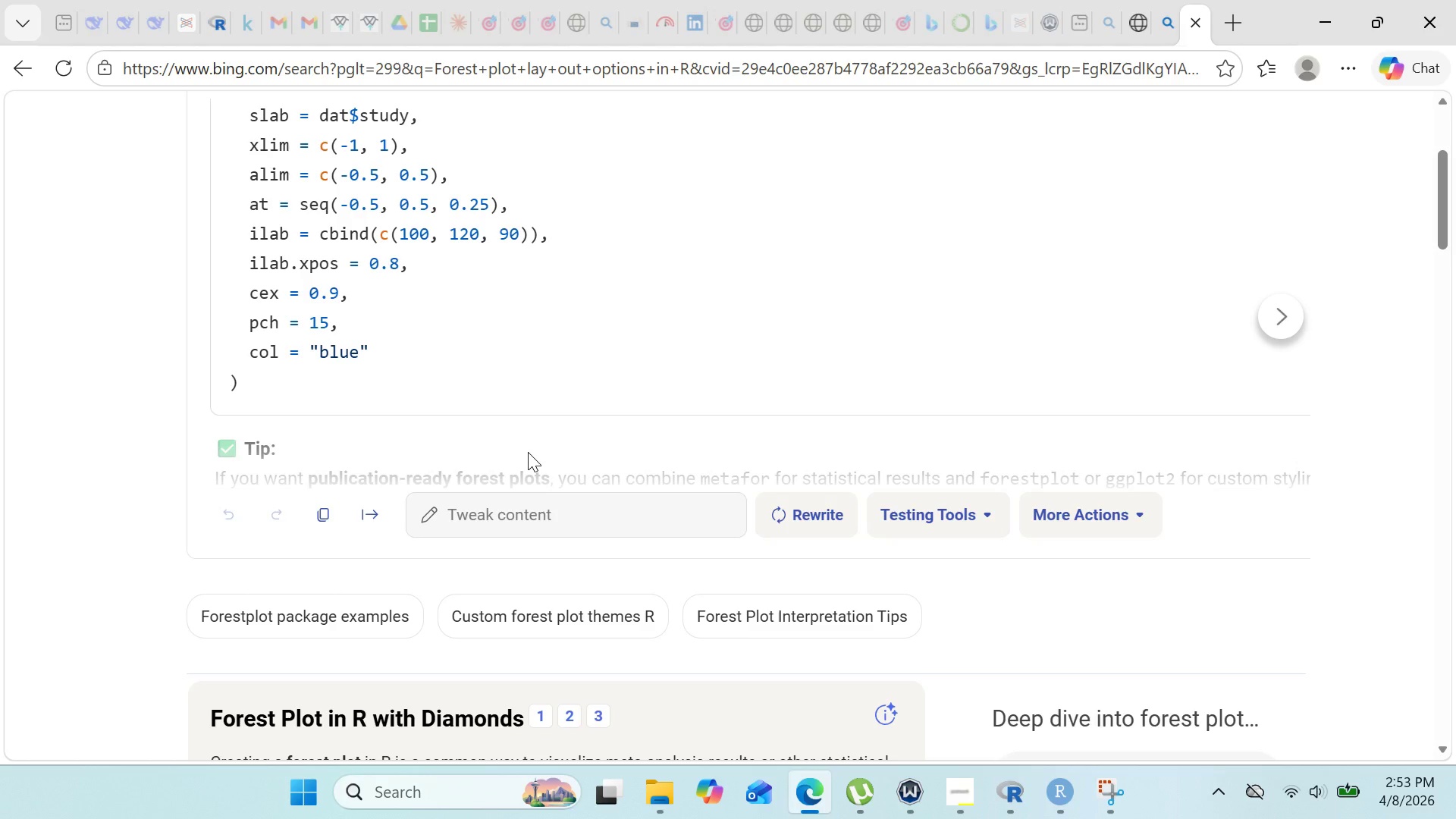 
mouse_move([512, 393])
 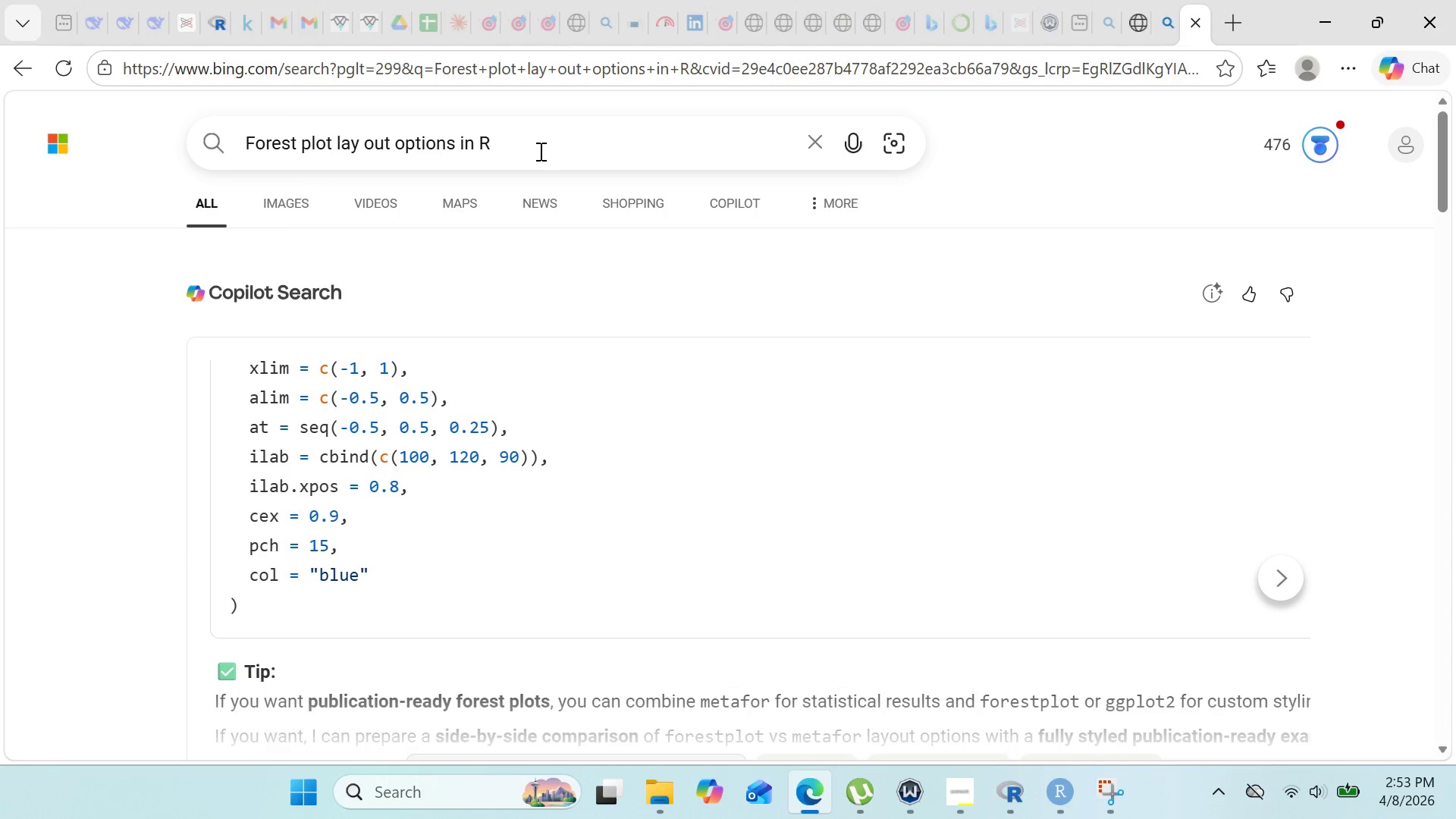 
left_click([539, 151])
 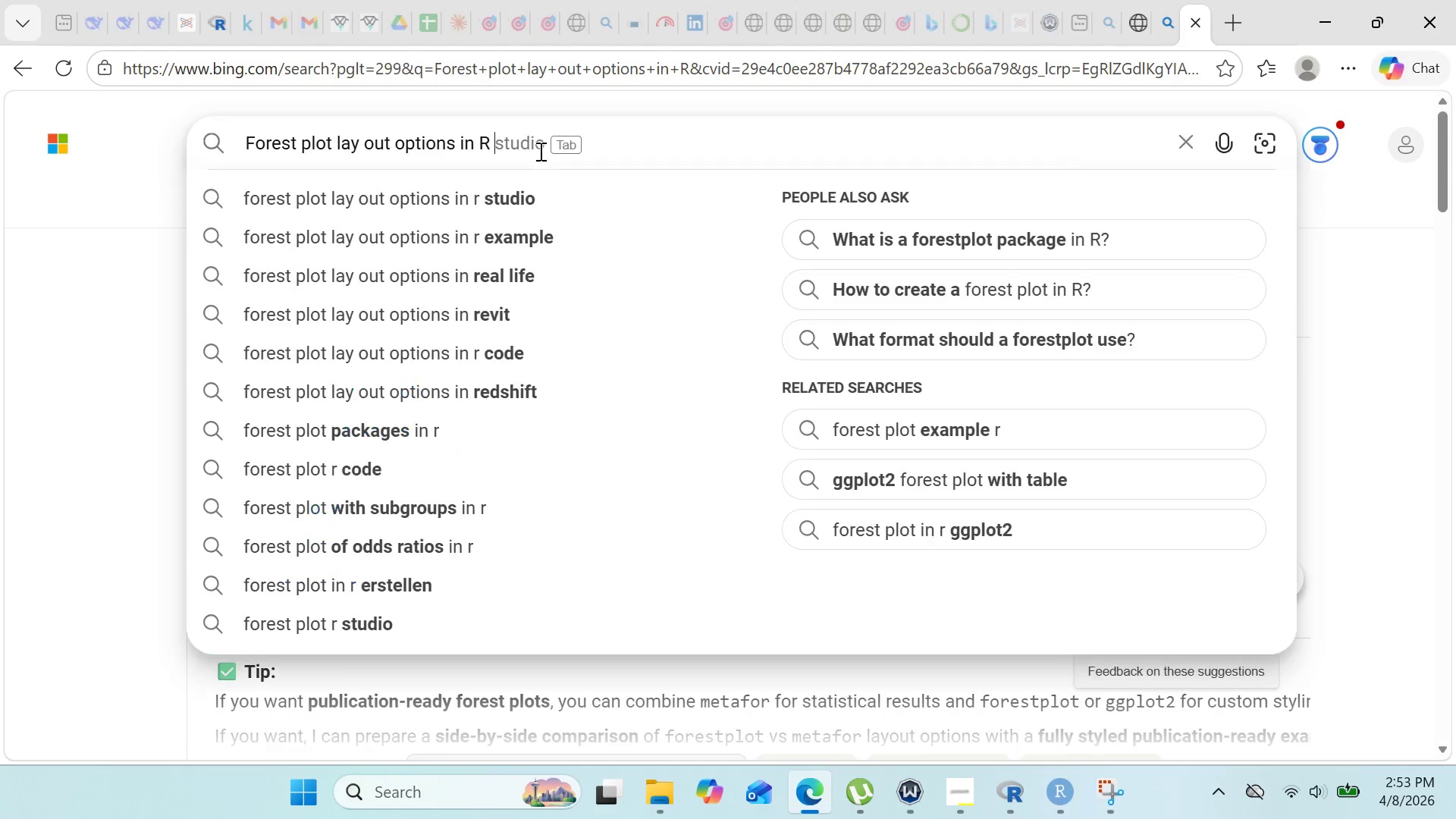 
type( like JAMA)
 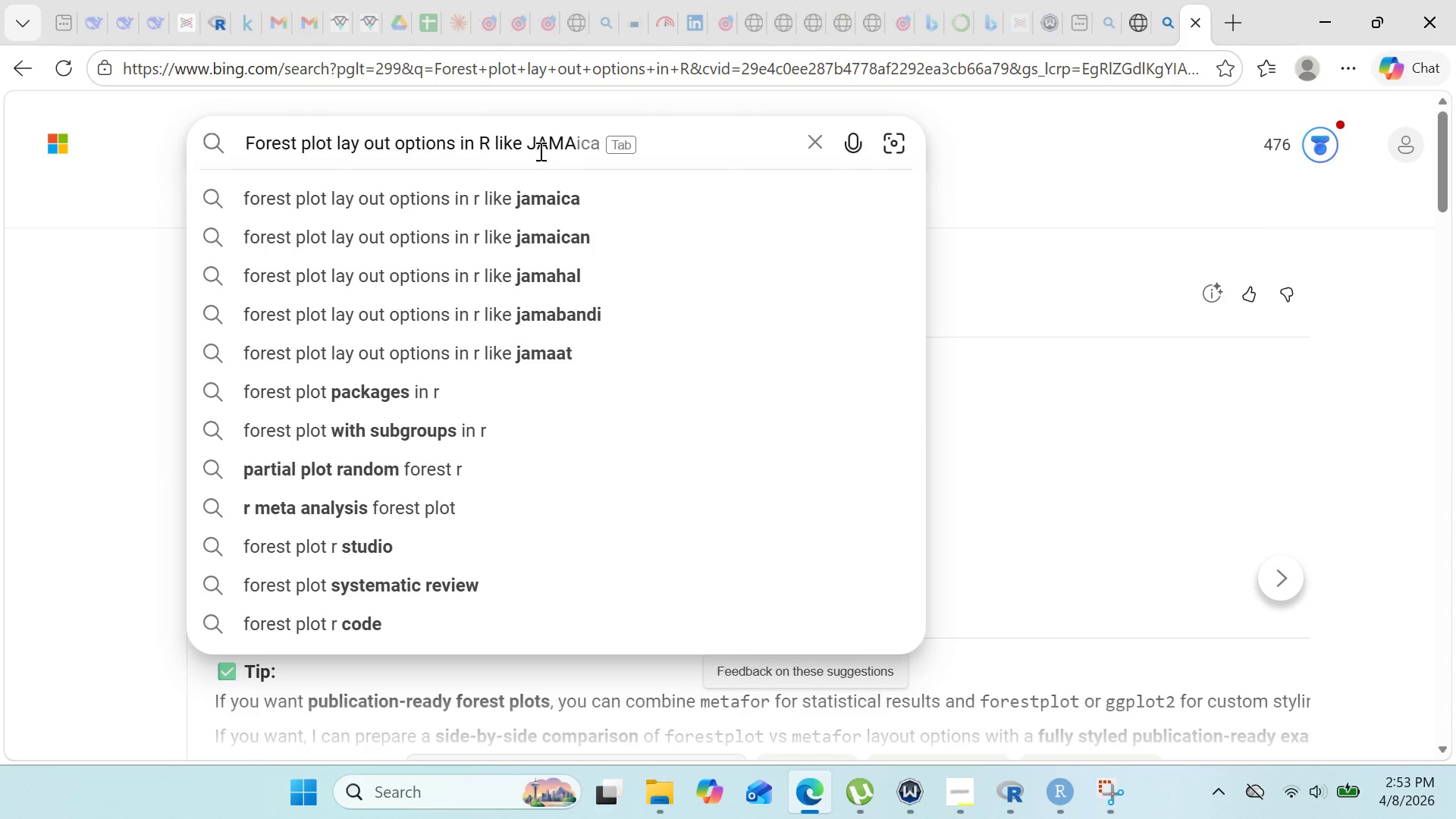 
key(Enter)
 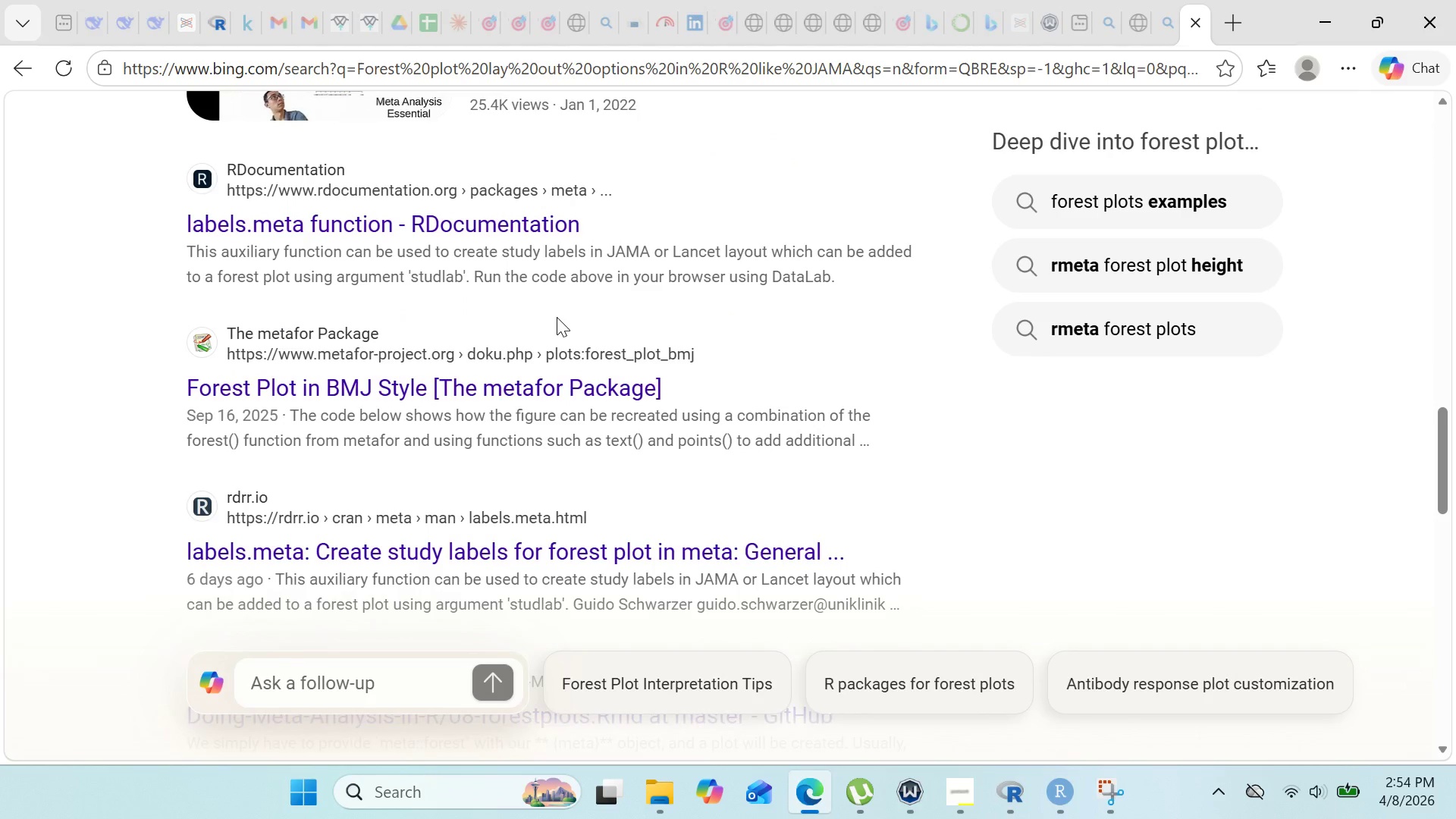 
wait(38.45)
 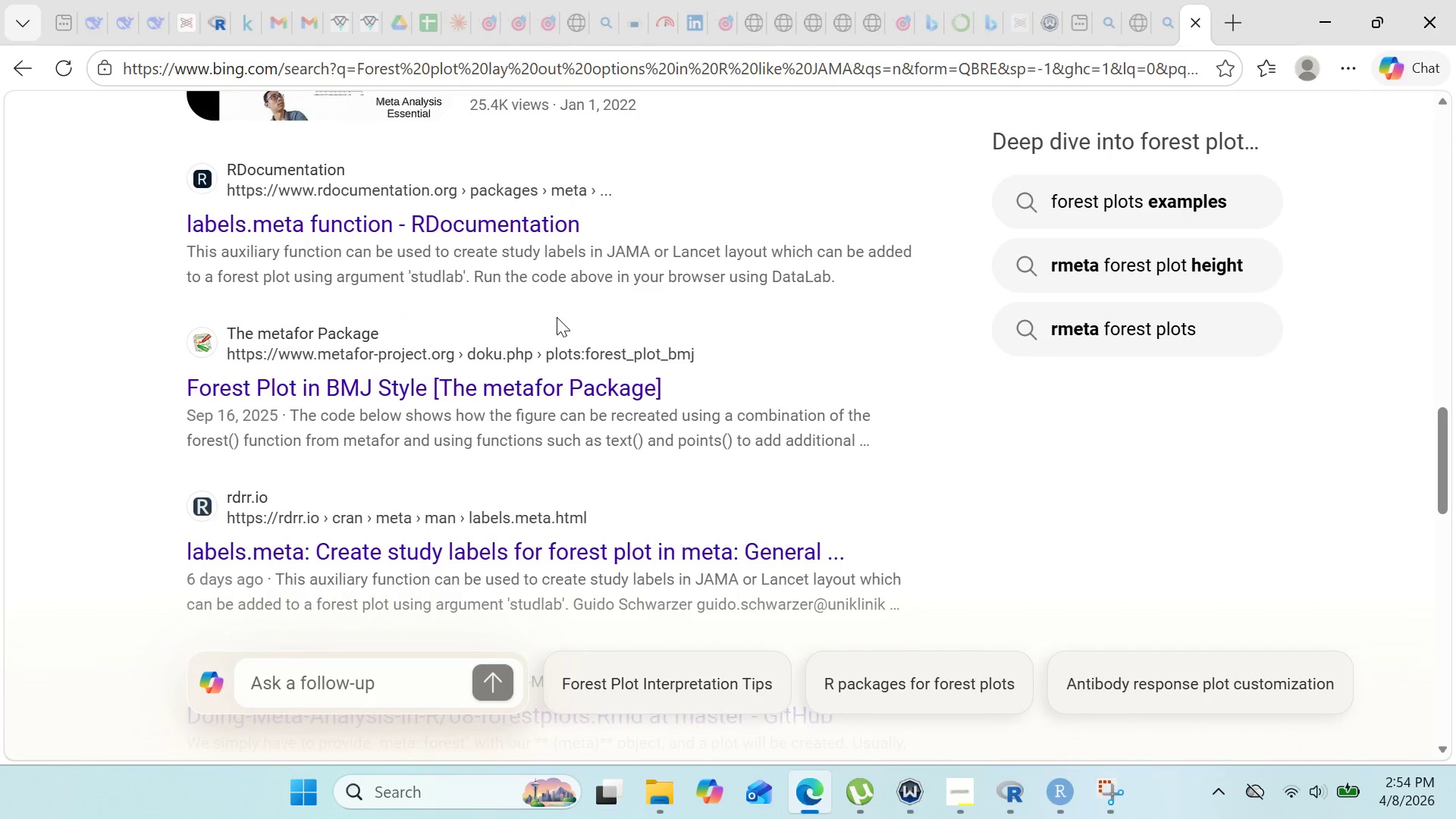 
left_click_drag(start_coordinate=[463, 136], to_coordinate=[488, 137])
 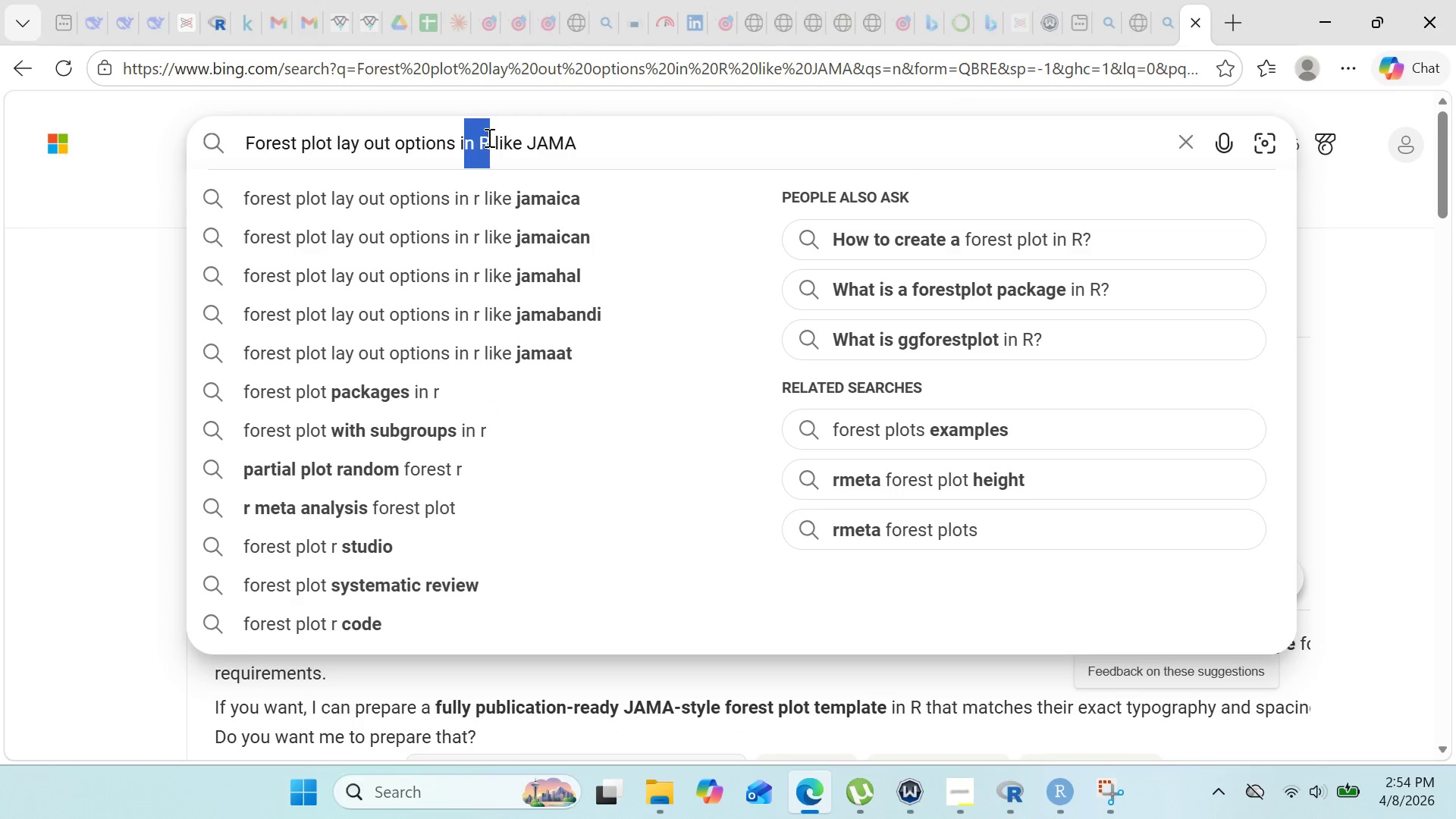 
key(Backspace)
 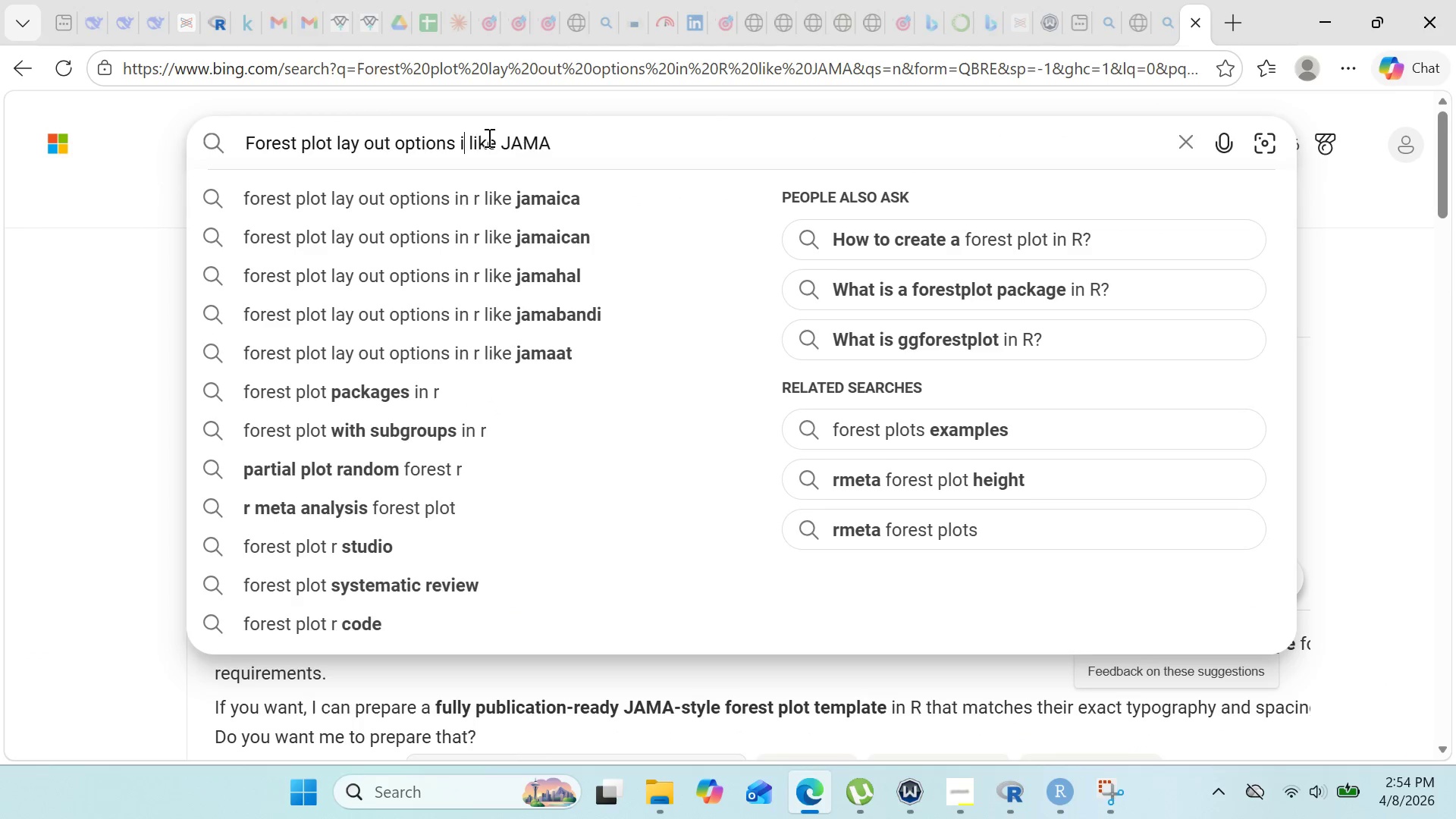 
key(Backspace)
 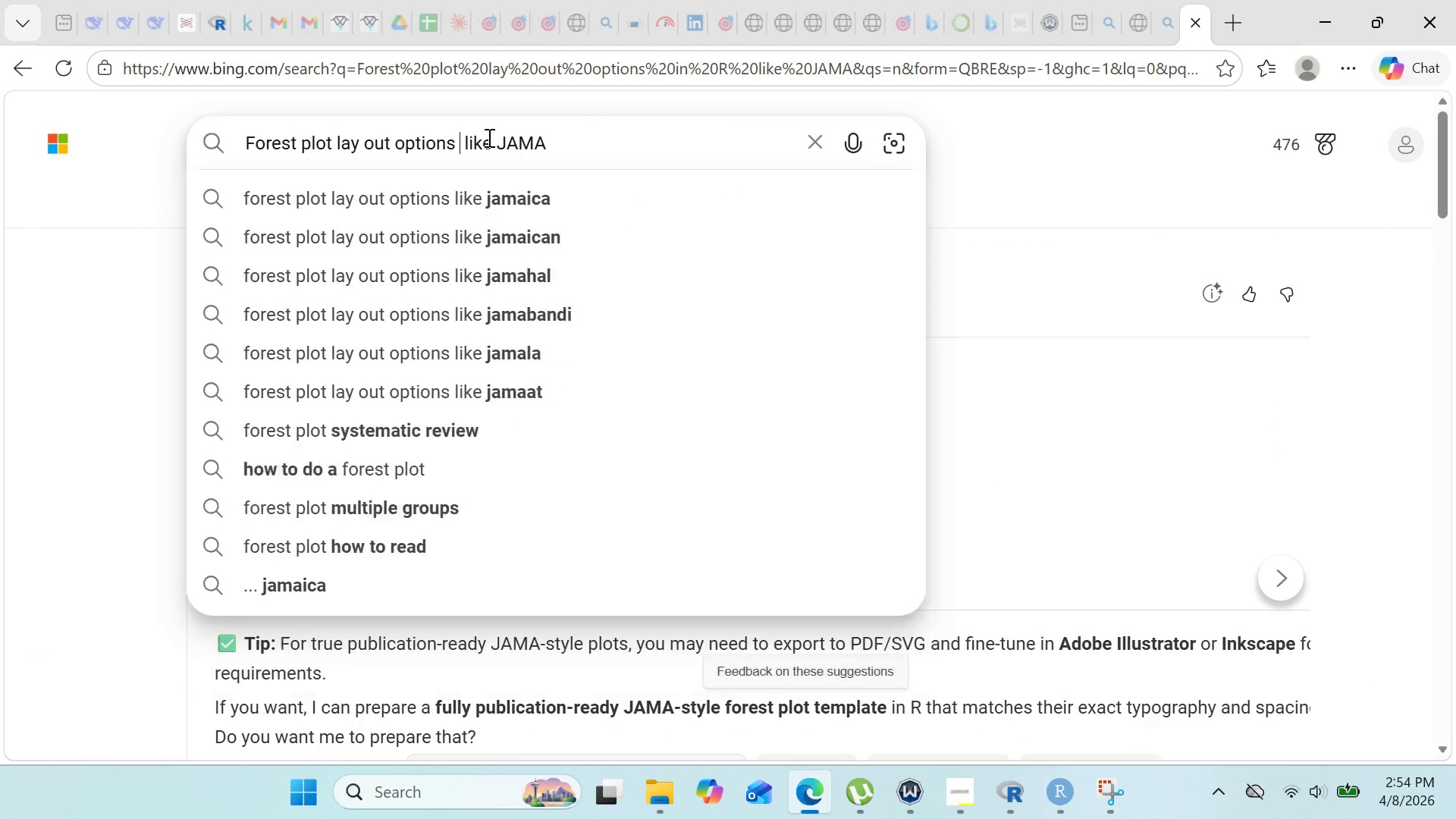 
key(Enter)
 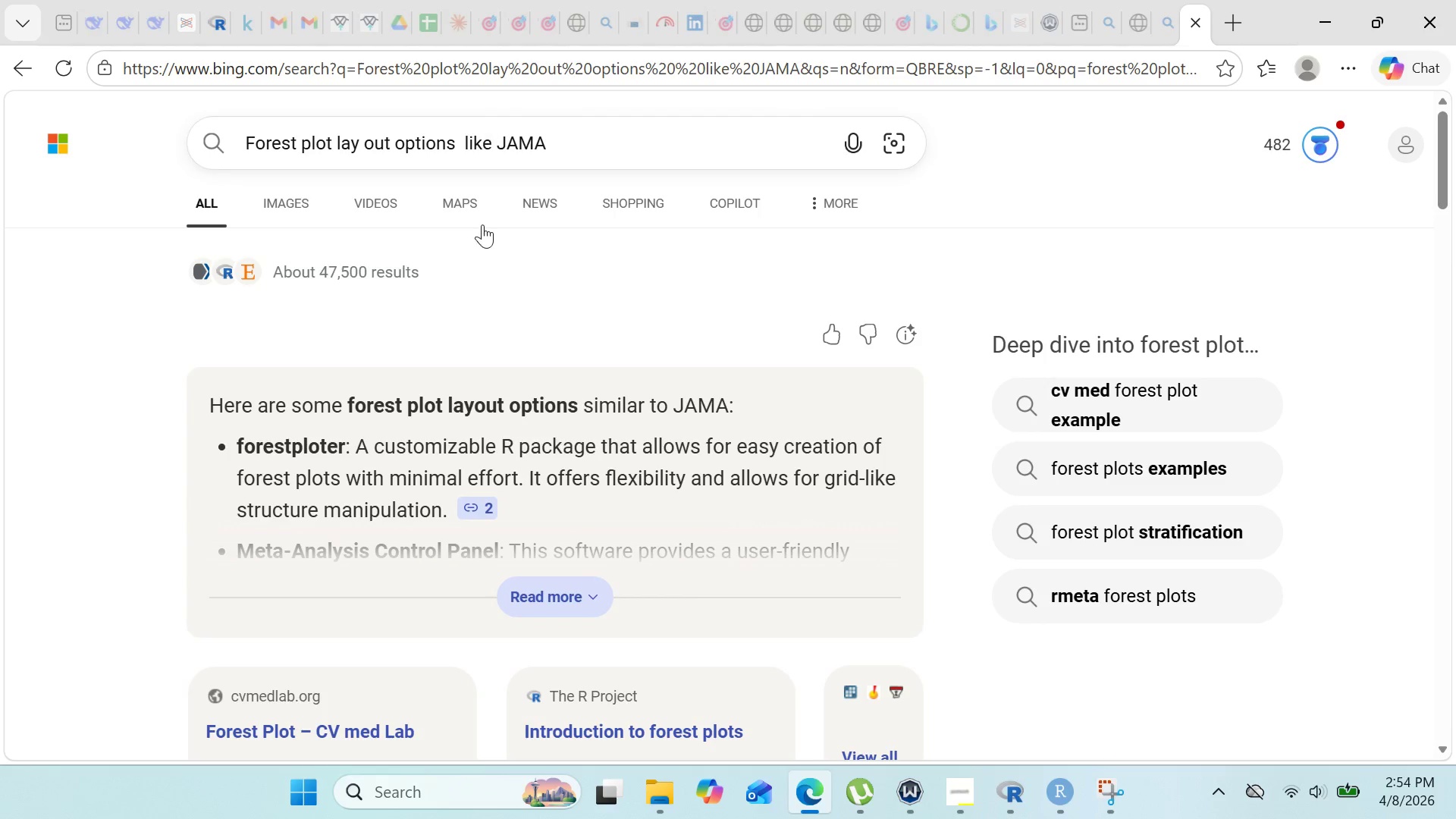 
left_click([551, 591])
 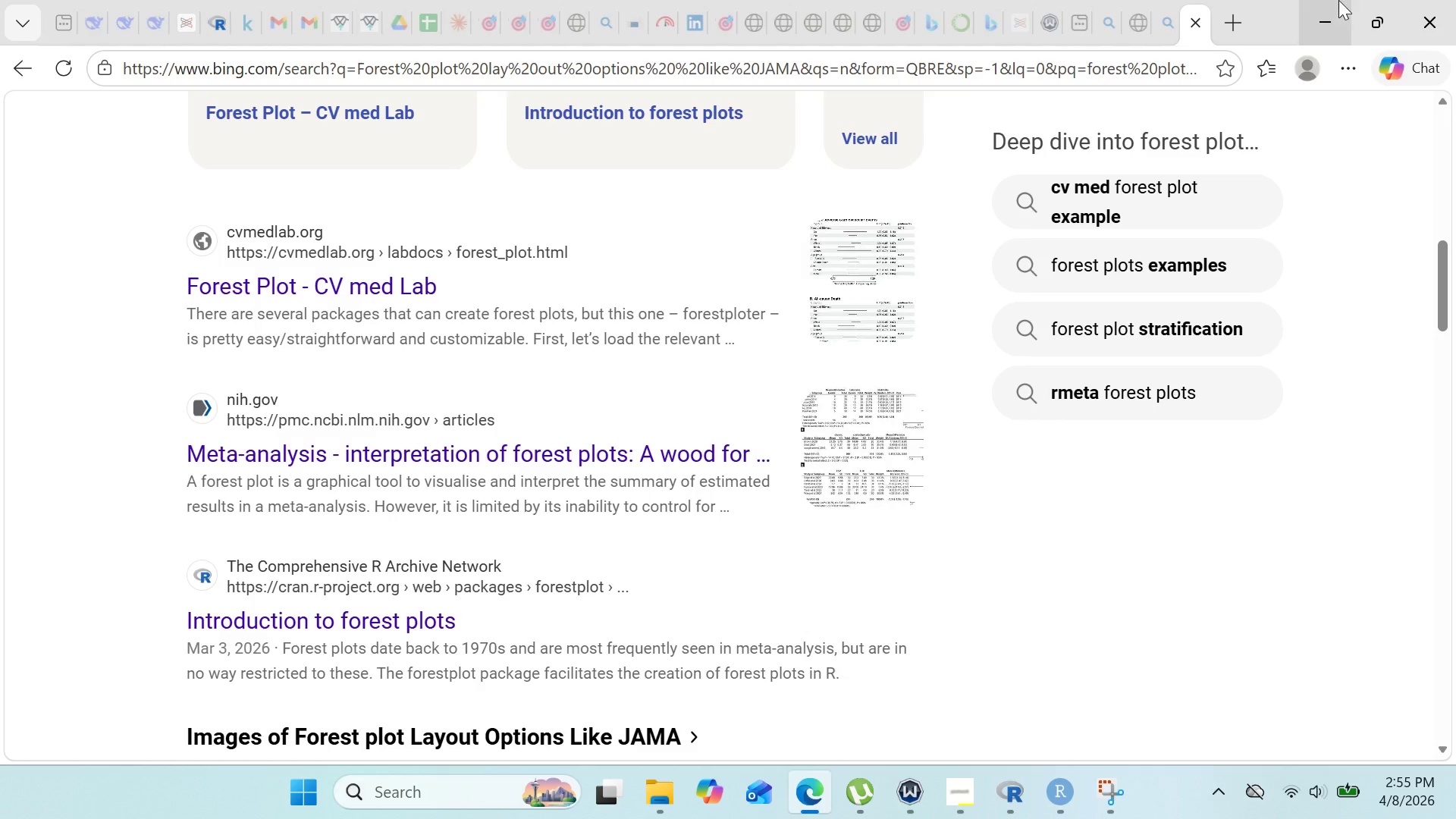 
wait(65.7)
 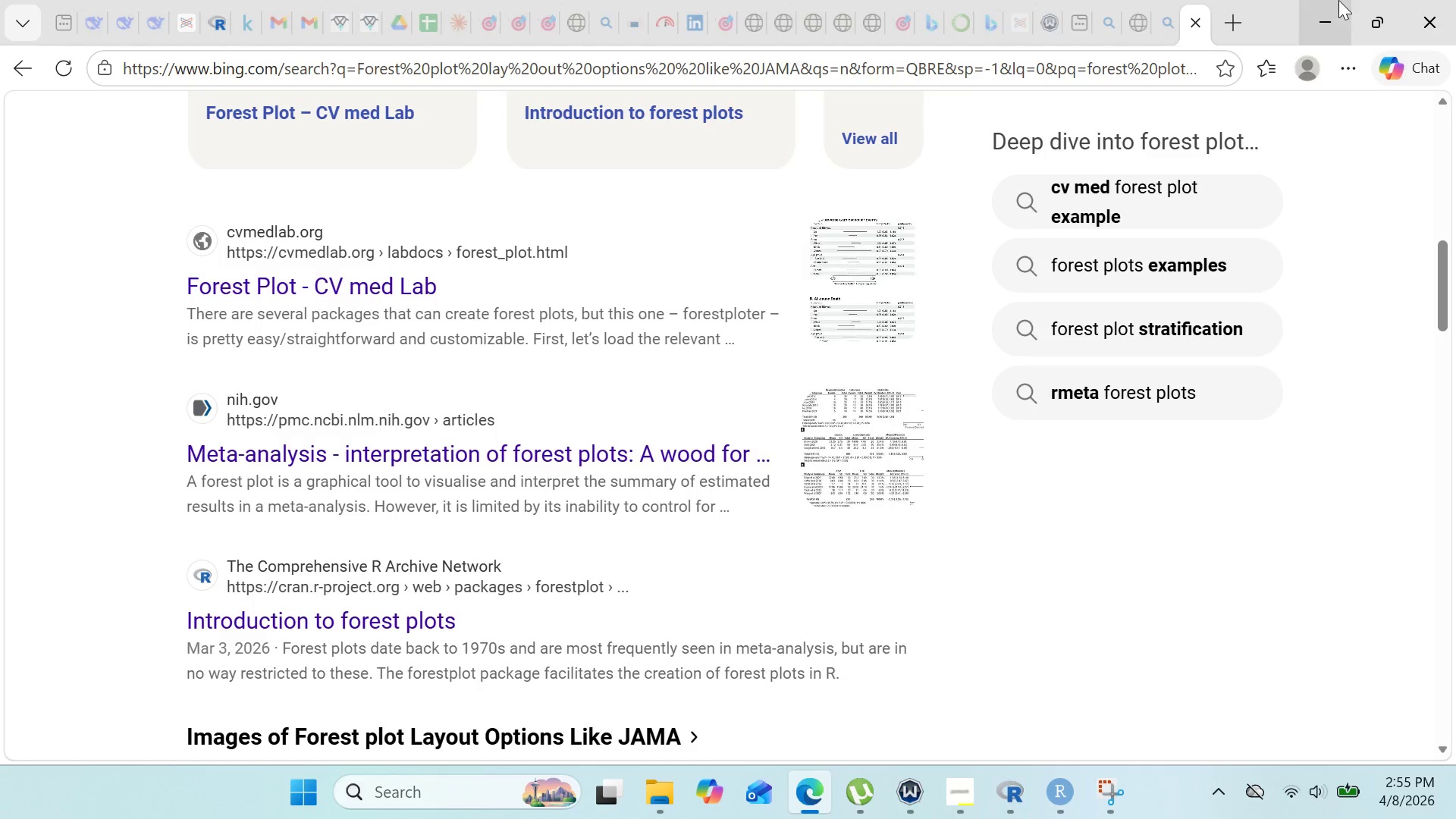 
mouse_move([1346, 6])
 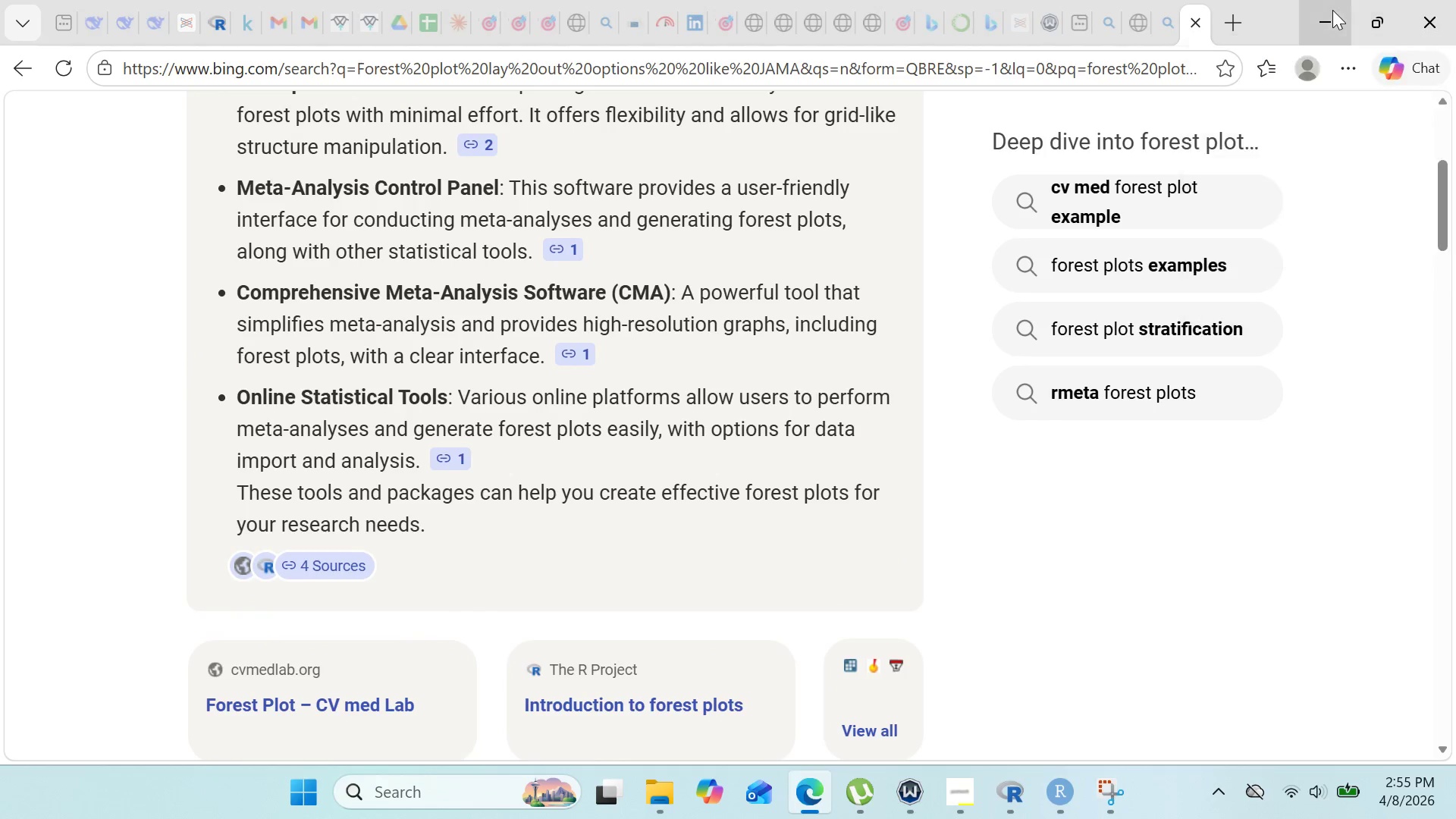 
left_click([1332, 10])
 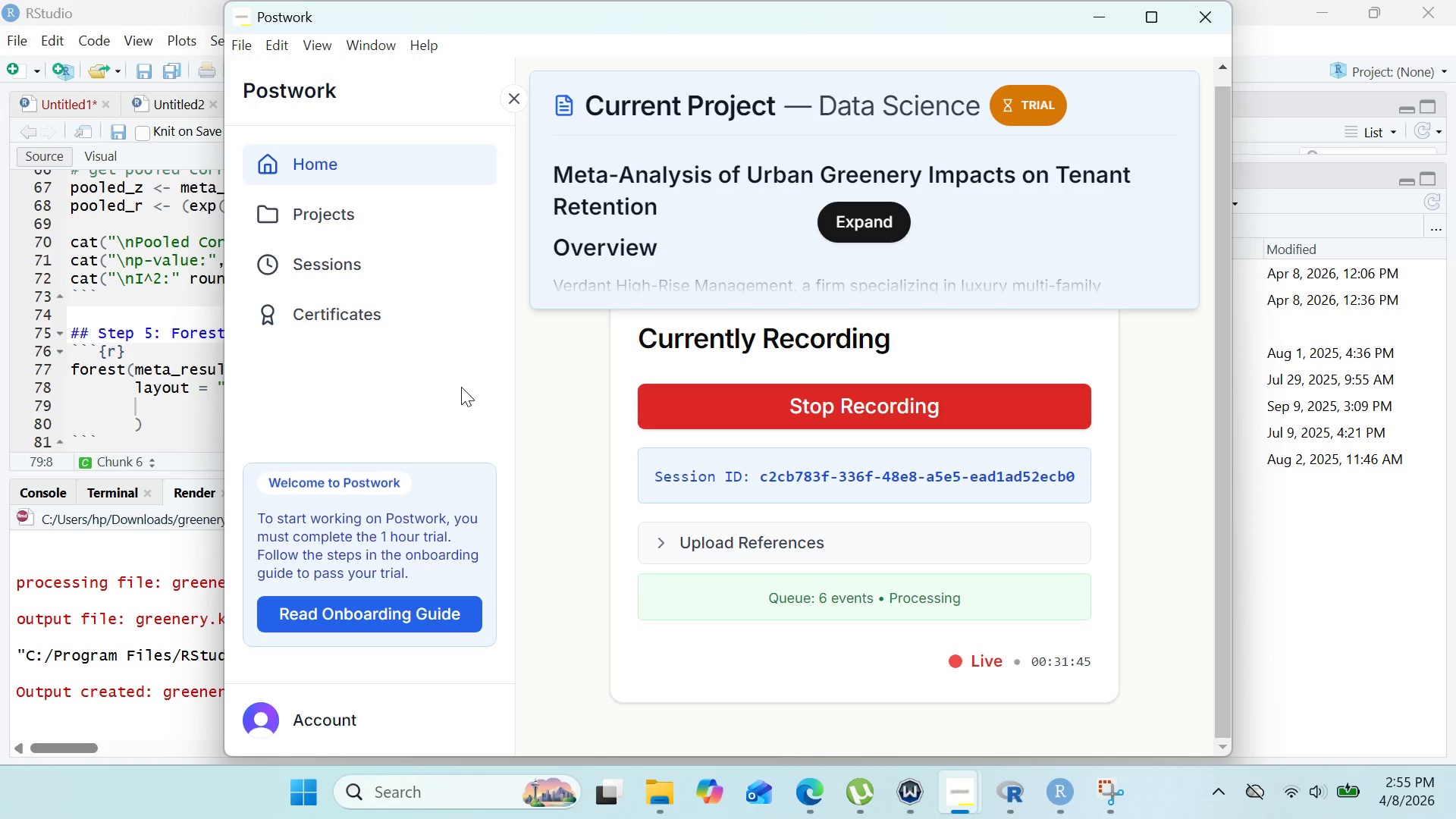 
wait(10.56)
 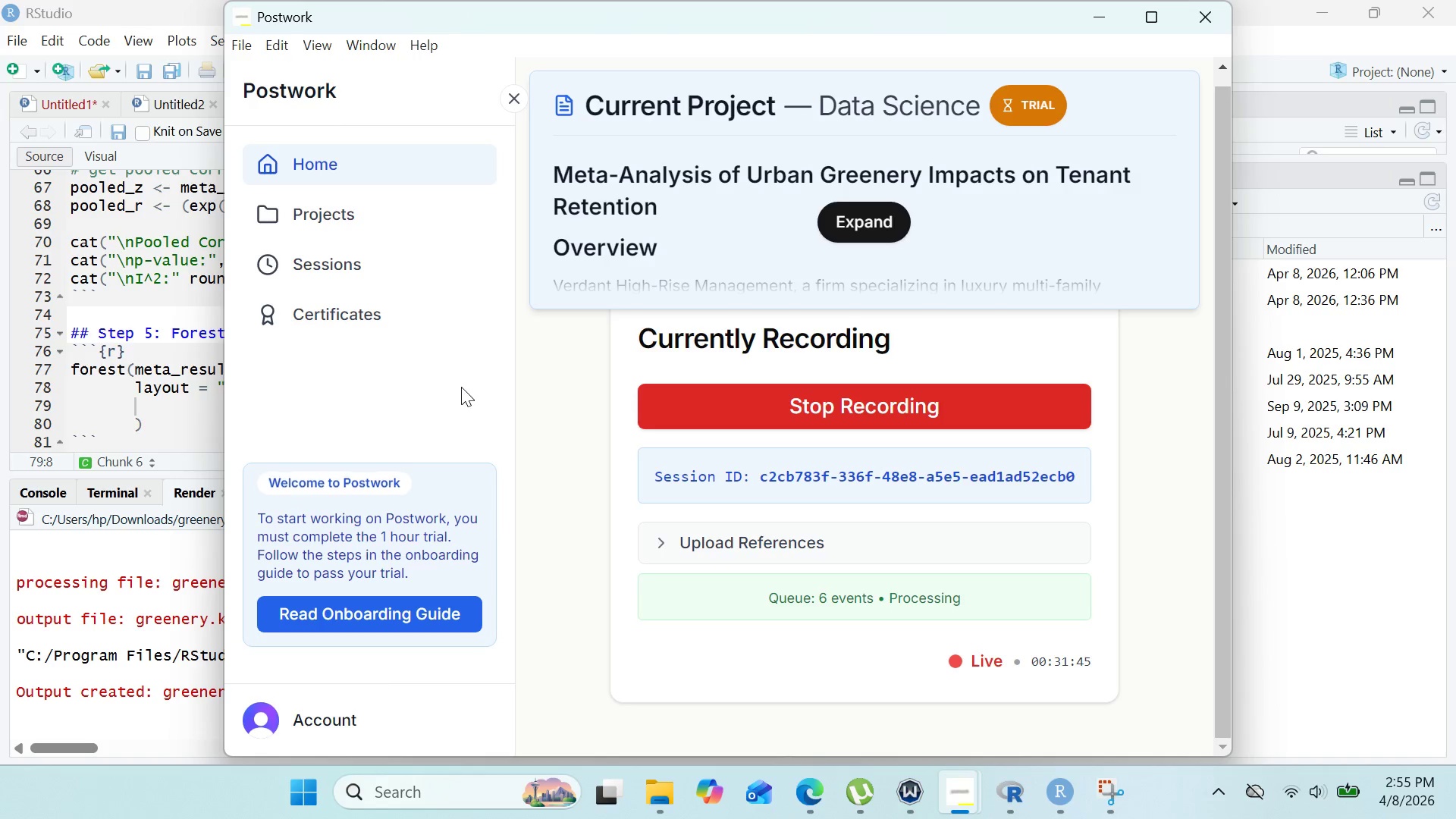 
left_click([1089, 29])
 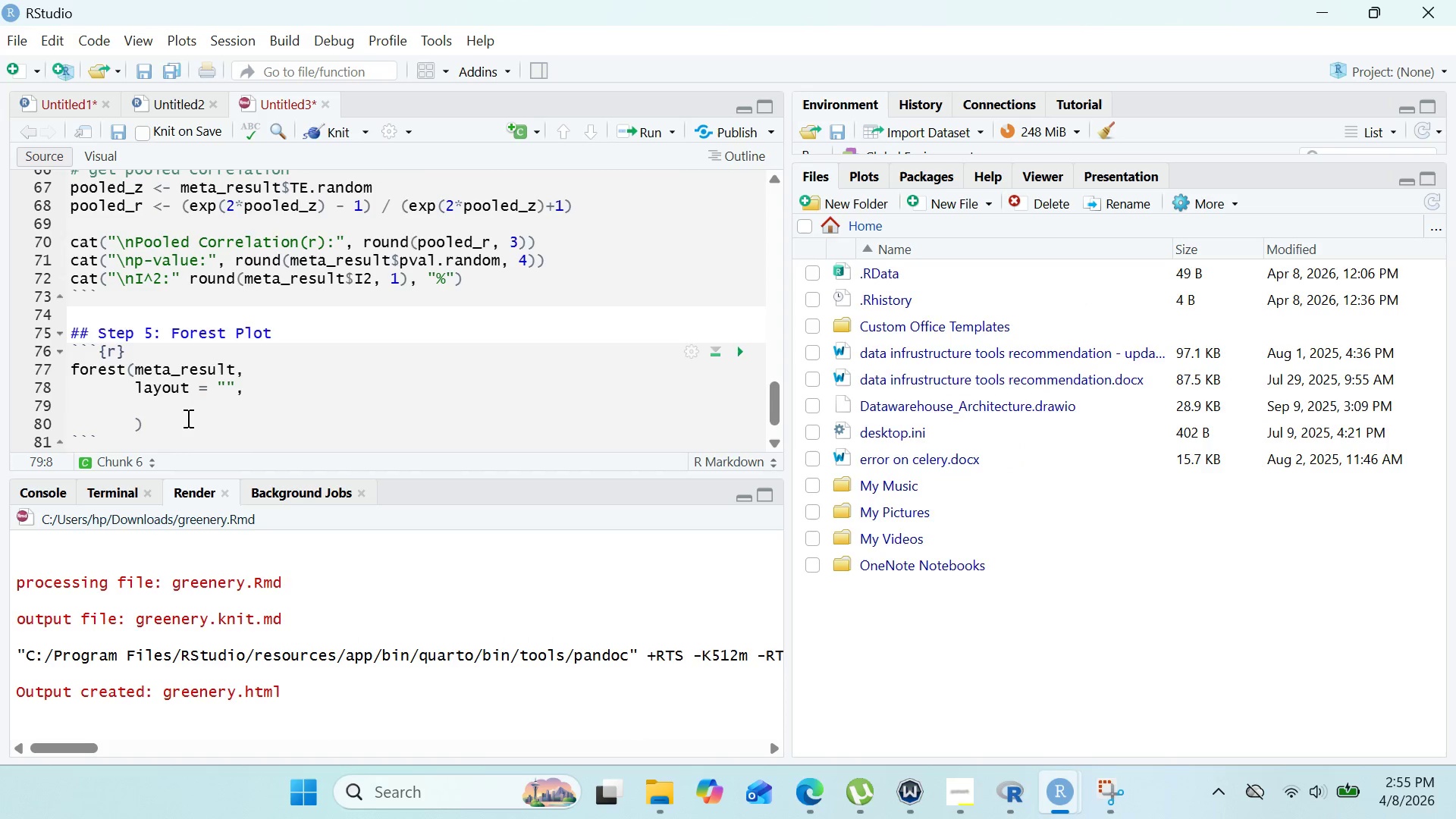 
left_click([177, 410])
 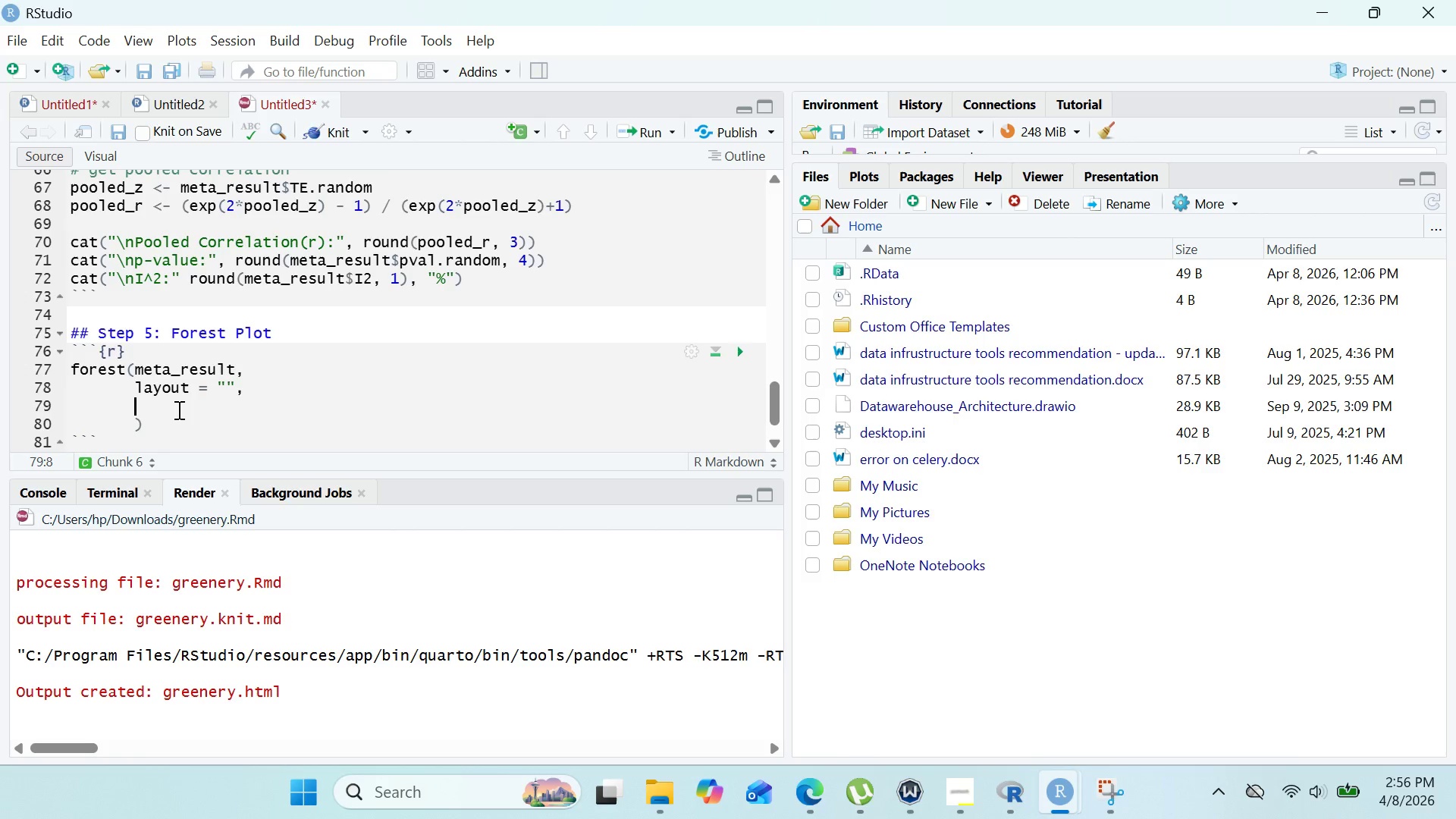 
wait(26.58)
 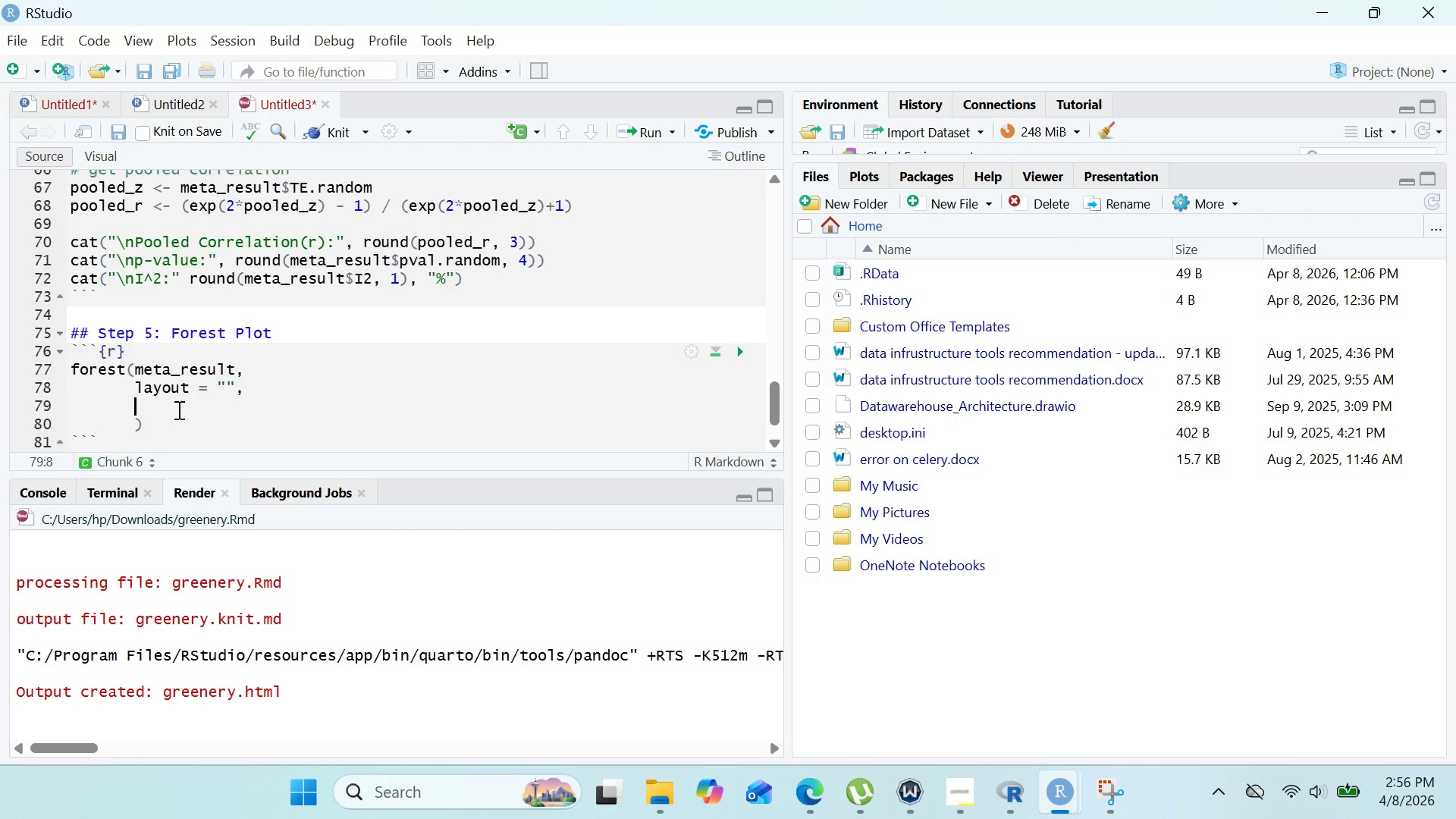 
left_click([222, 381])
 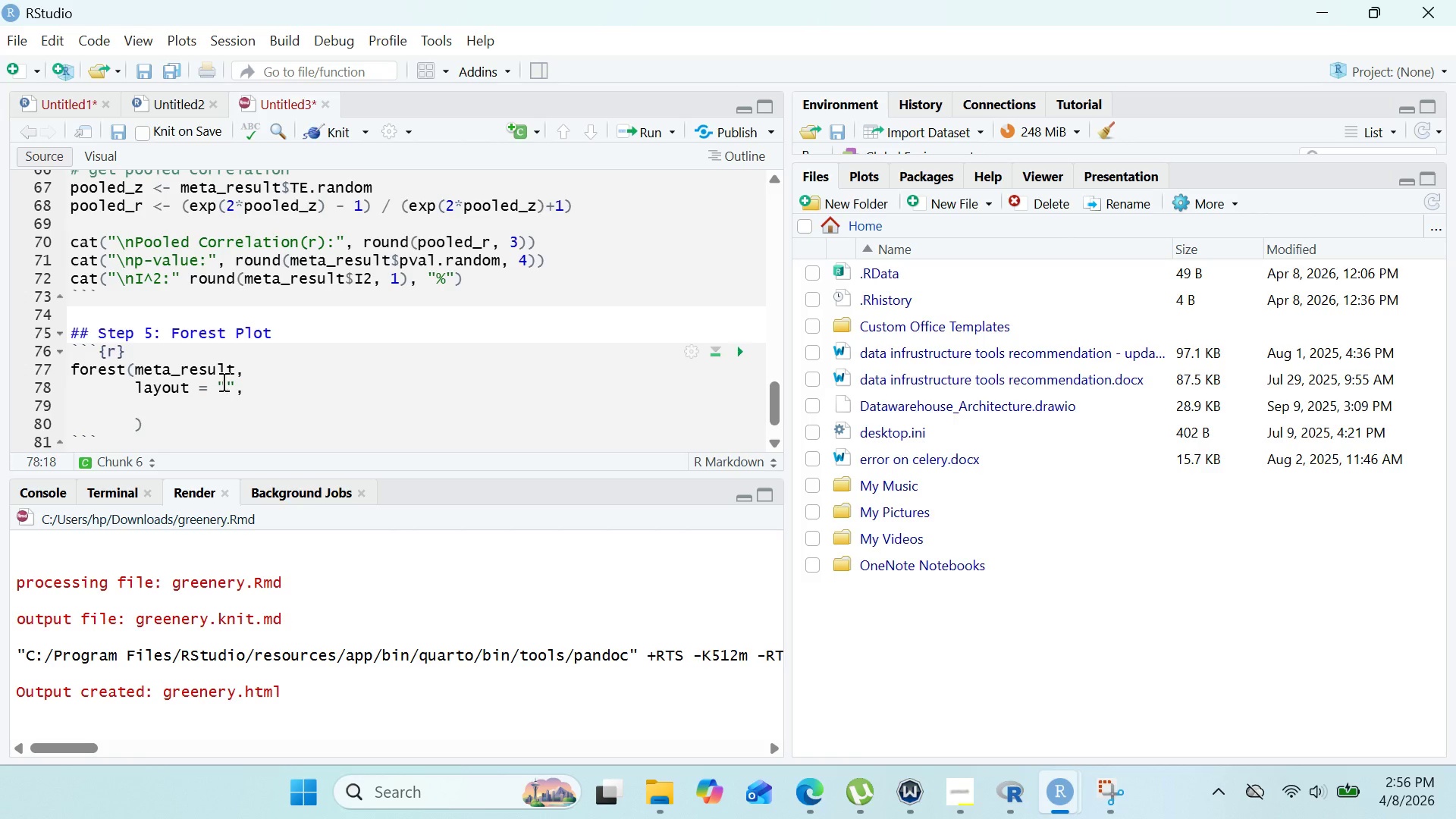 
type(JAMA)
 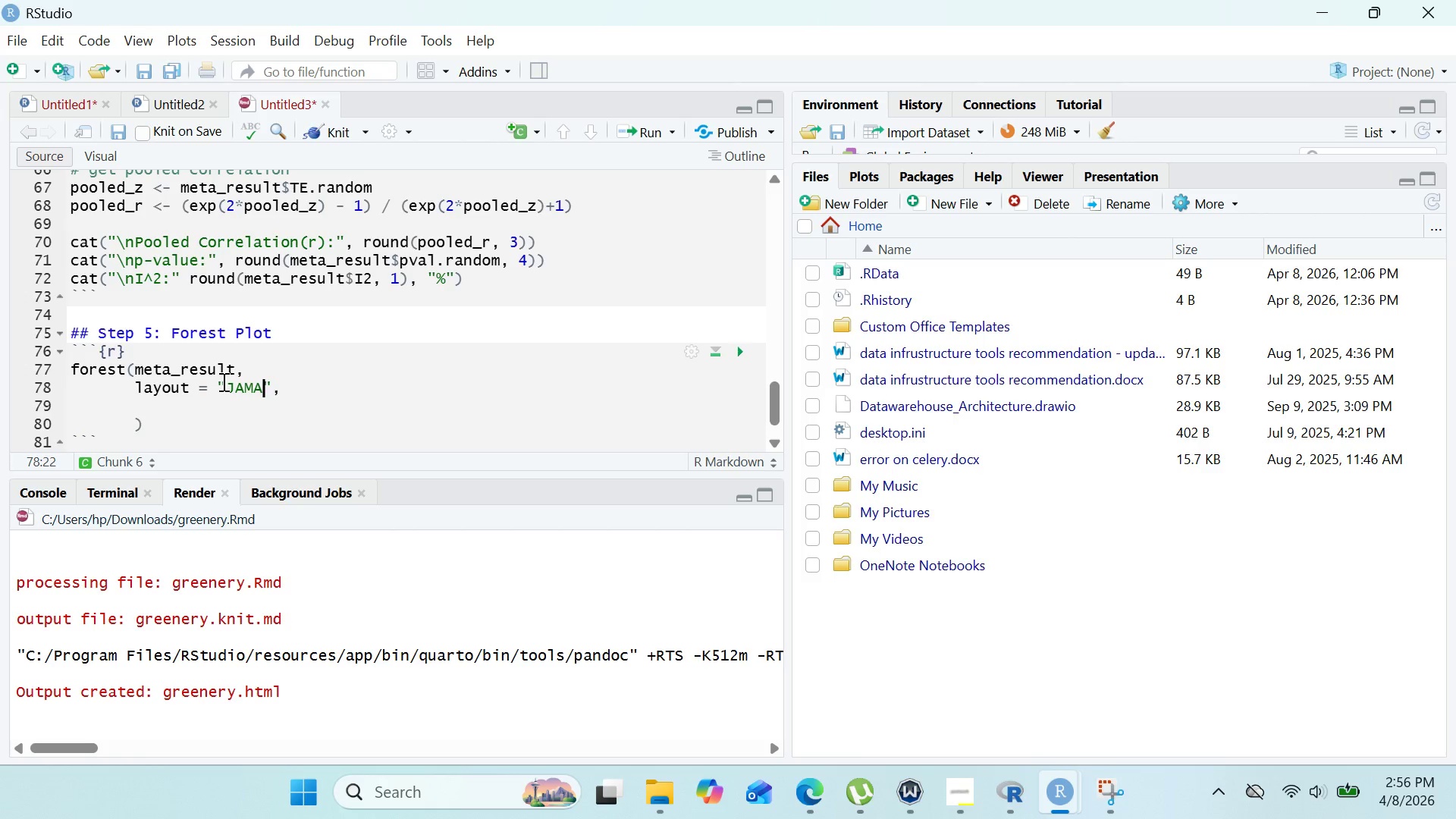 
key(ArrowRight)
 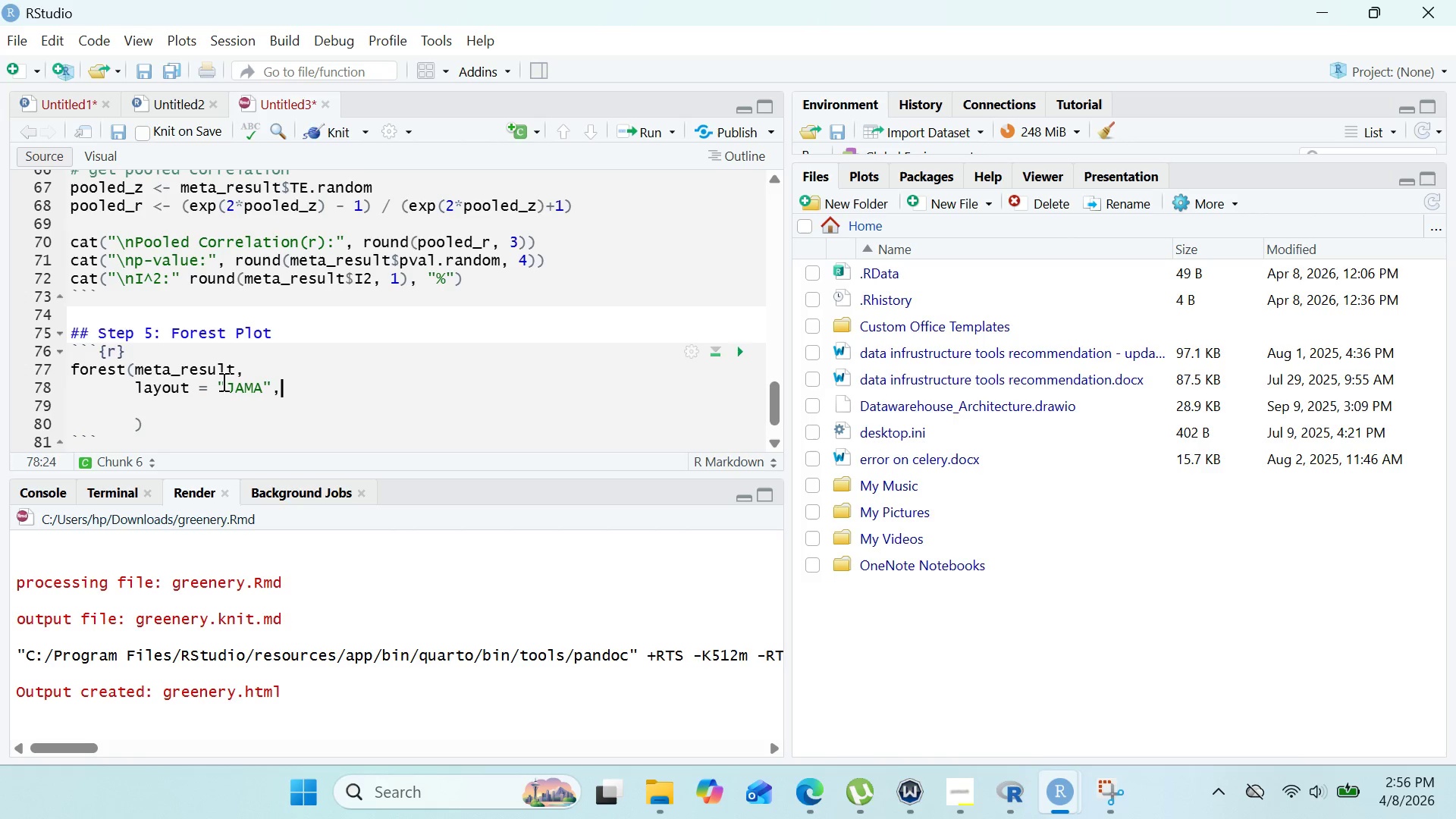 
key(ArrowRight)
 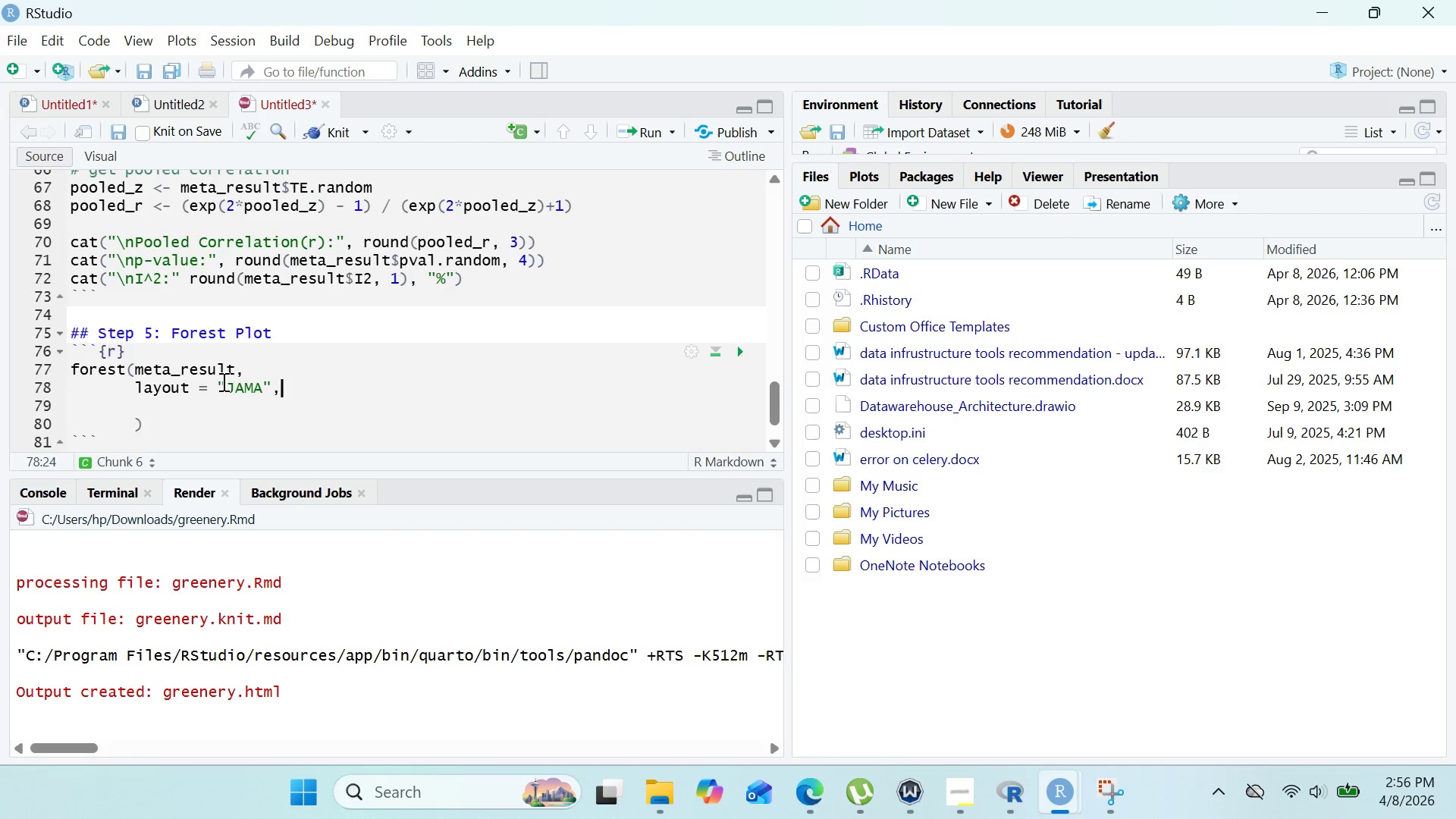 
key(Enter)
 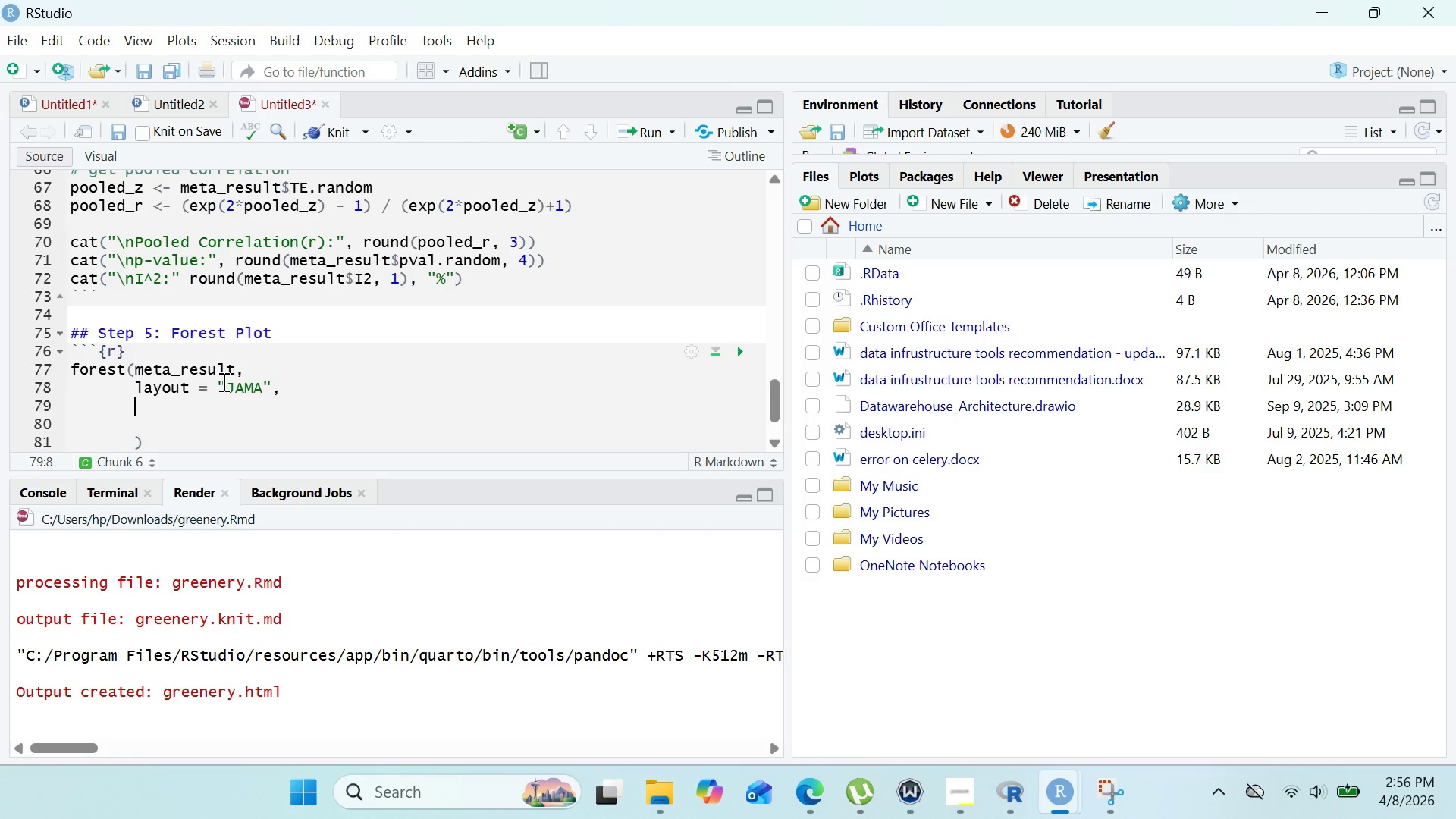 
wait(11.05)
 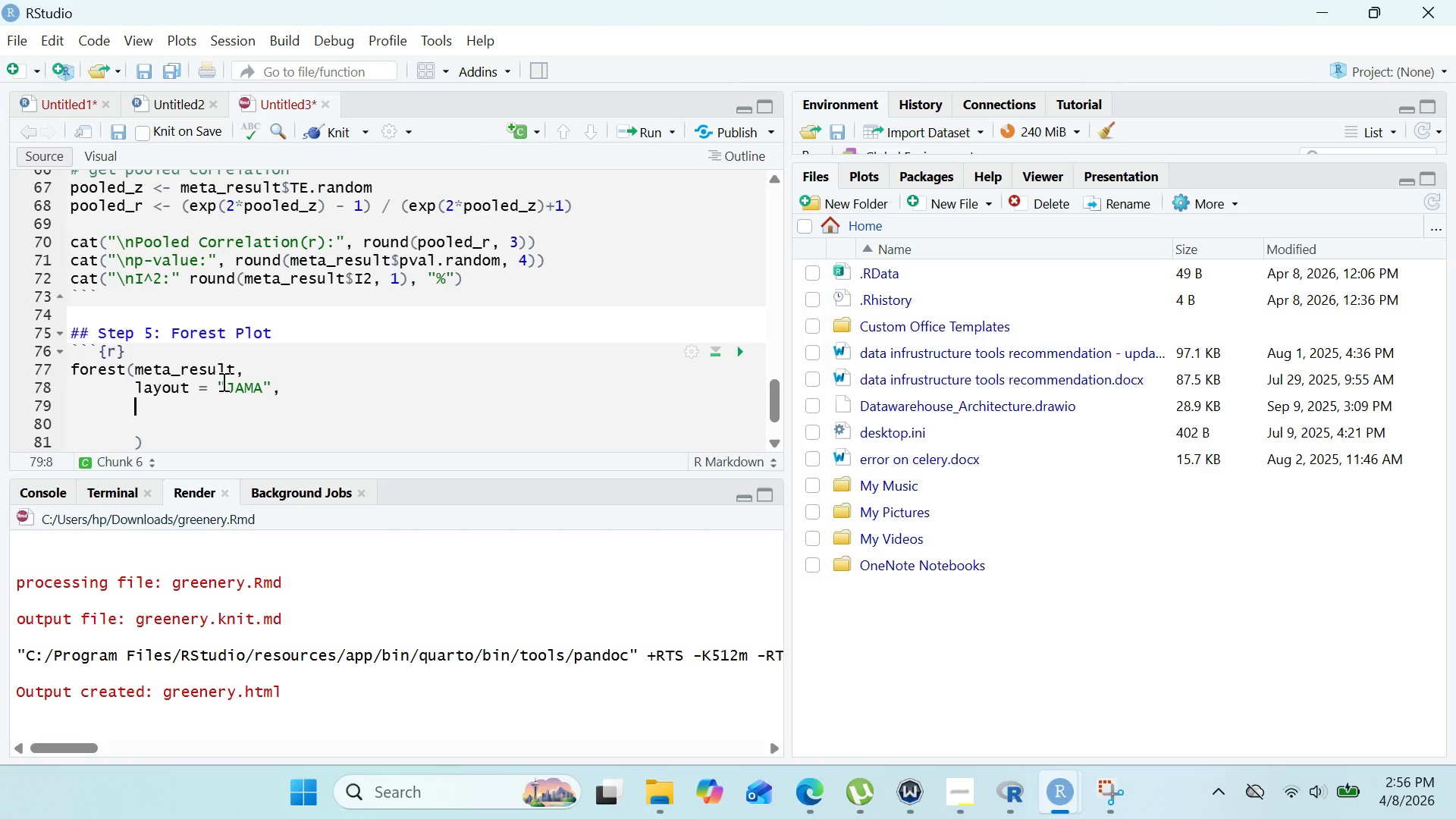 
type(col.)
 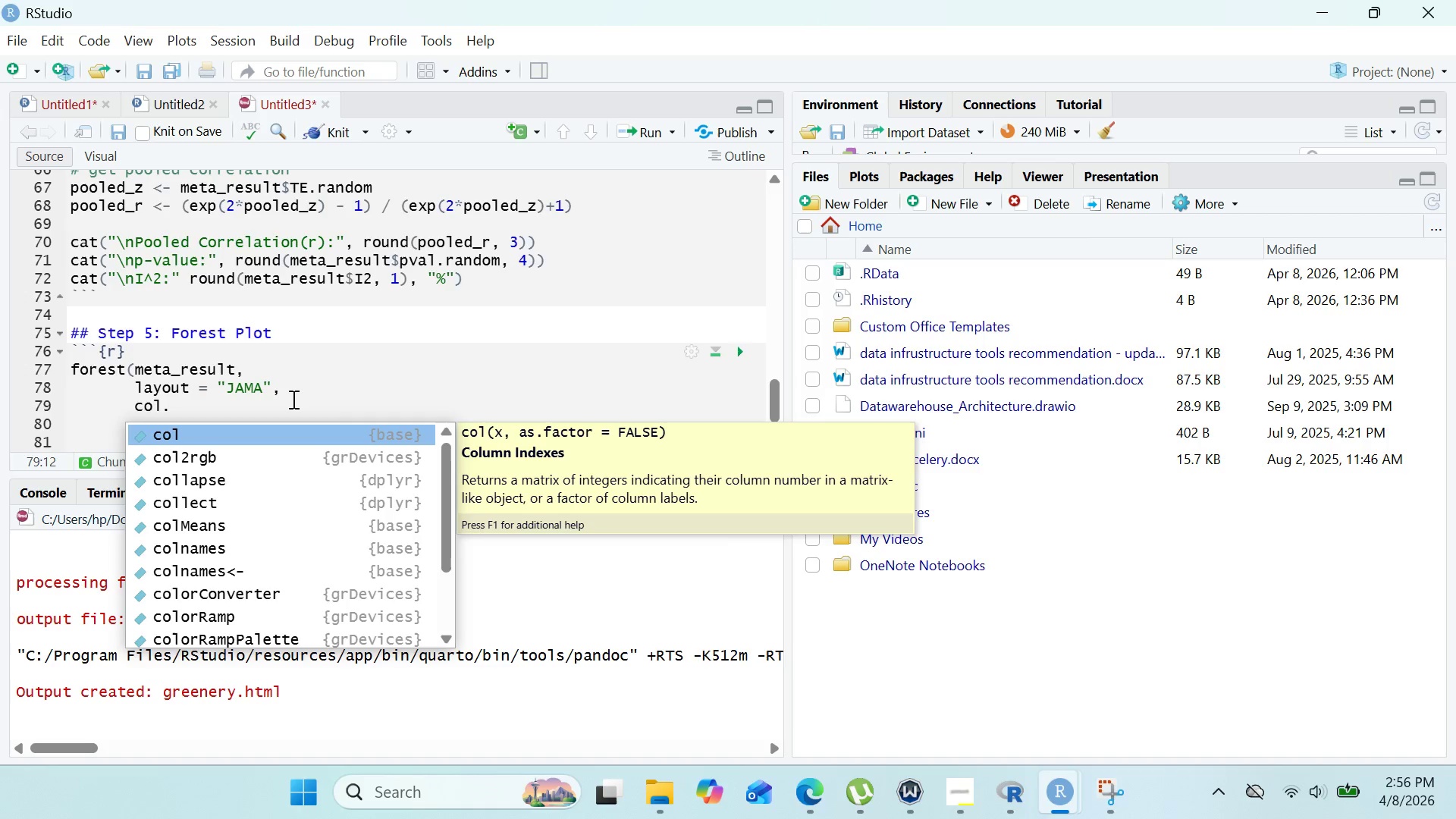 
type(diamond = "darkgreen)
 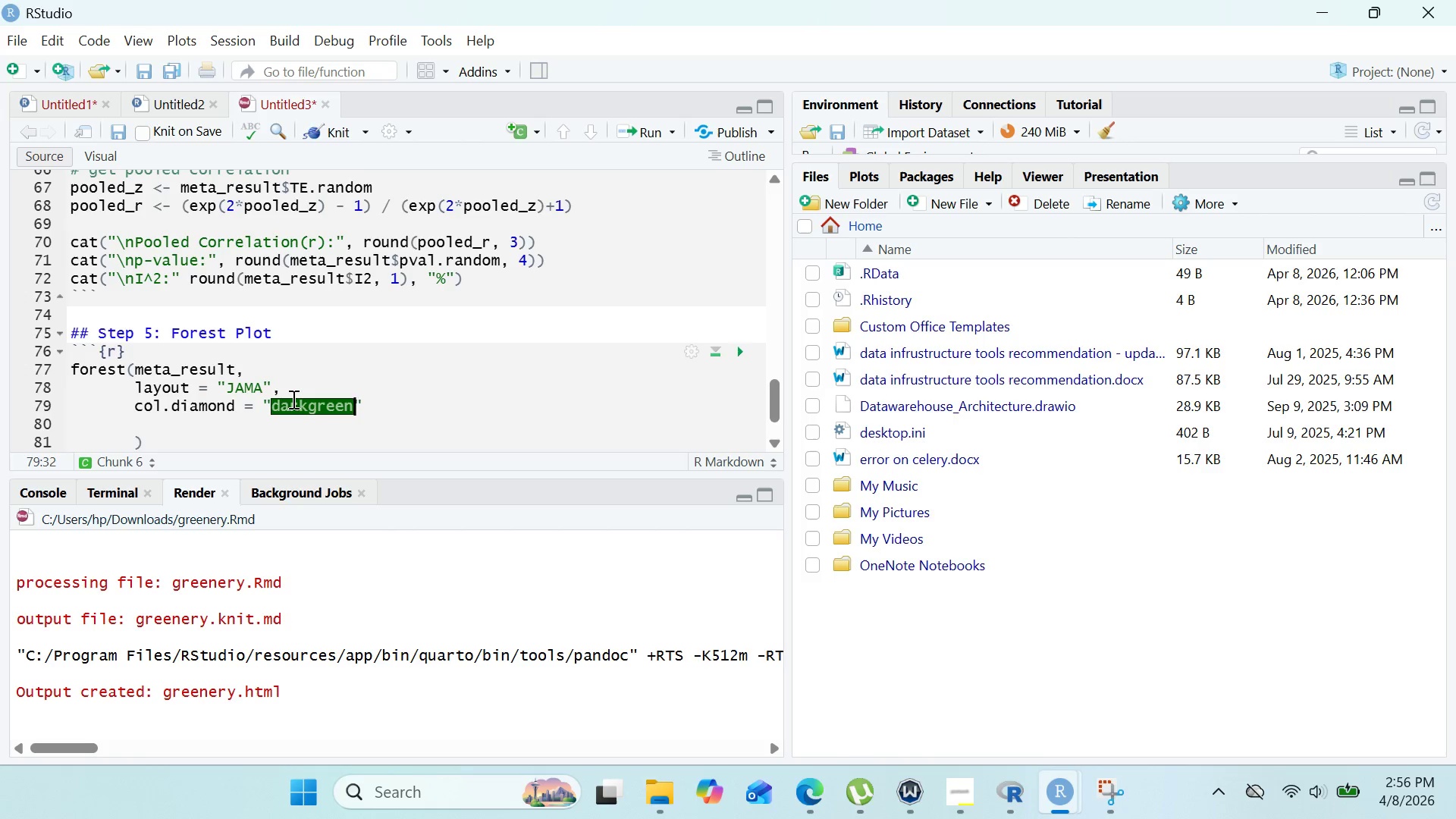 
key(ArrowRight)
 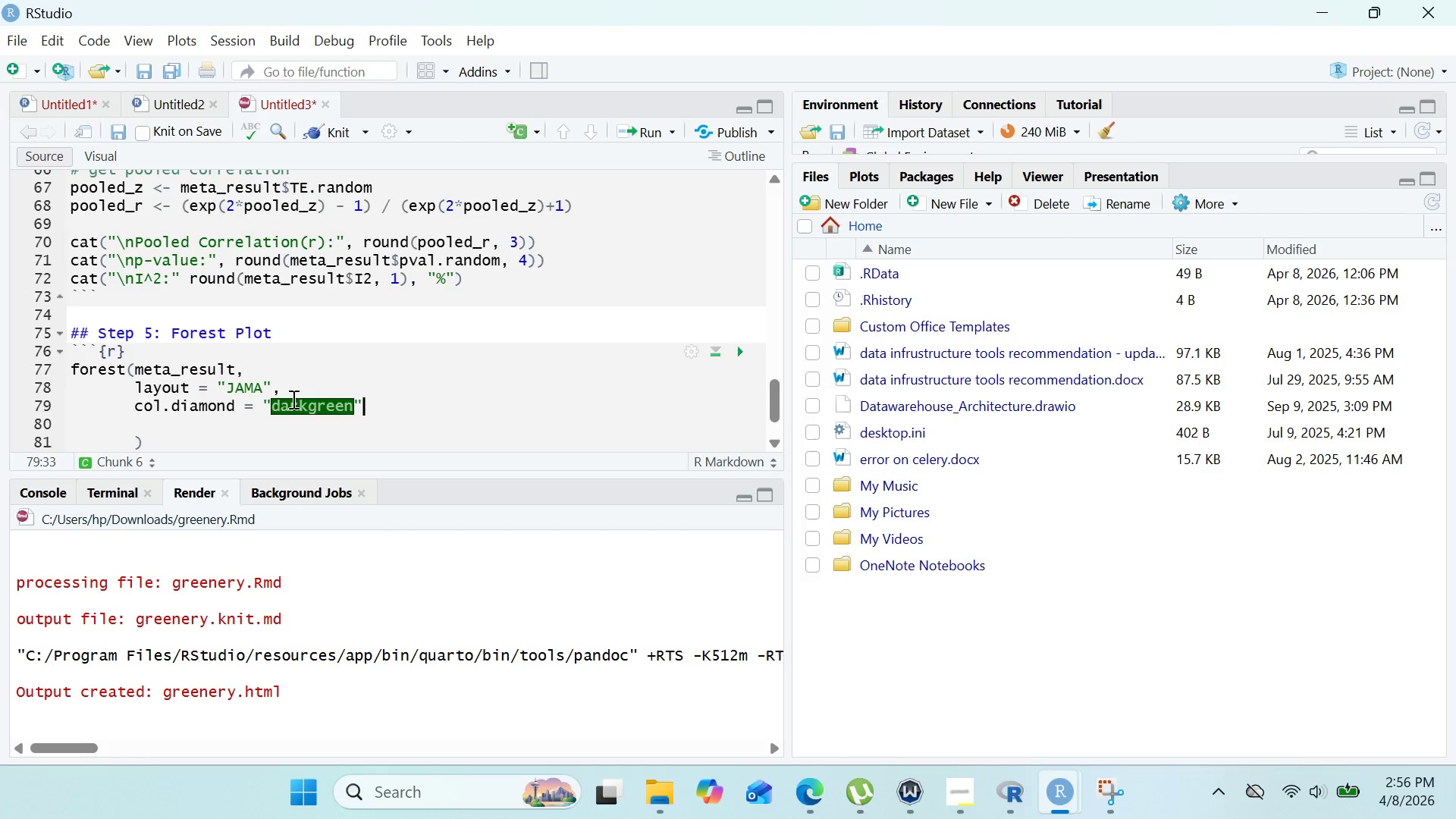 
key(Comma)
 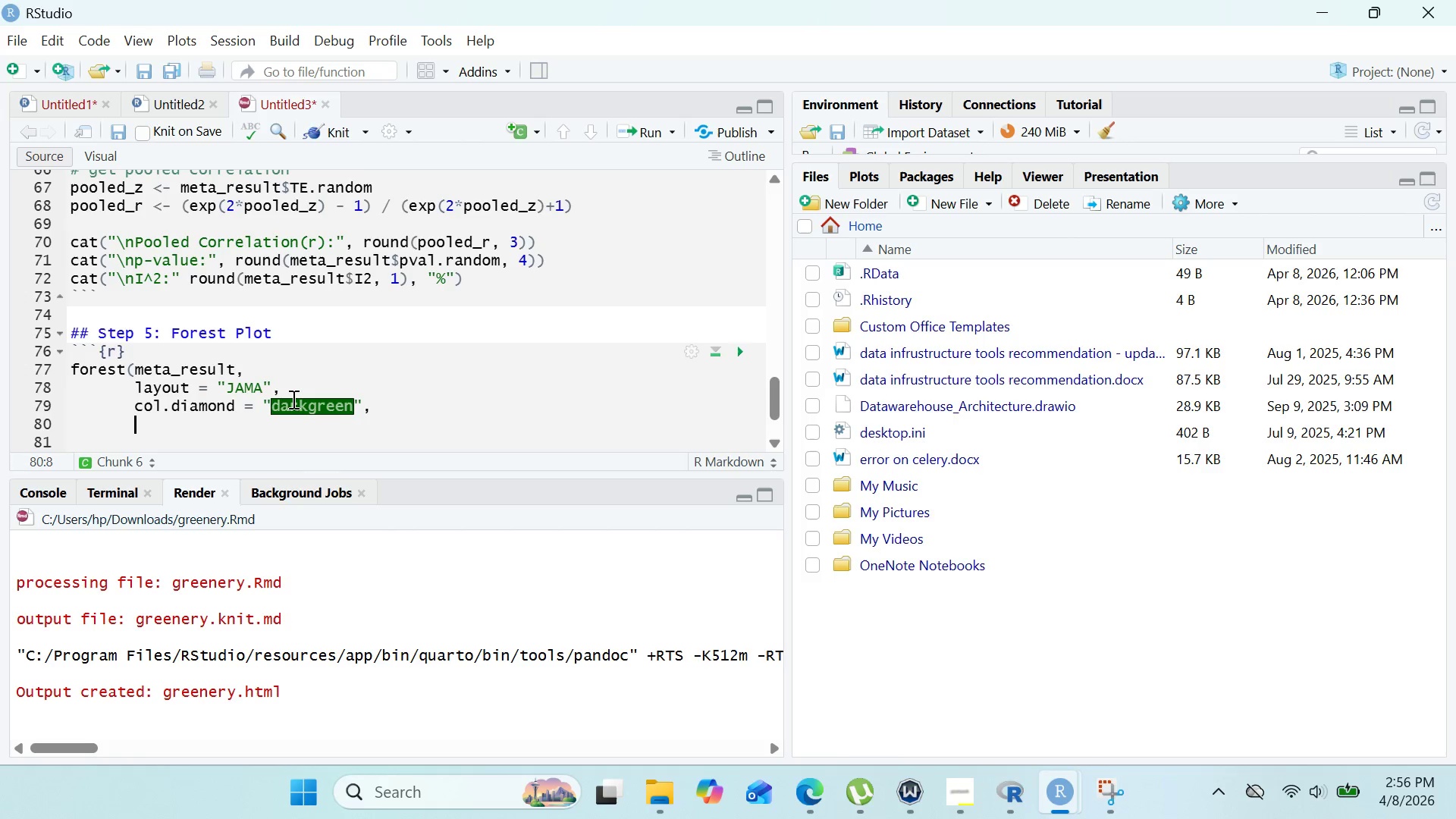 
key(Enter)
 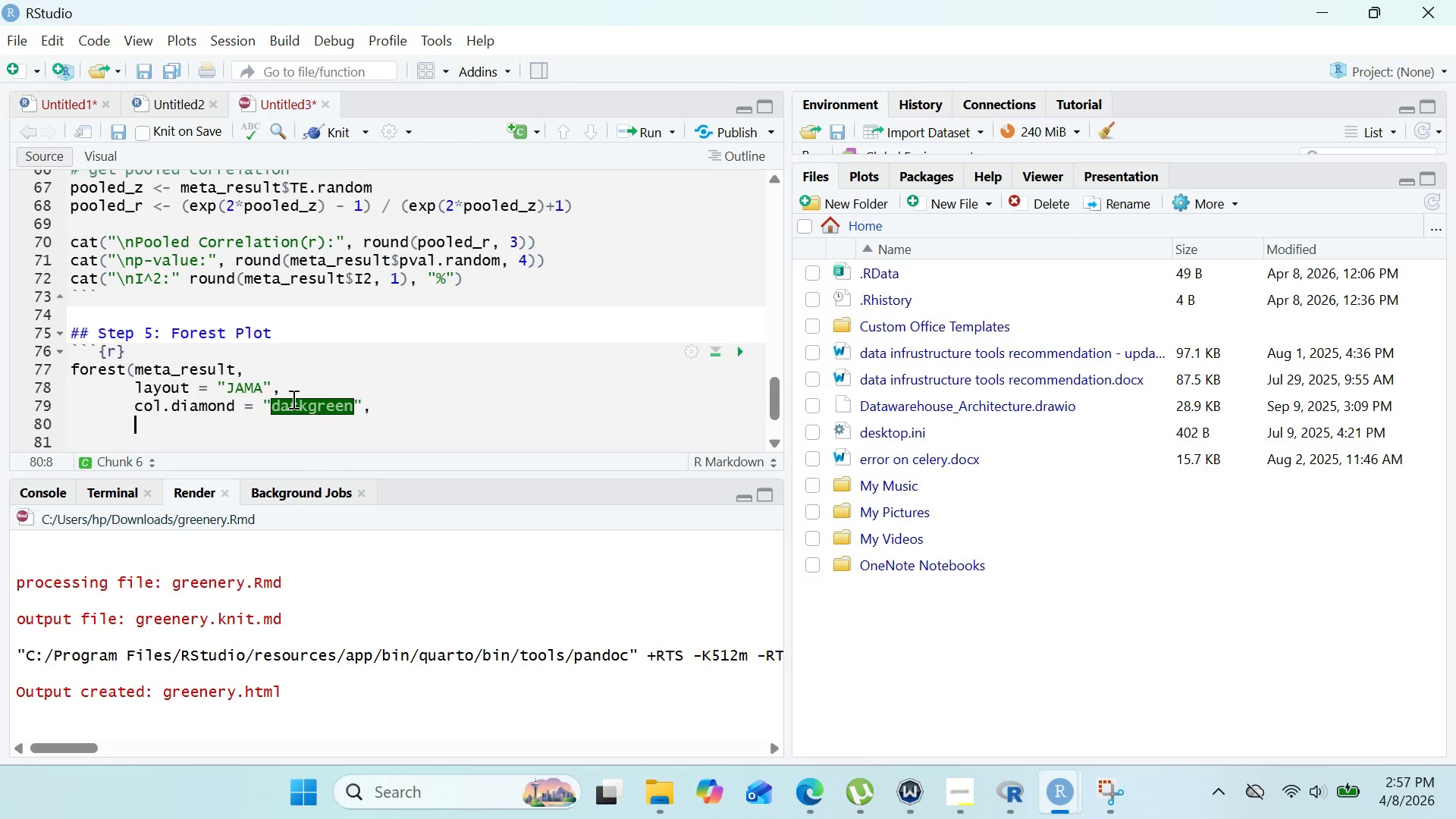 
type(Col.diamond.lines = "drkgreen)
 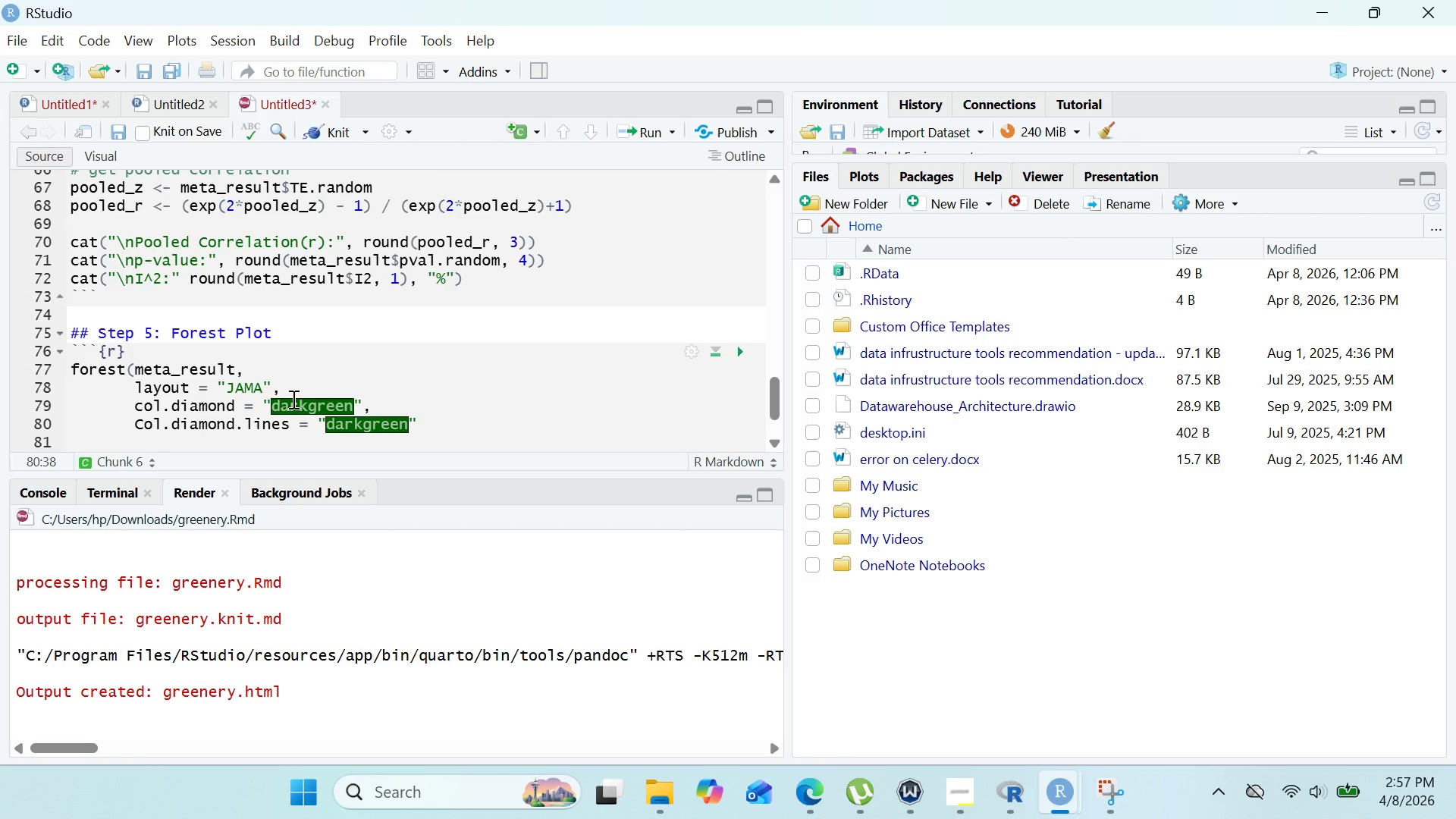 
key(ArrowRight)
 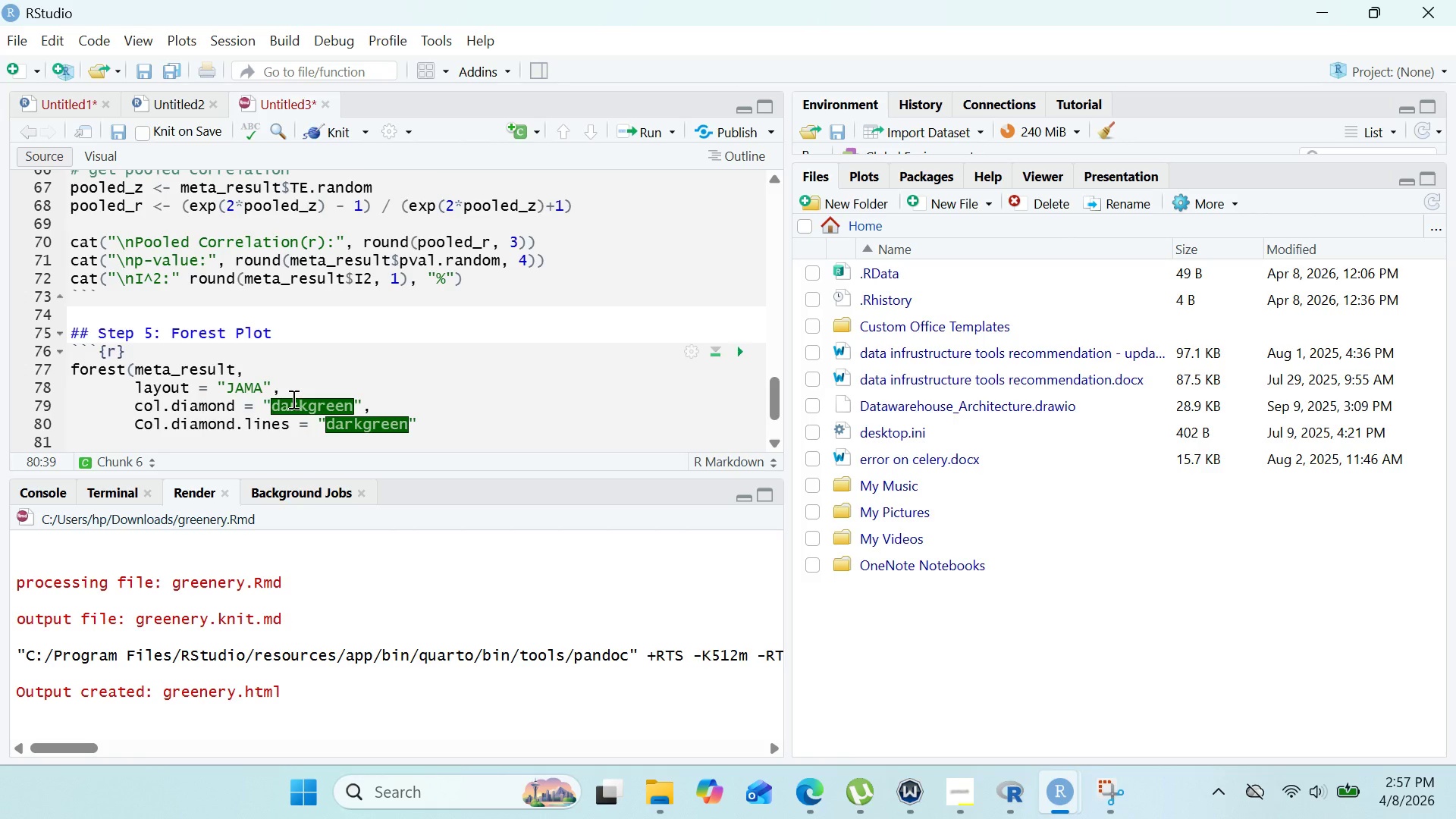 
key(Comma)
 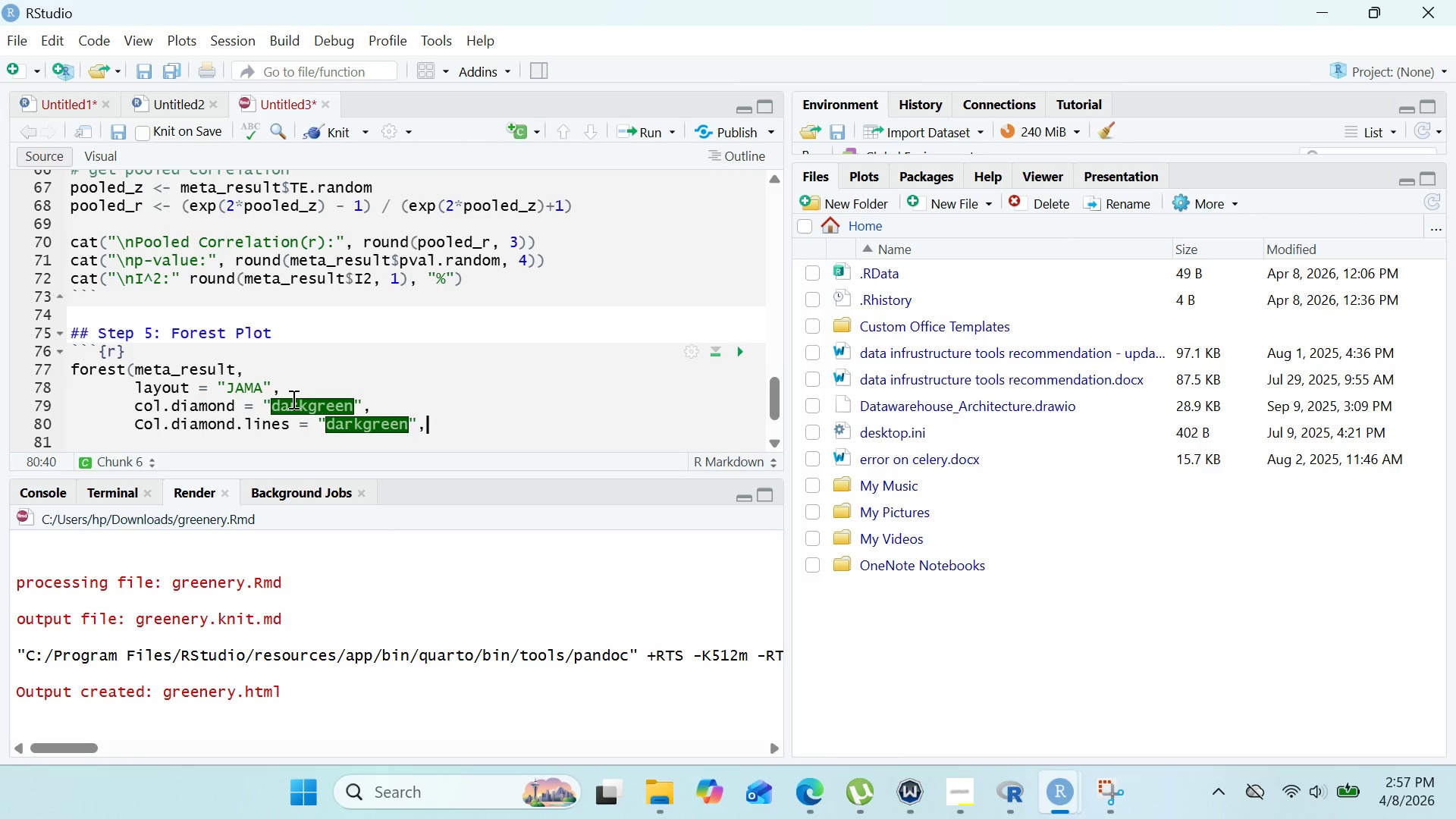 
key(Enter)
 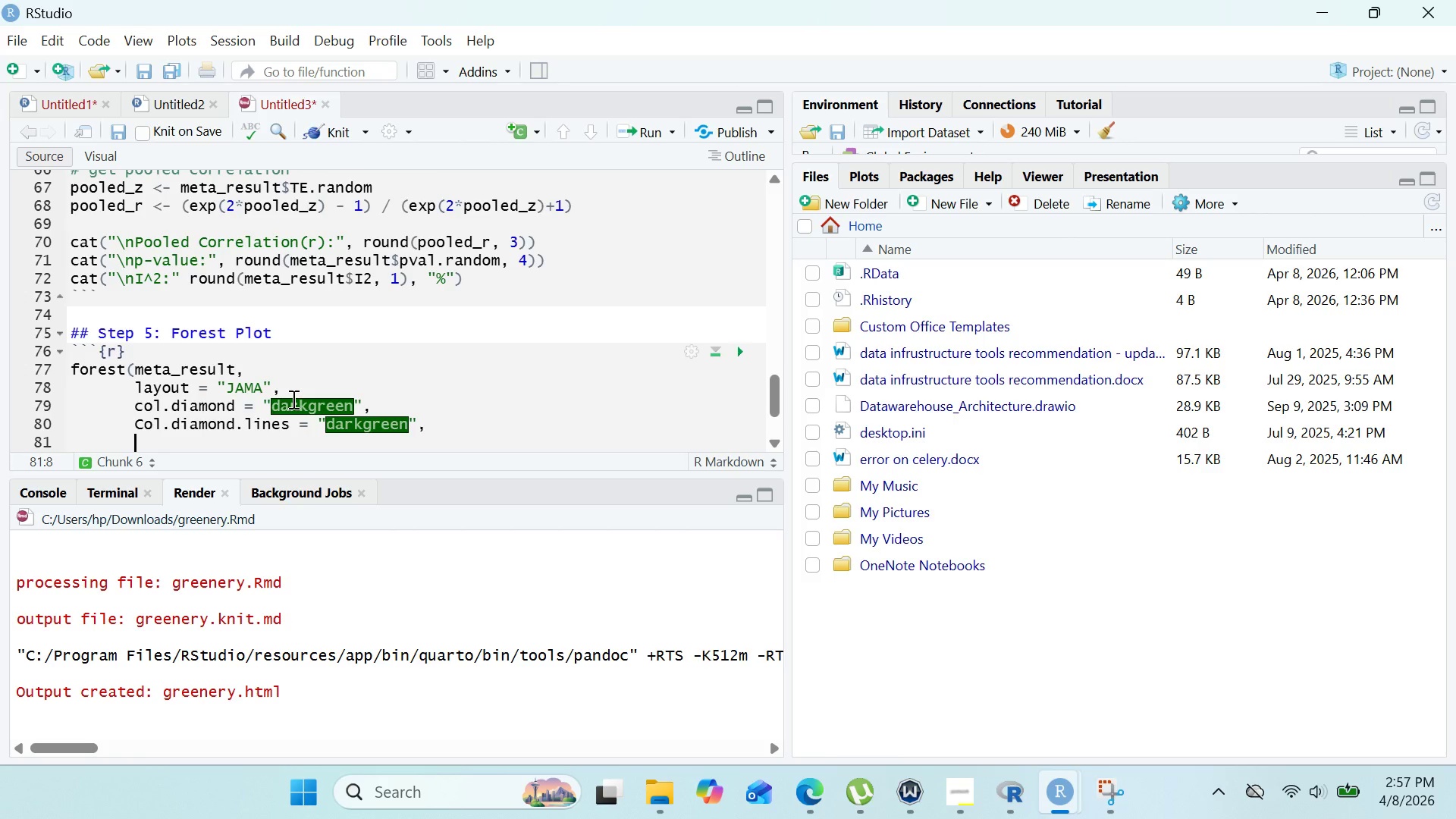 
type(label.left = "Favors Less Greenery)
 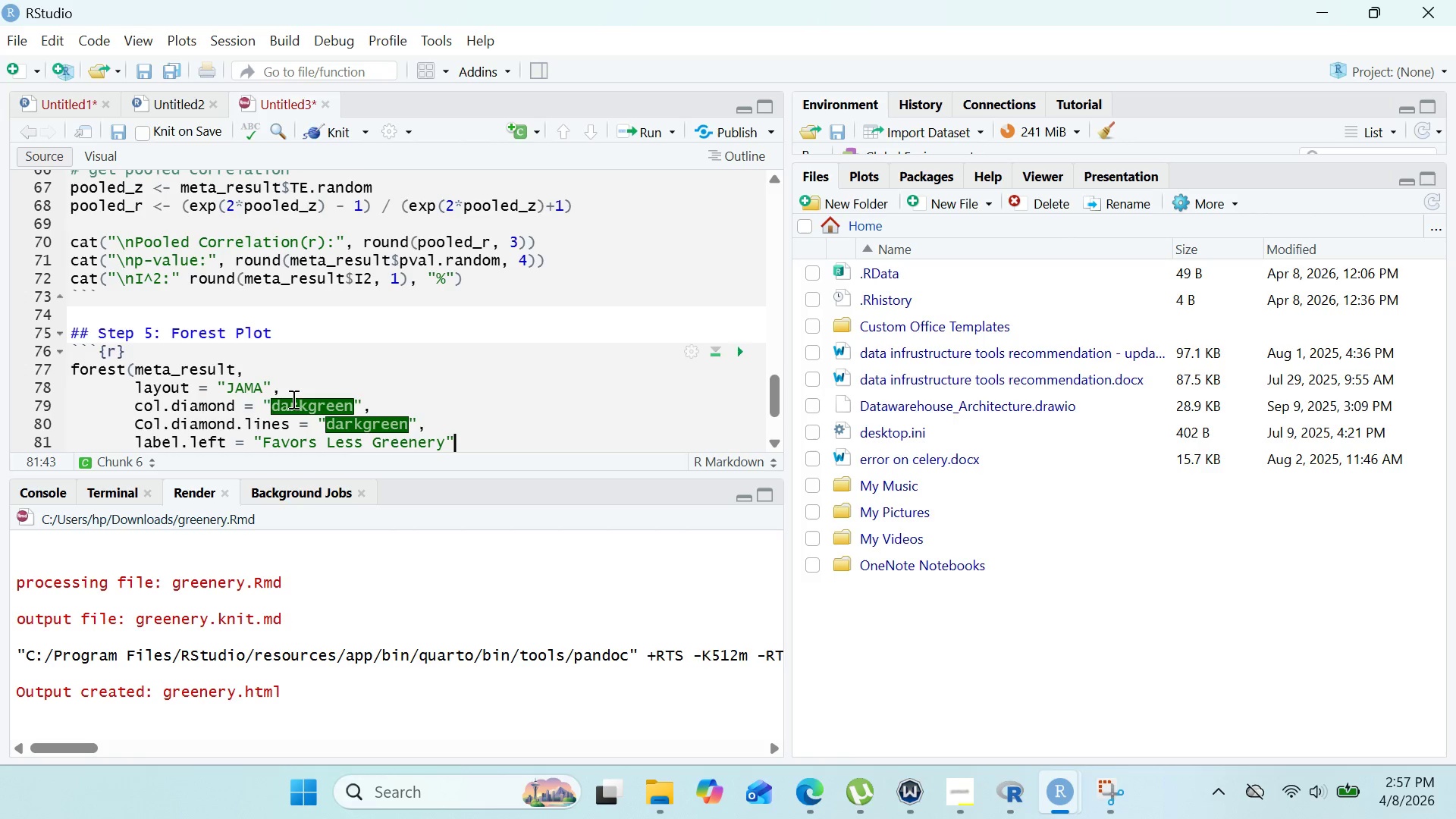 
 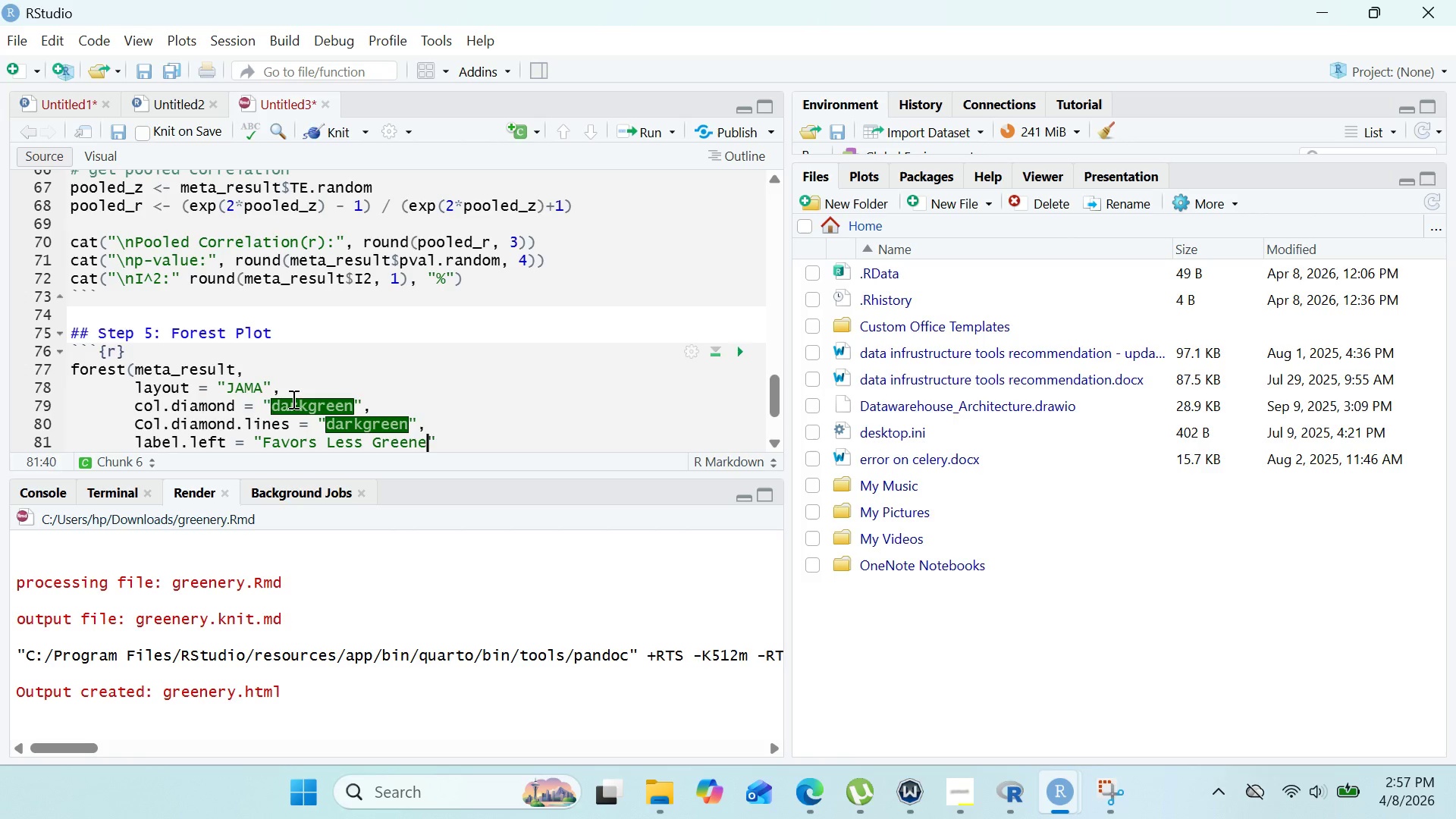 
key(ArrowRight)
 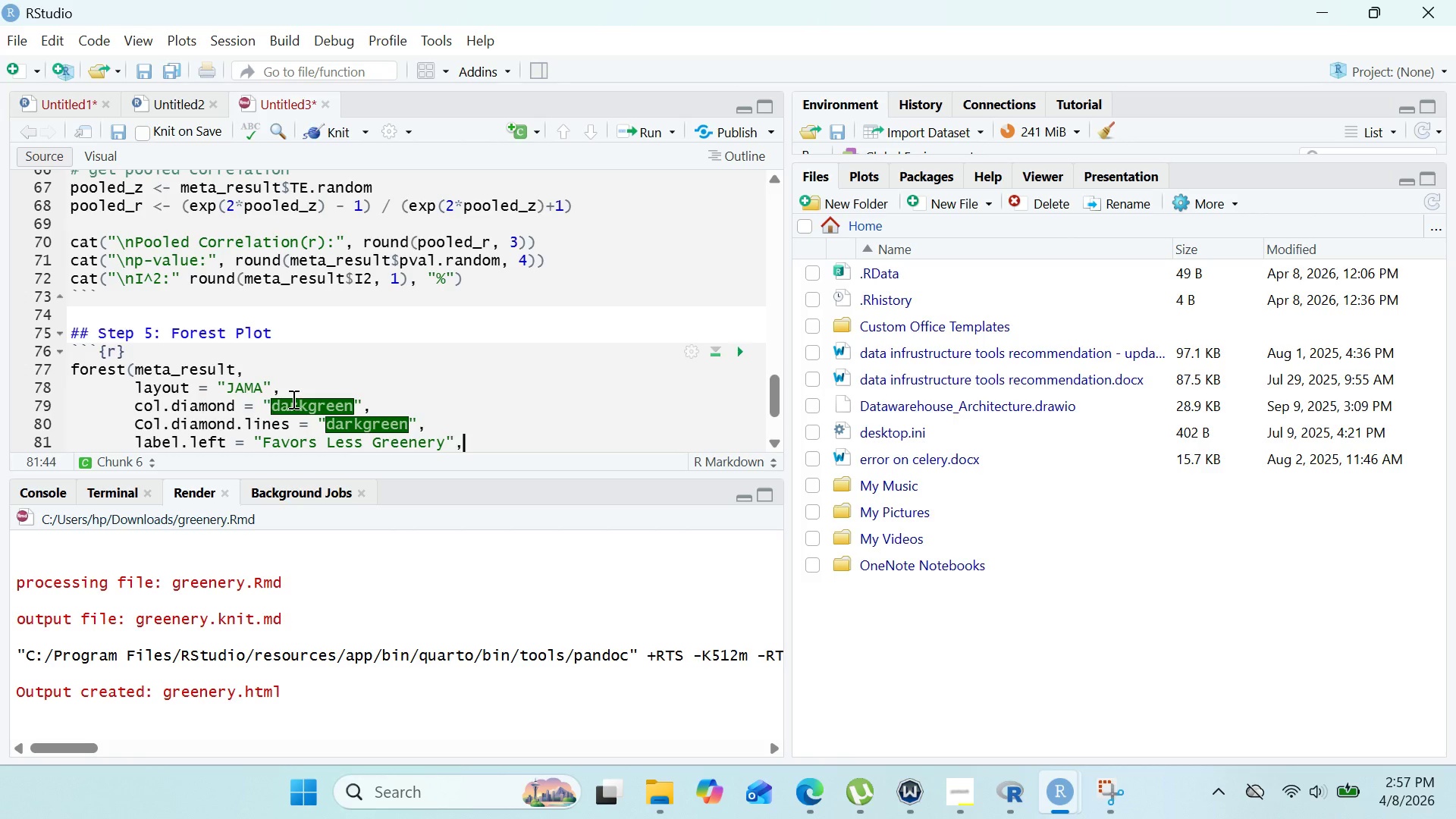 
key(Comma)
 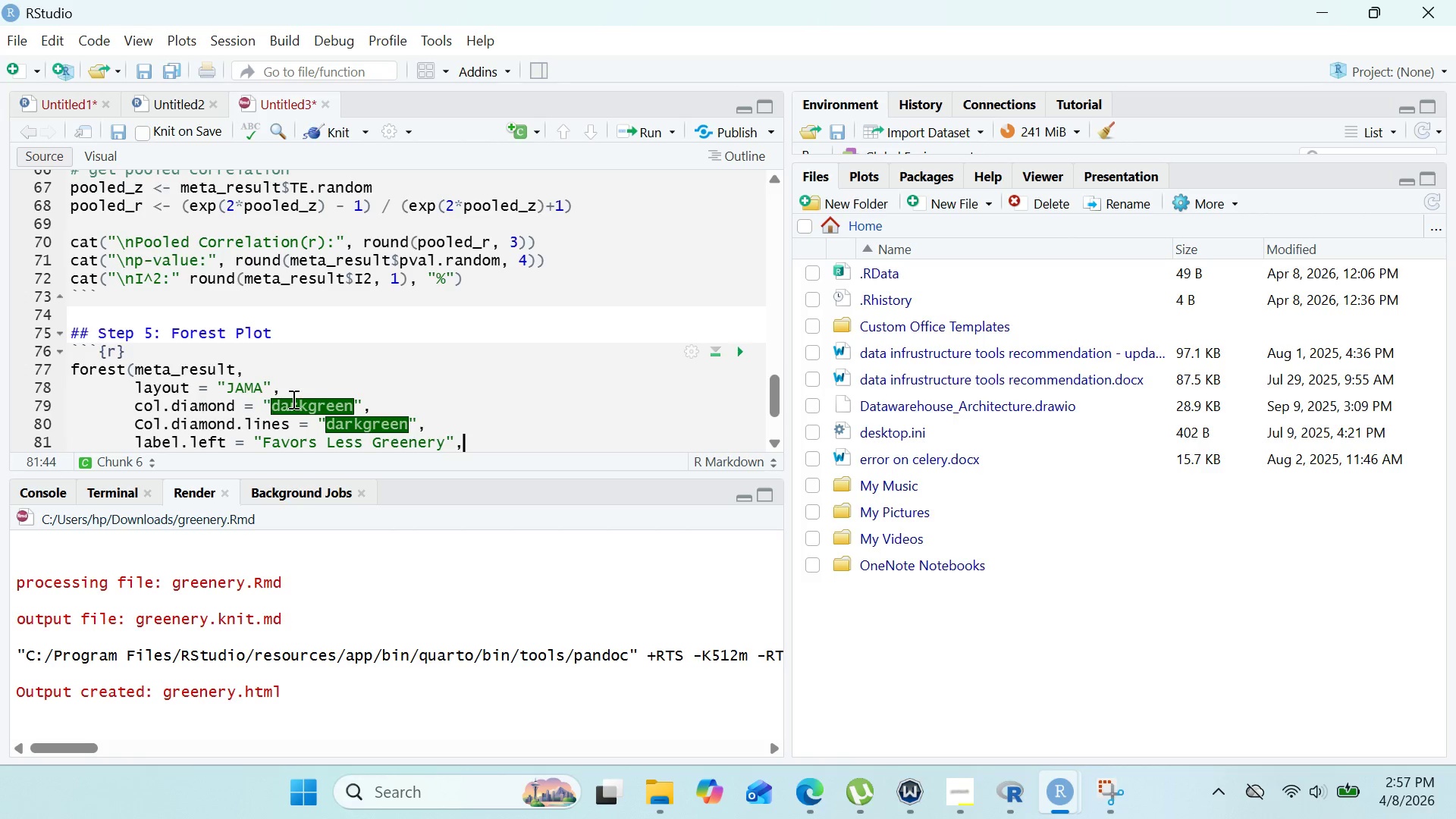 
key(Enter)
 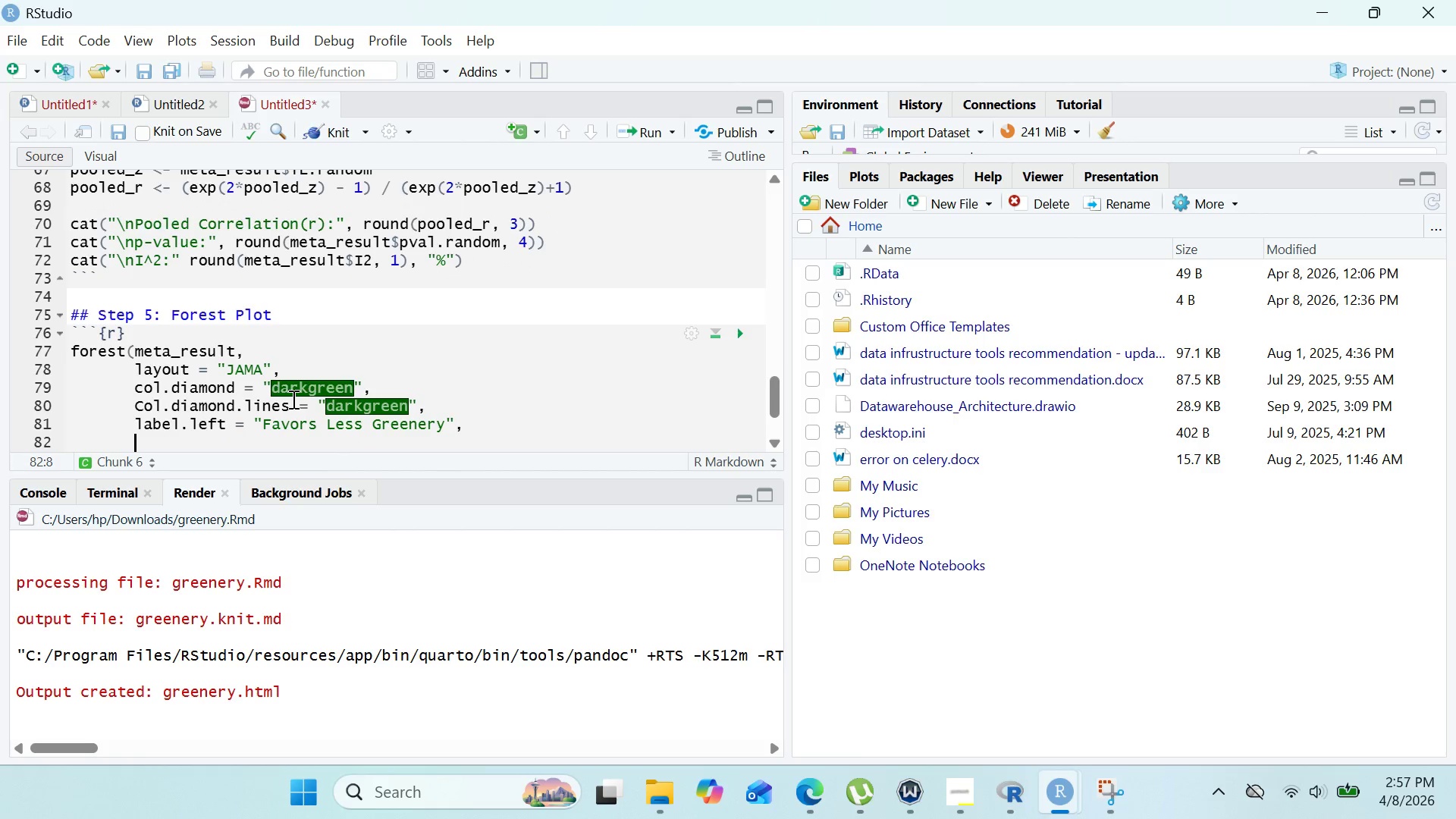 
type(label.right = "Favor More Greenert)
key(Backspace)
type(y)
 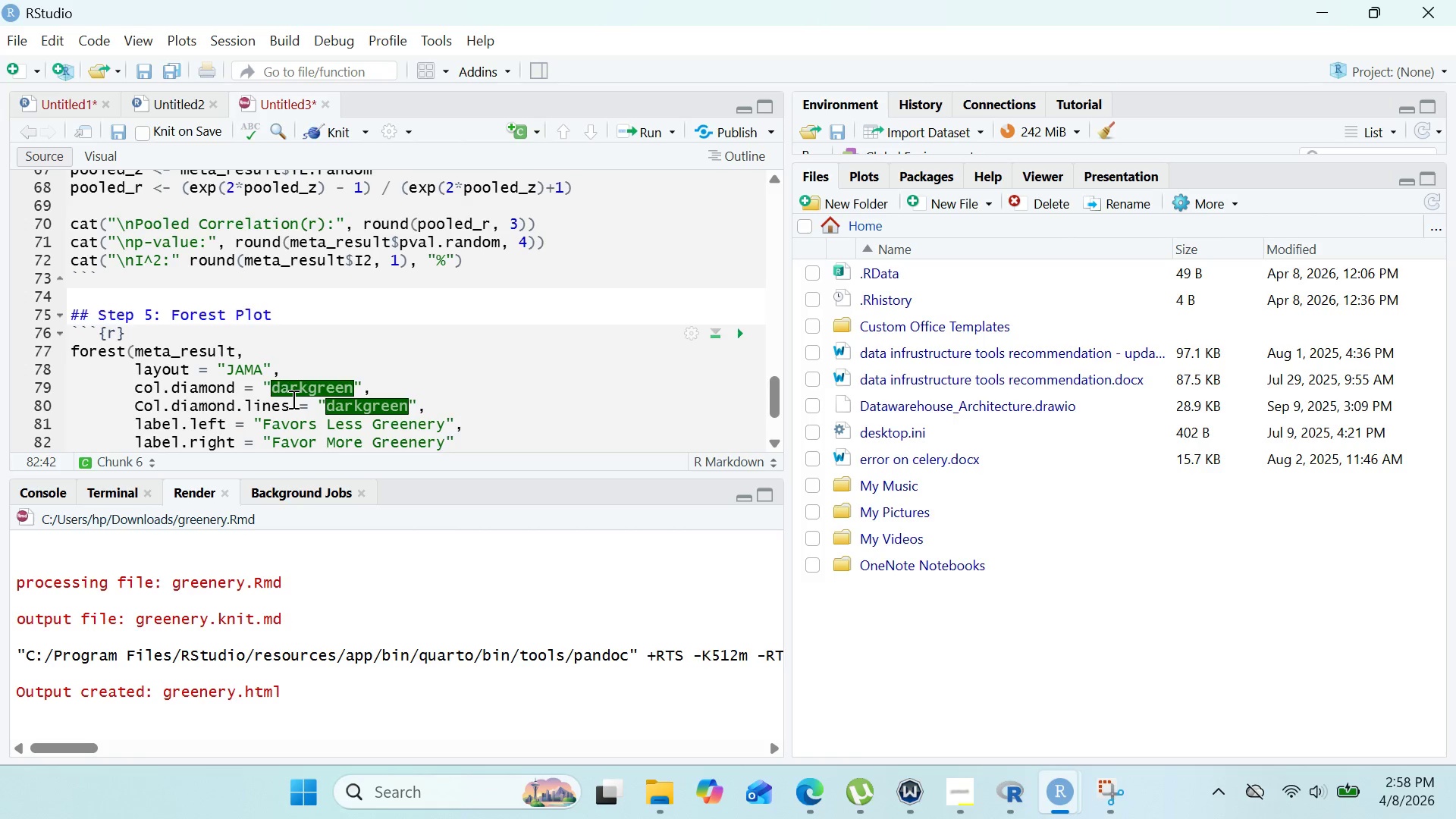 
left_click([469, 351])
 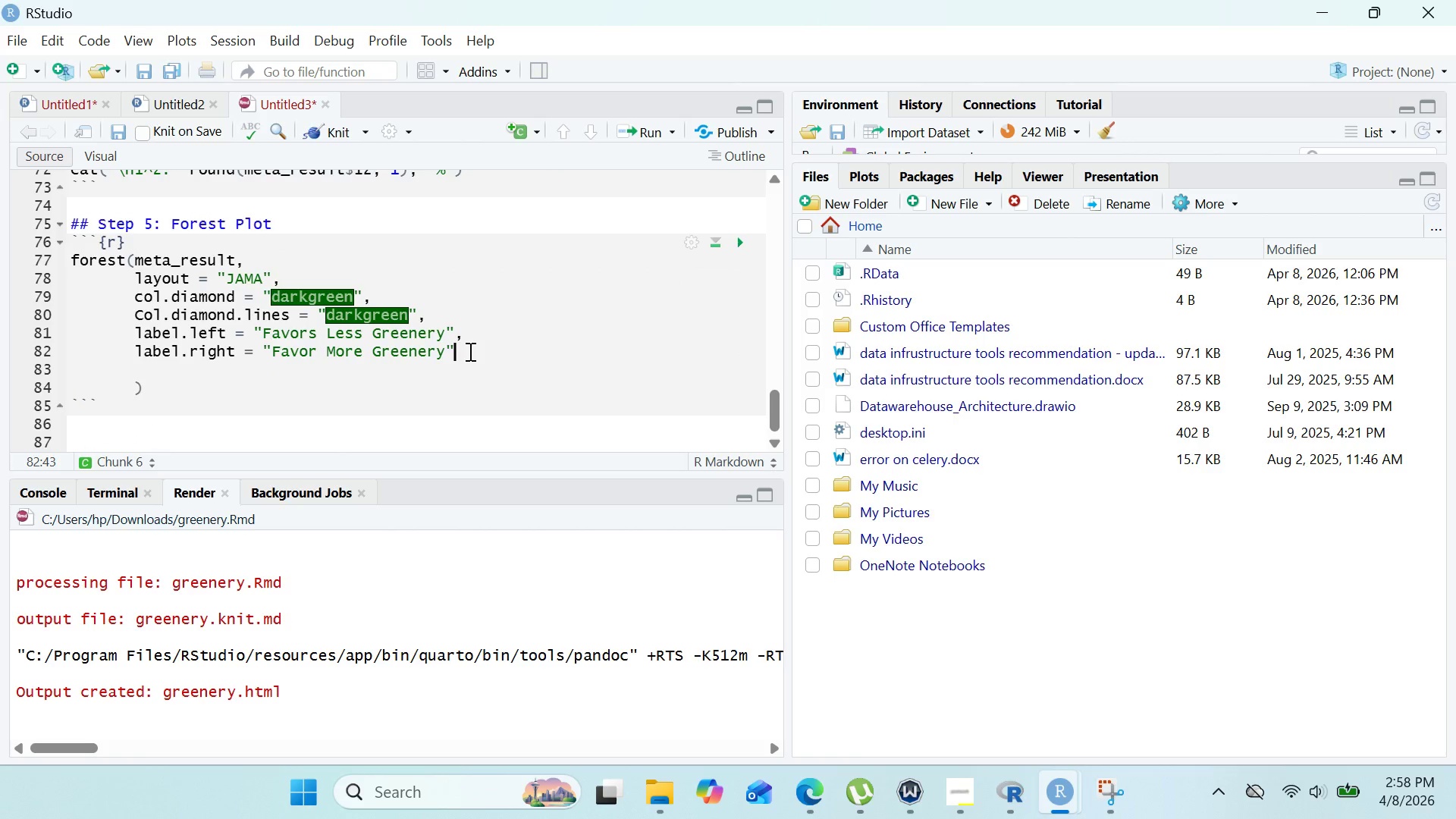 
key(Comma)
 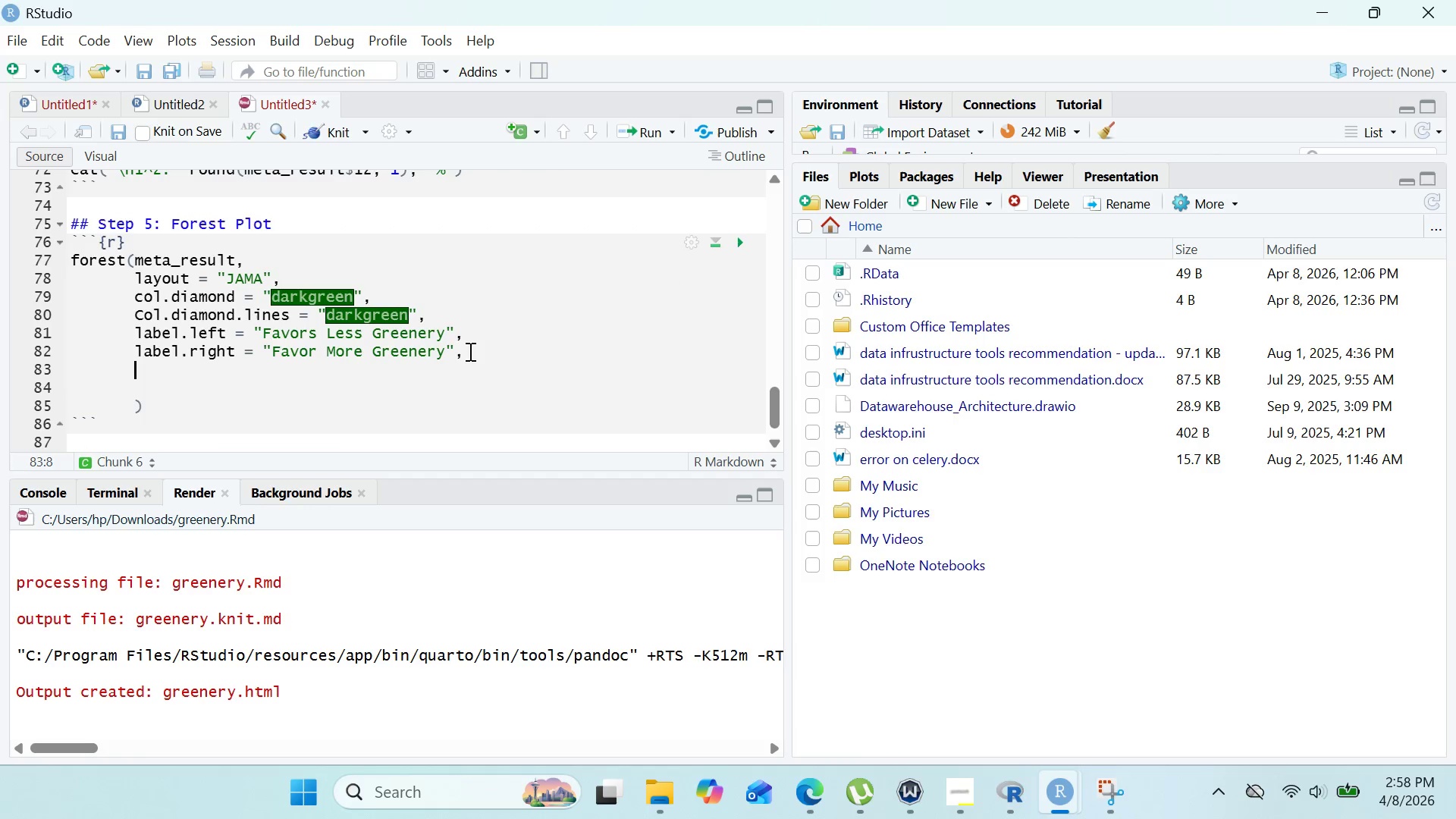 
key(Enter)
 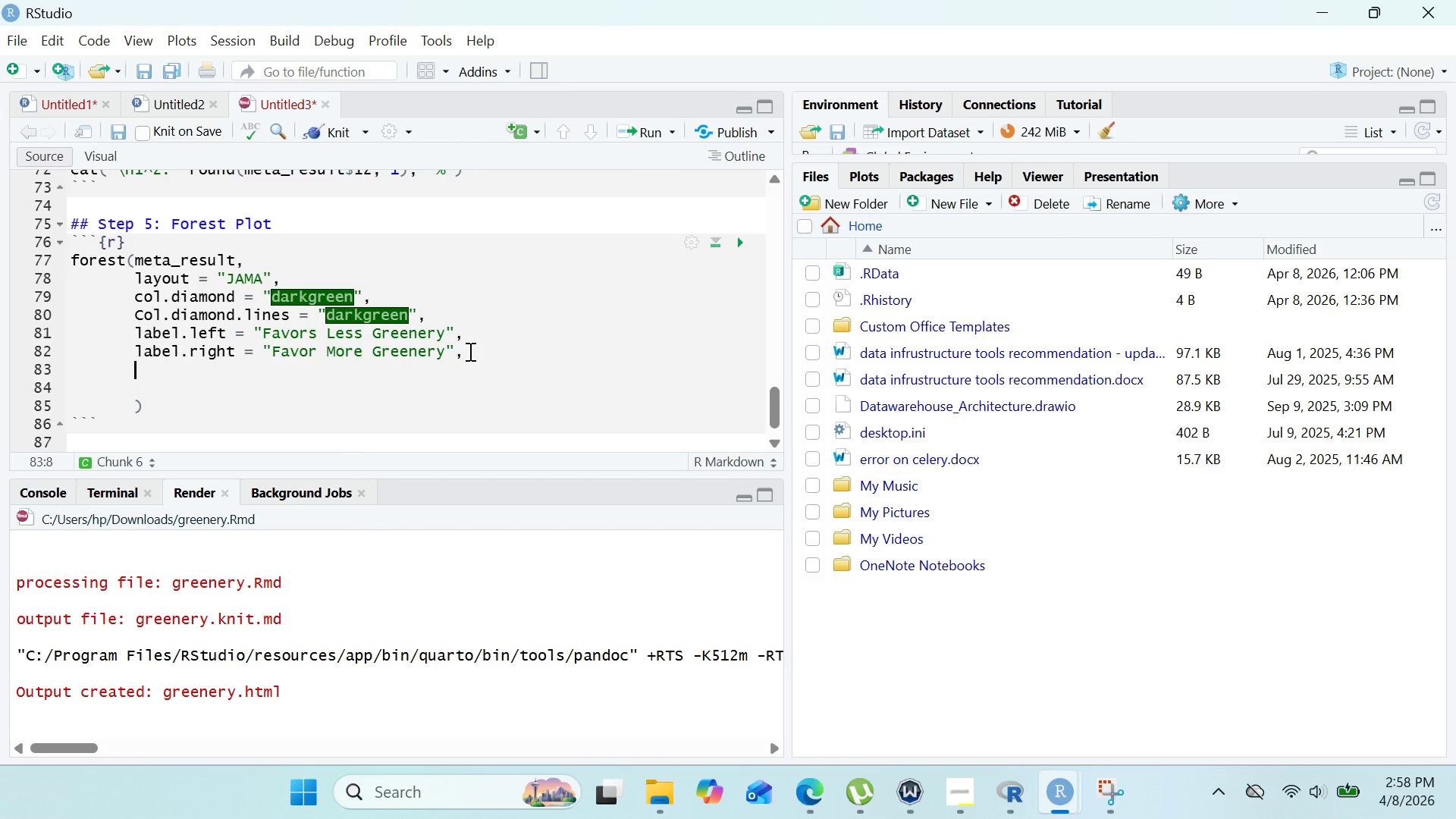 
type(studlab = sty)
key(Backspace)
type(udy)
 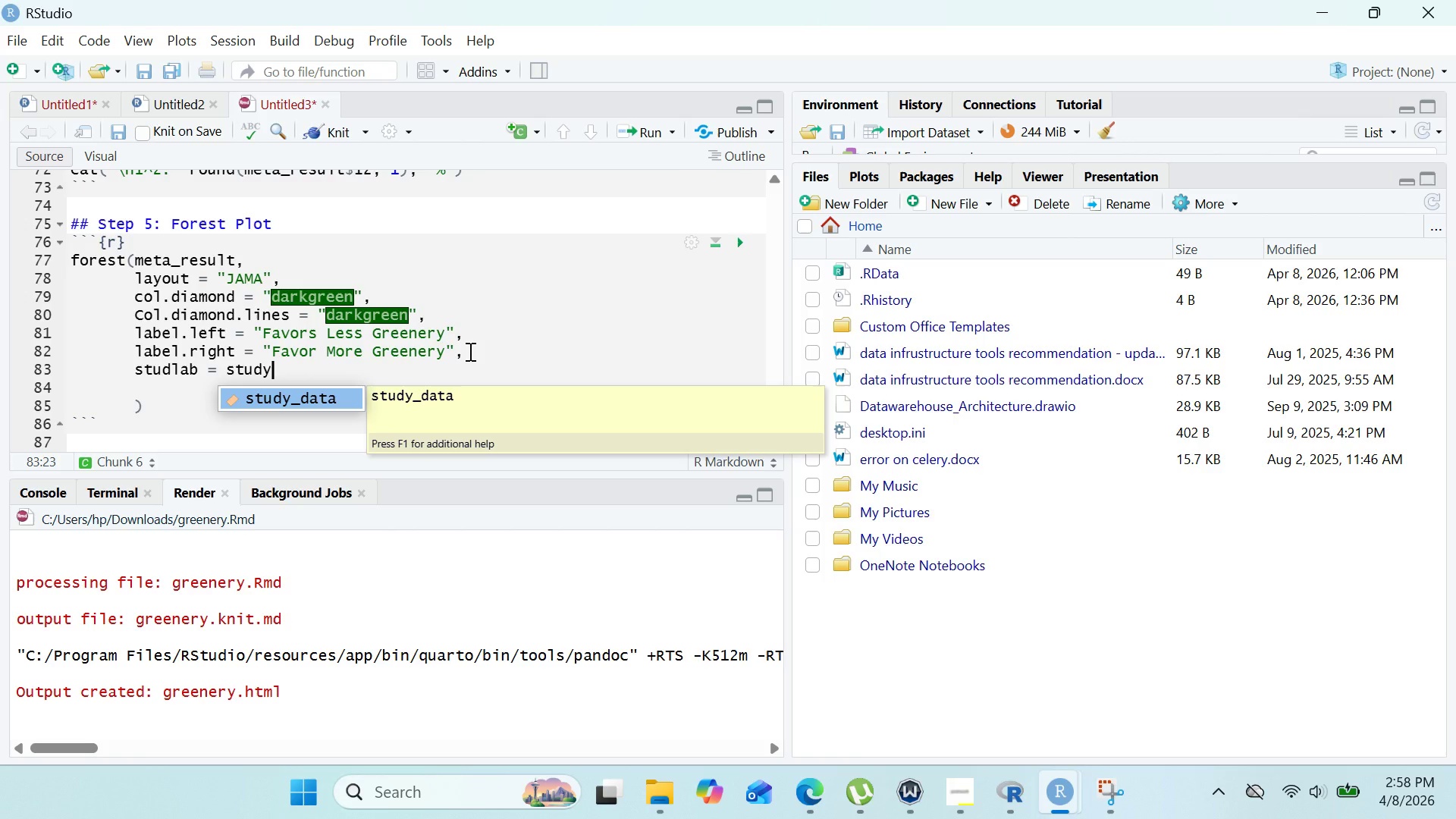 
key(Enter)
 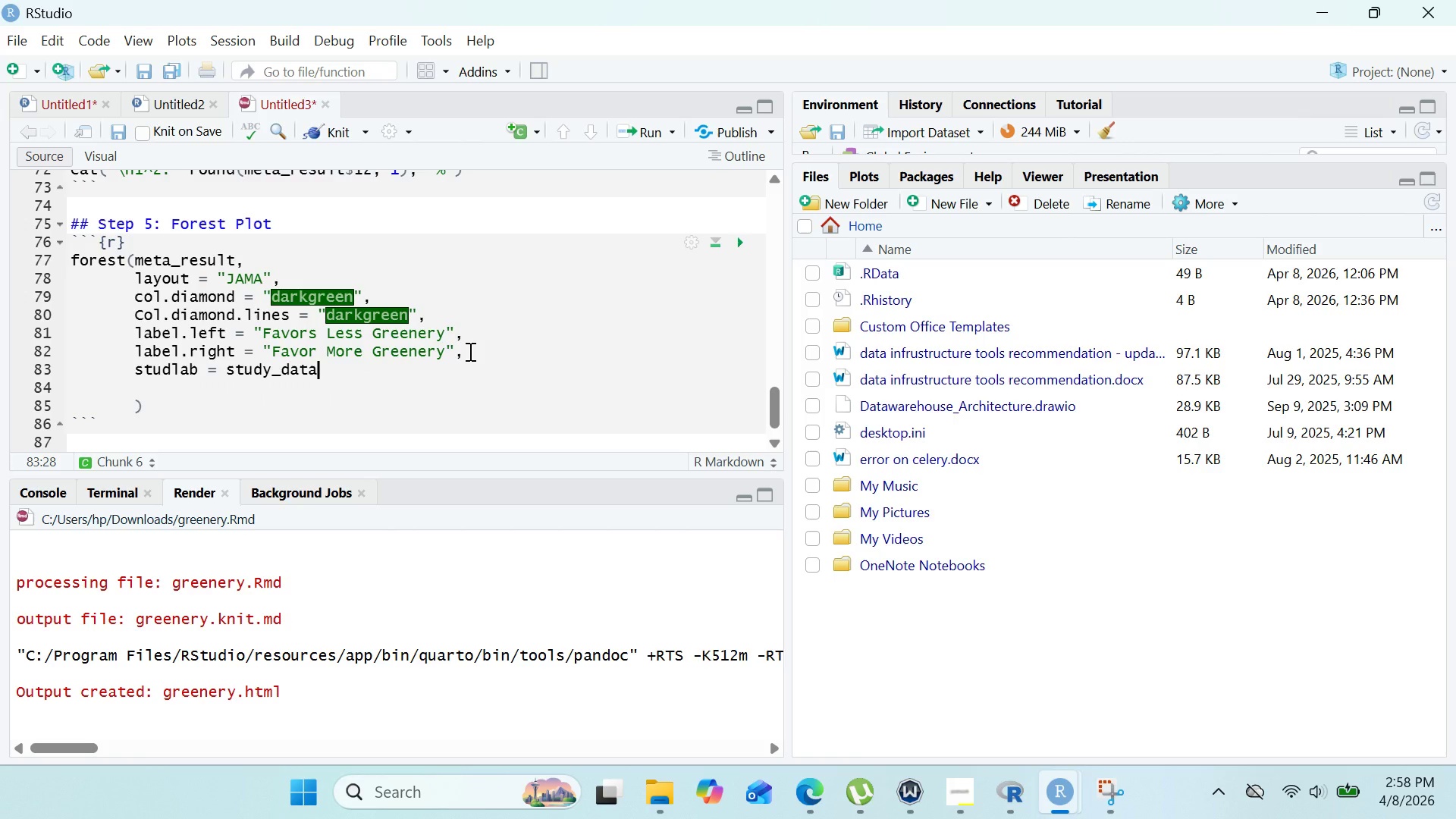 
type($study)
 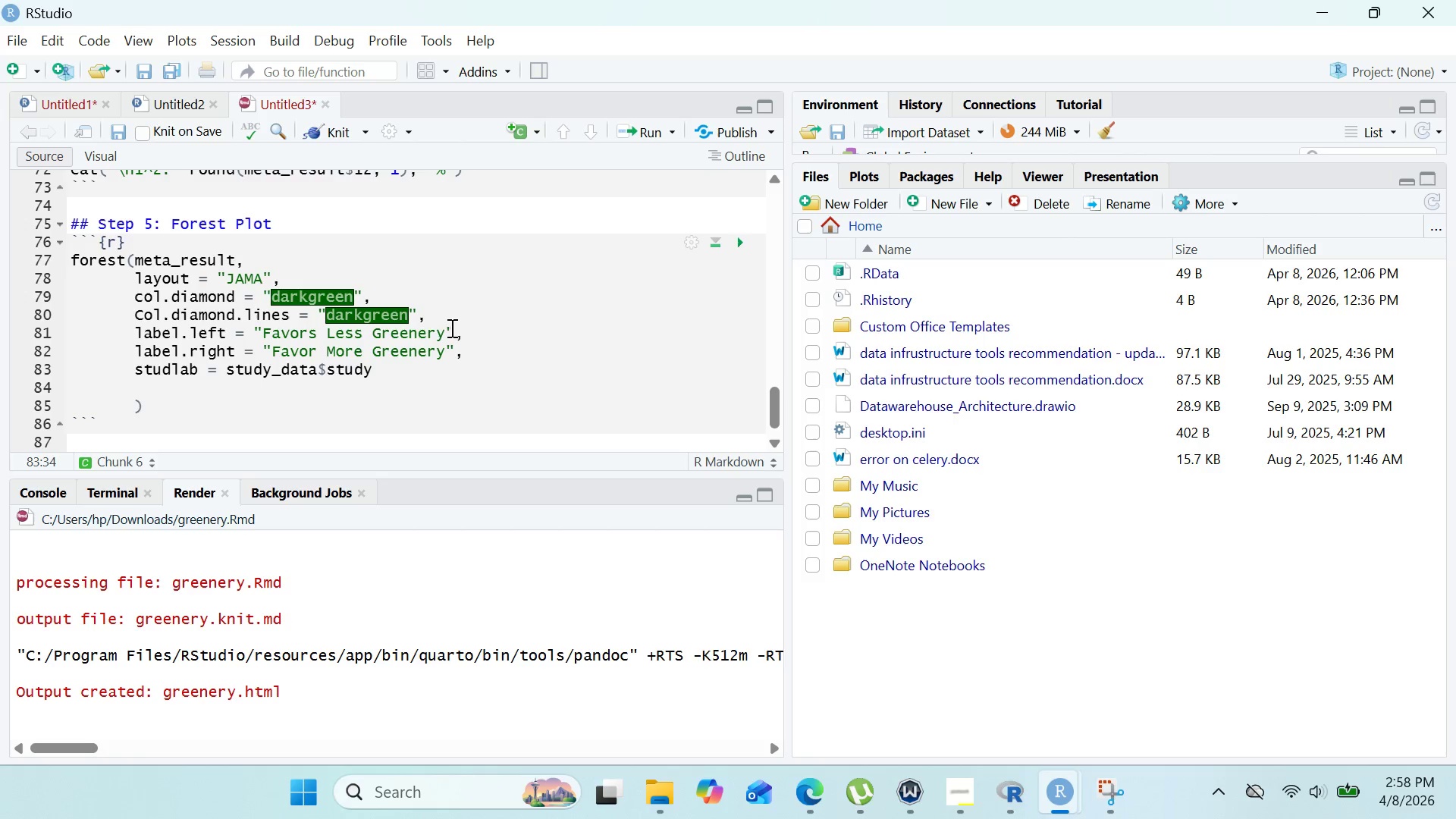 
left_click([503, 358])
 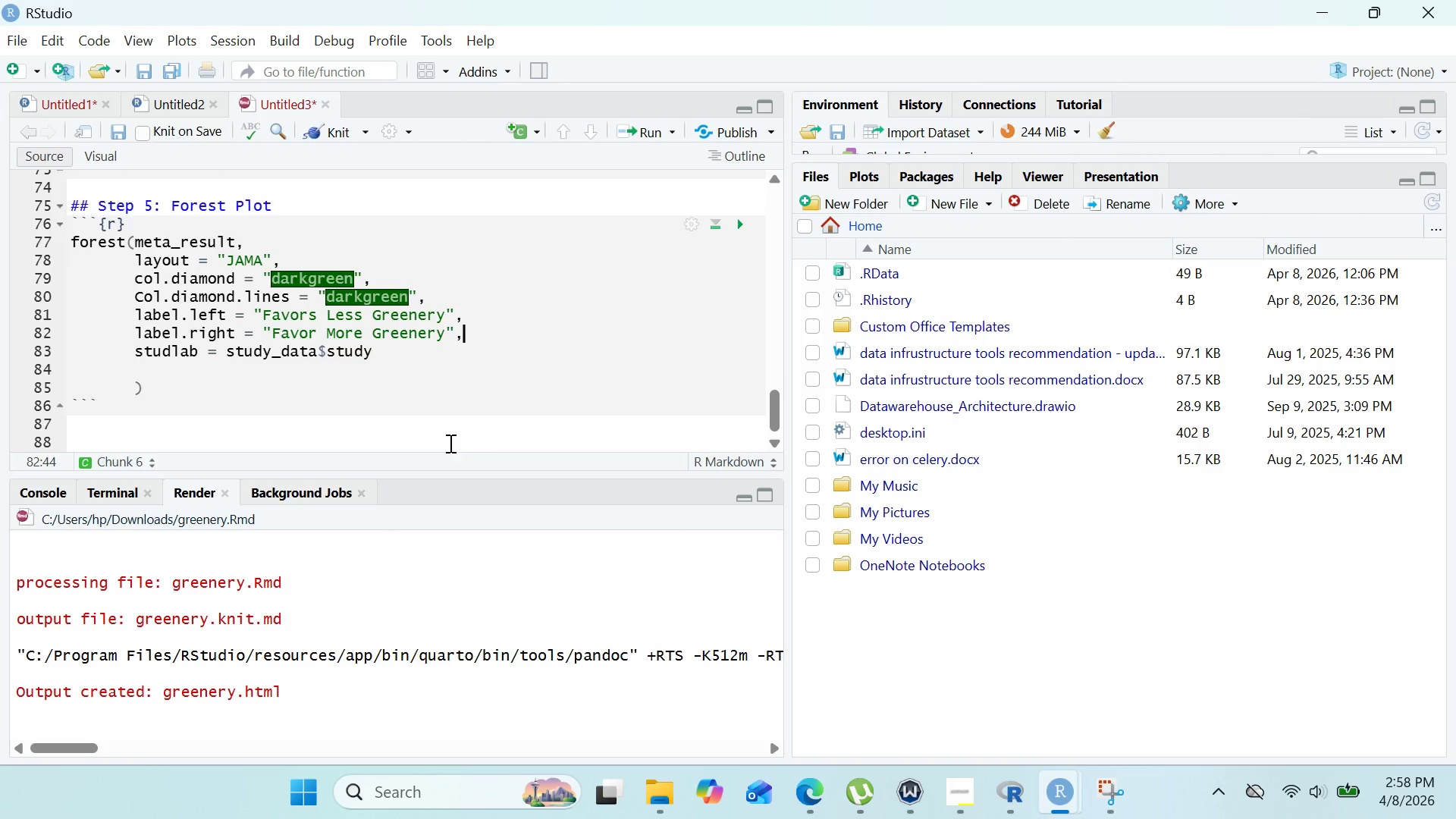 
left_click([447, 444])
 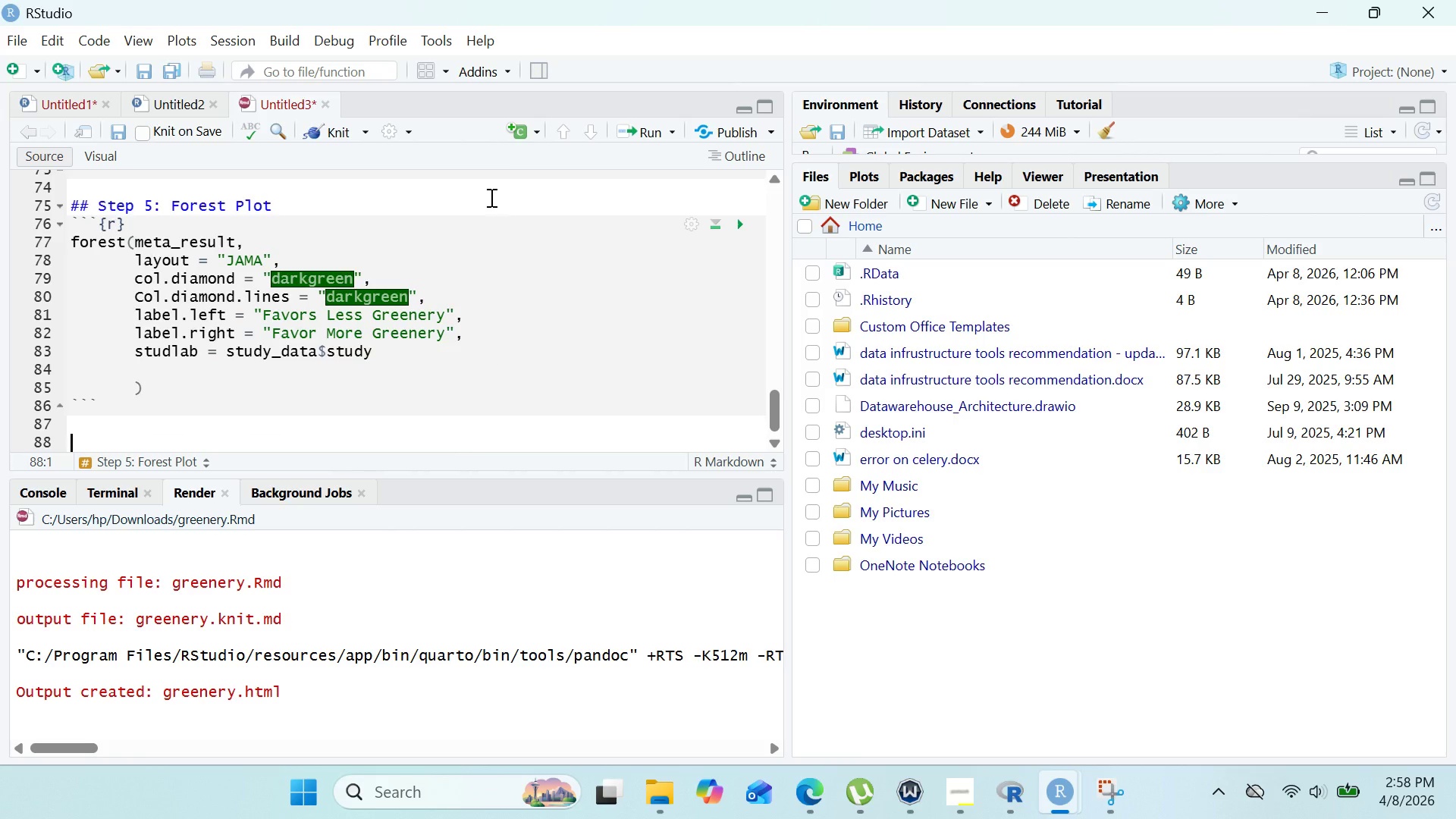 
left_click([536, 134])
 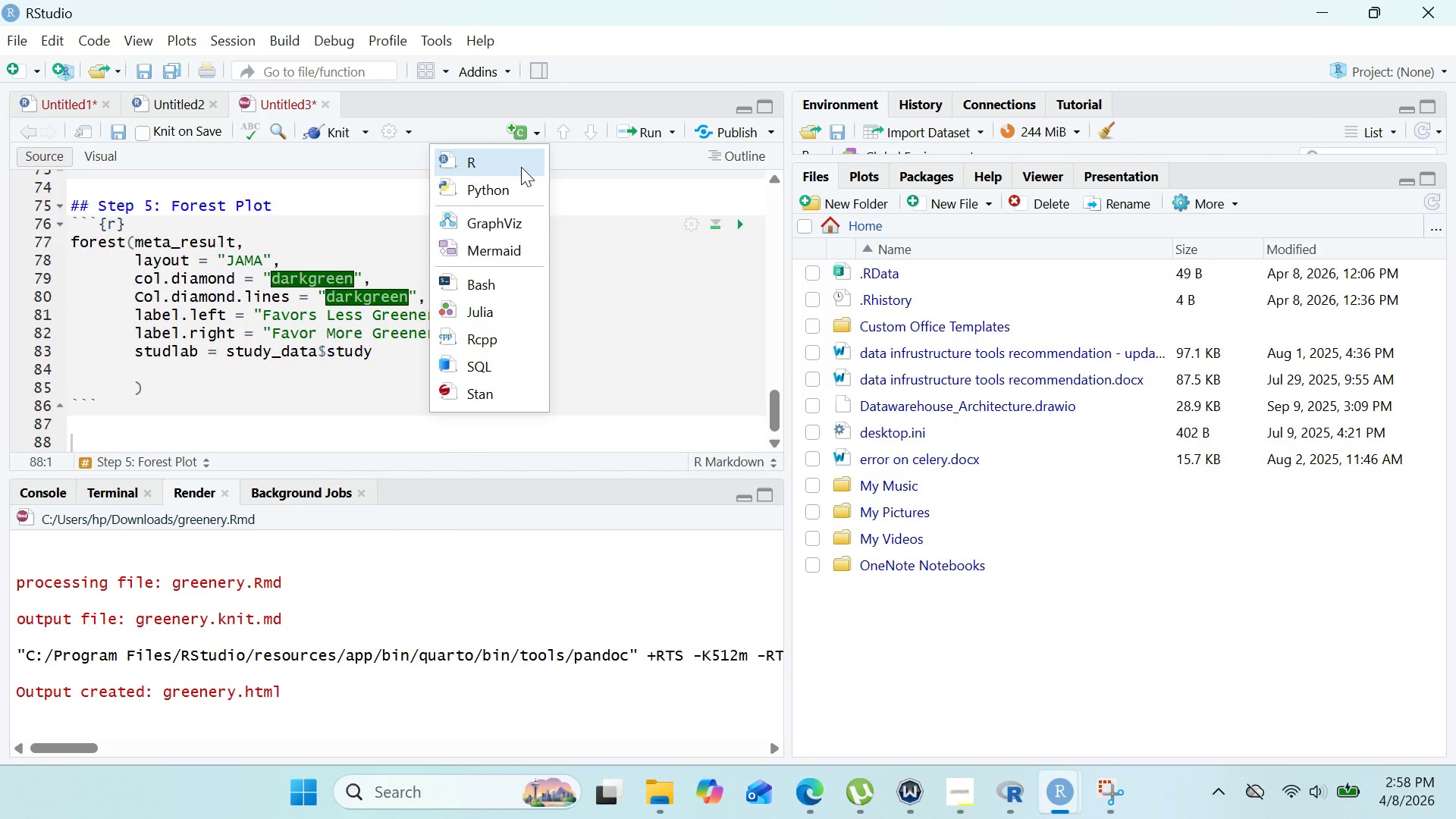 
left_click([520, 167])
 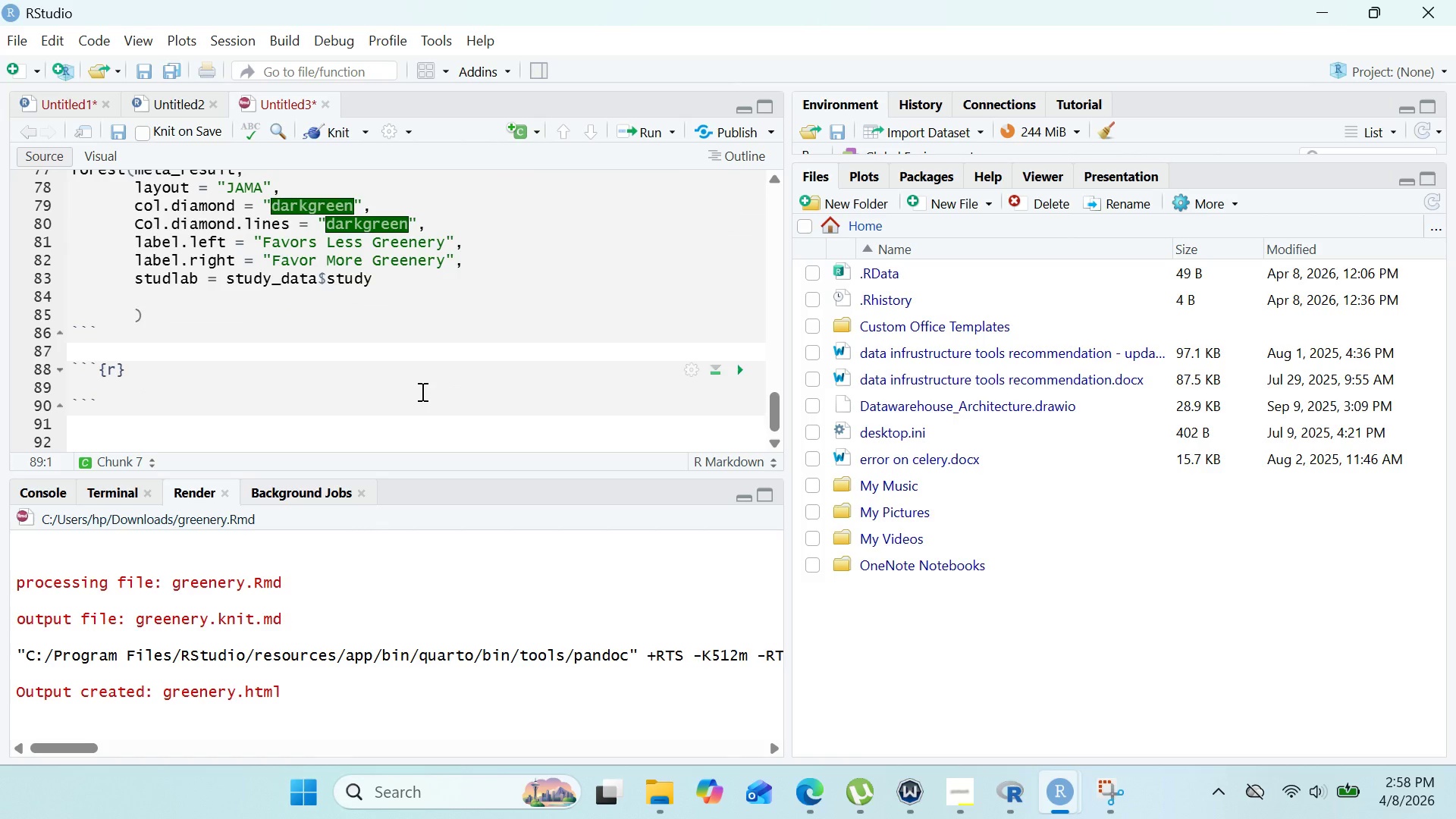 
type(# save pD)
key(Backspace)
key(Backspace)
type(PDF)
 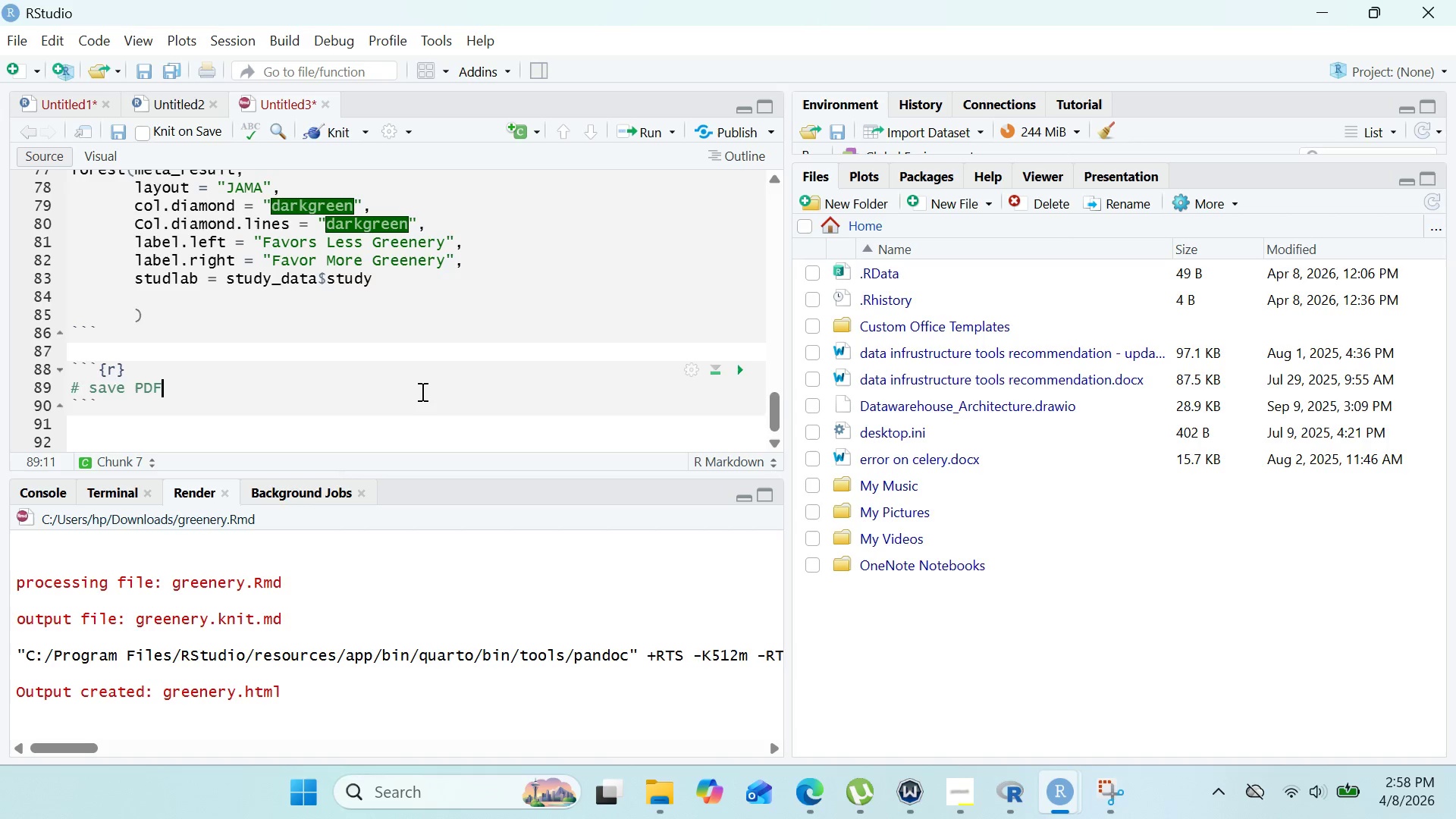 
 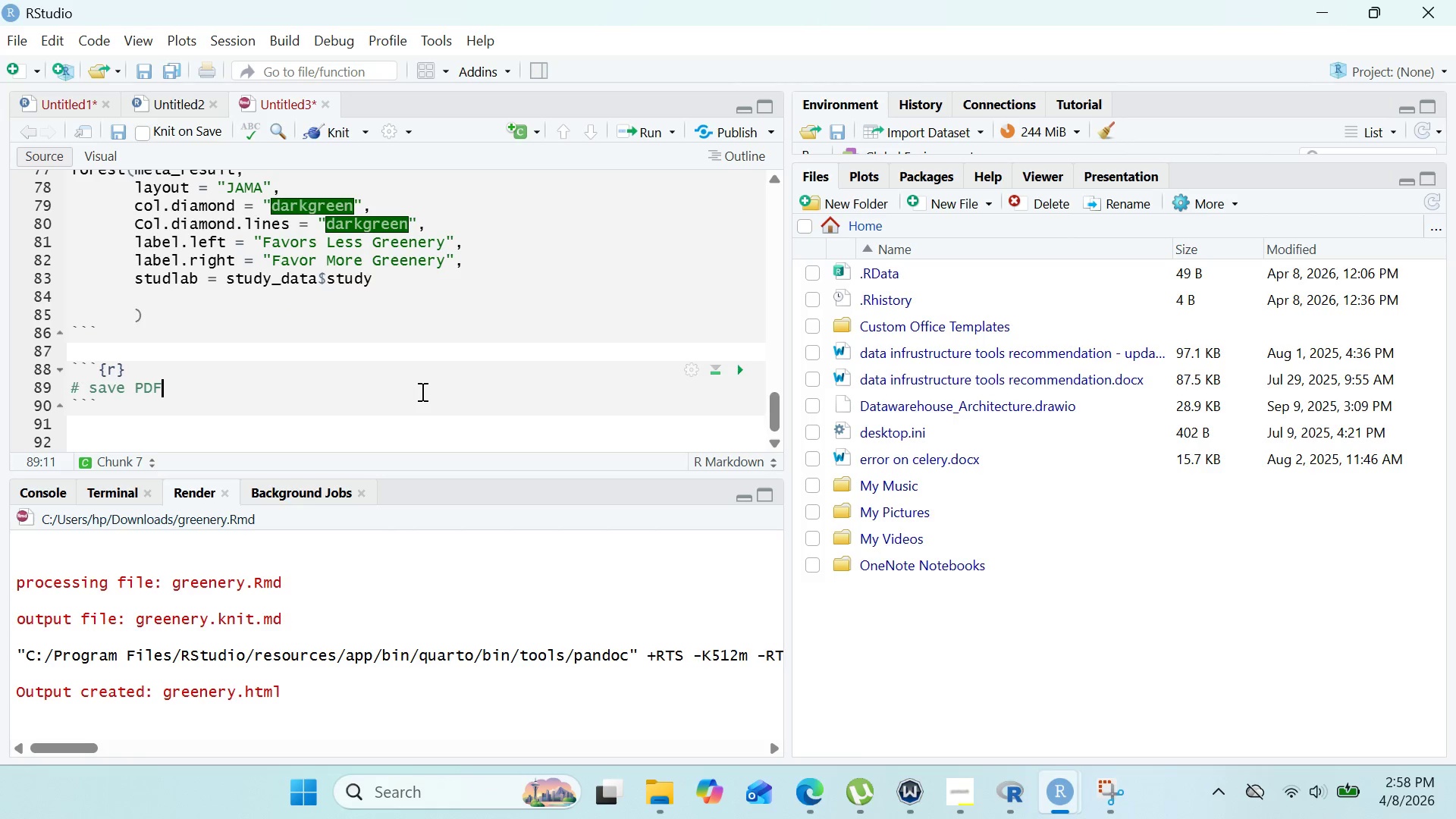 
key(Enter)
 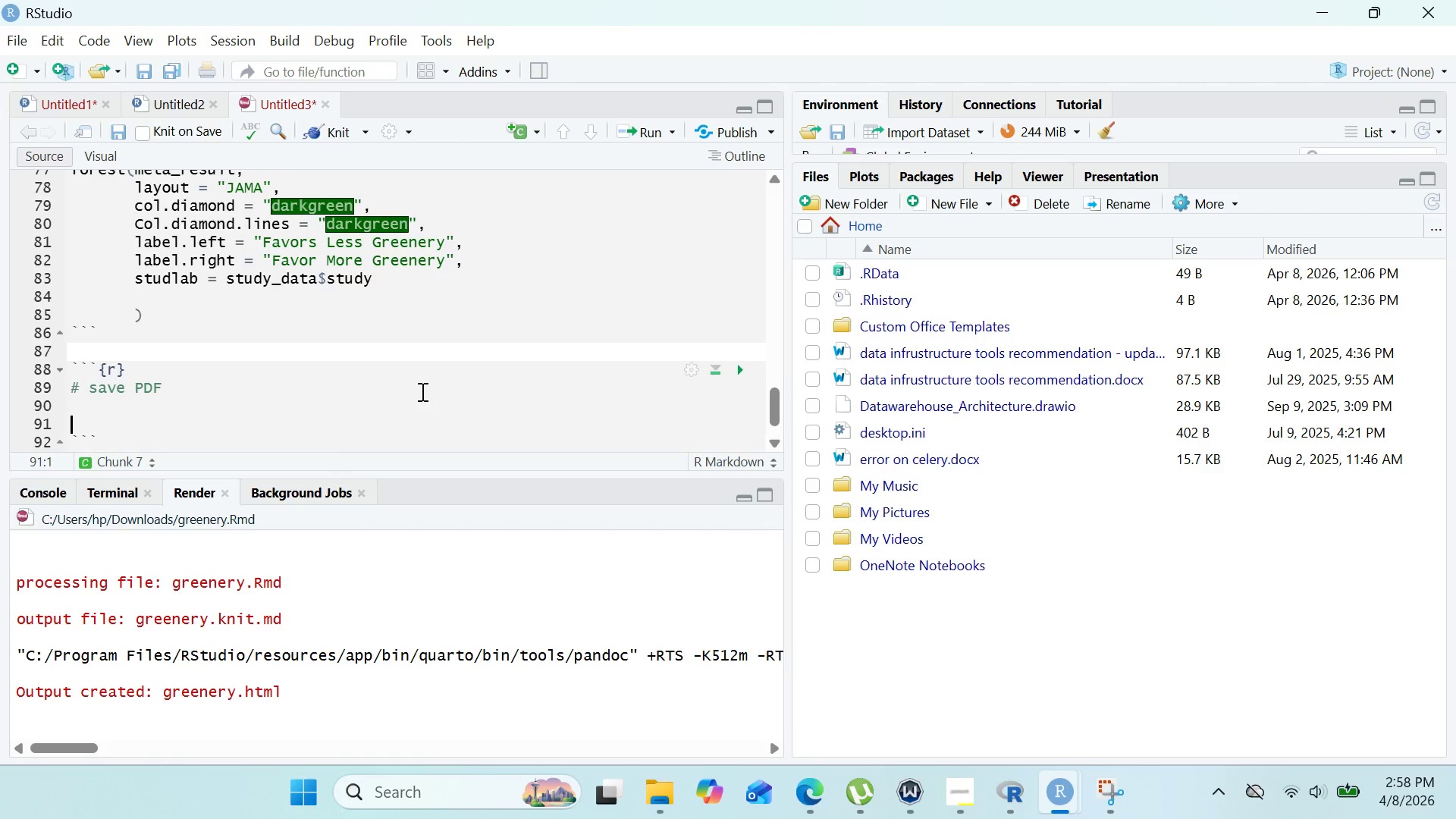 
key(Enter)
 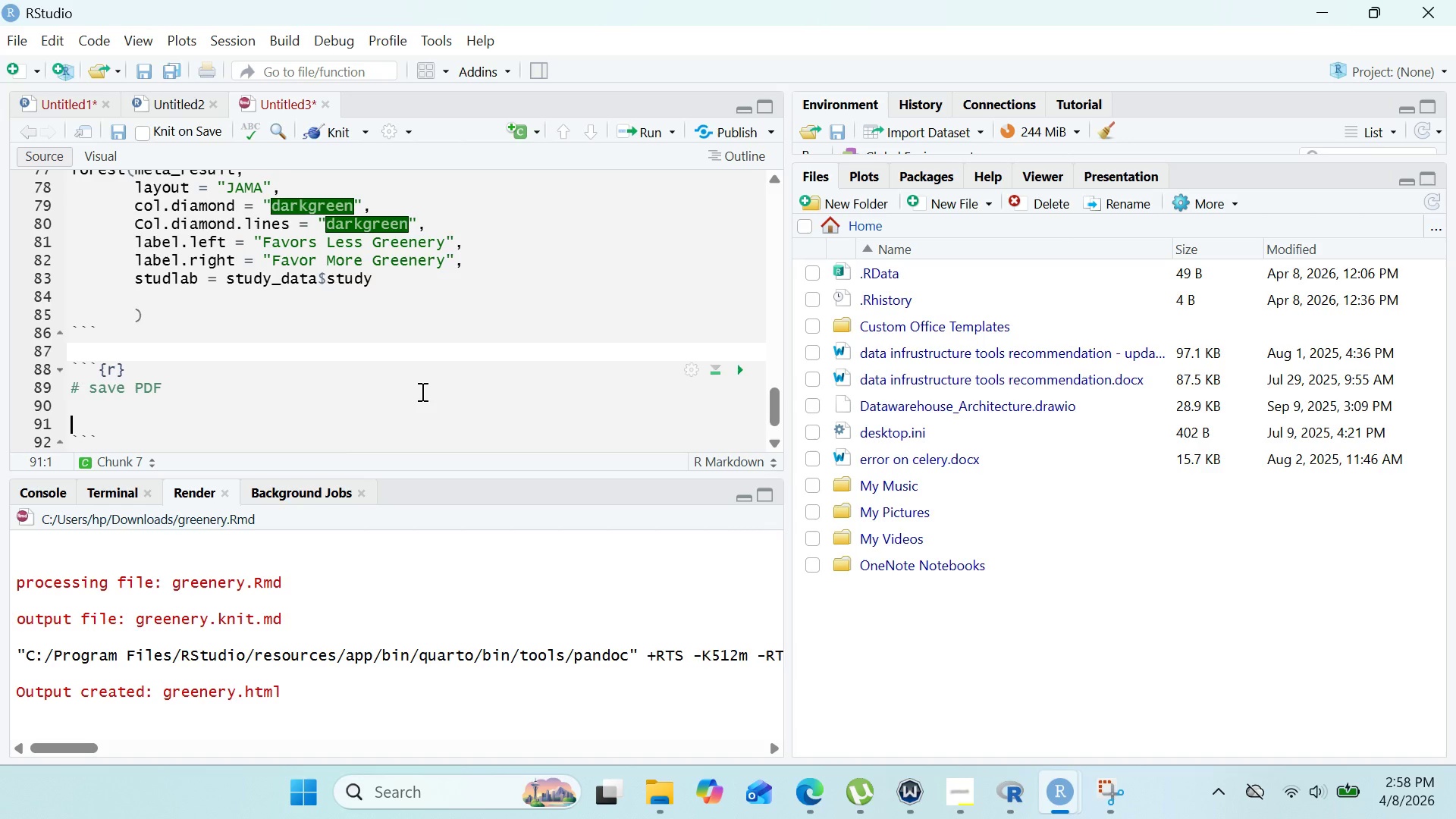 
type(pde)
key(Backspace)
type(f("forest_plot.pdf)
 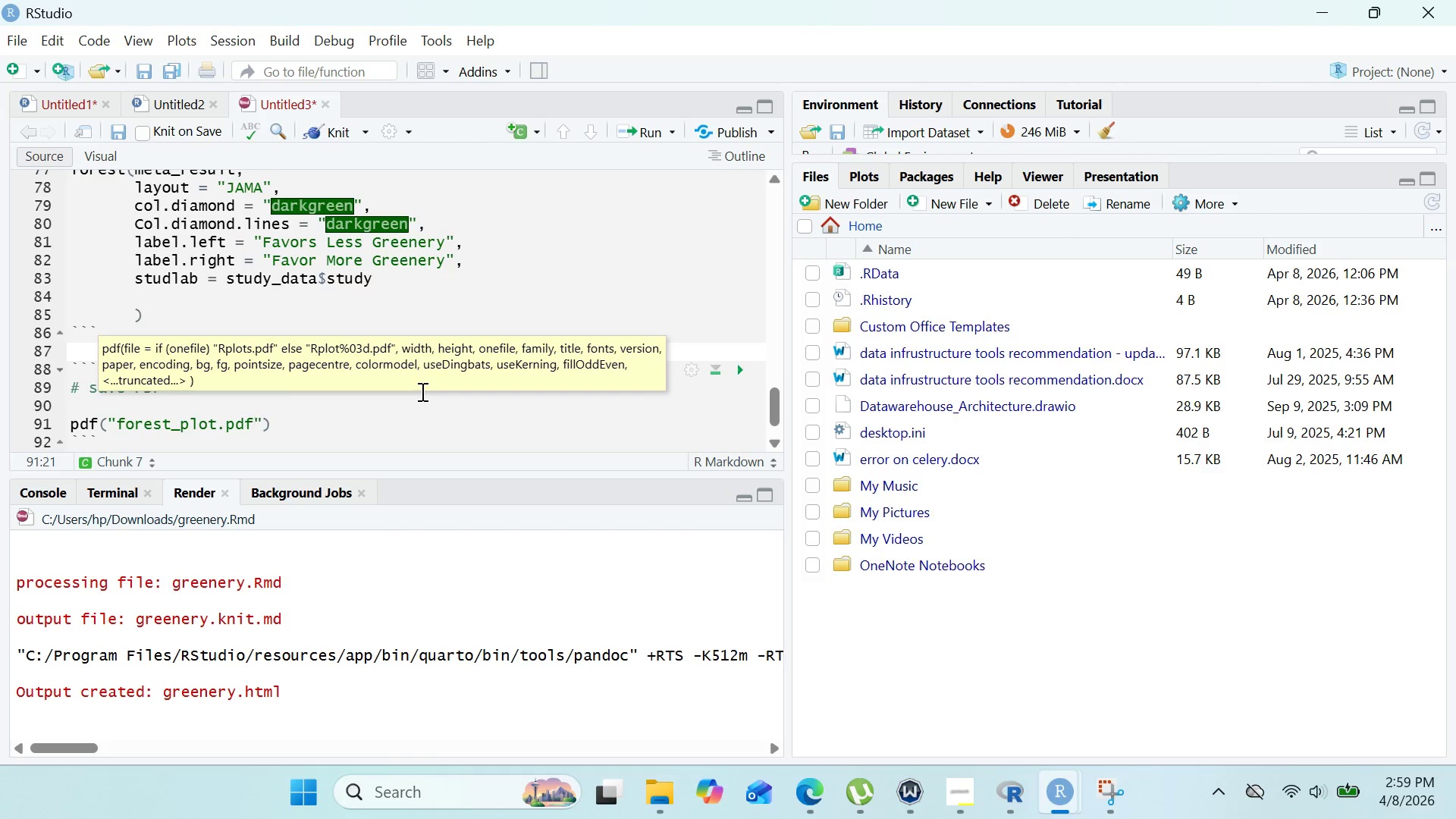 
key(ArrowRight)
 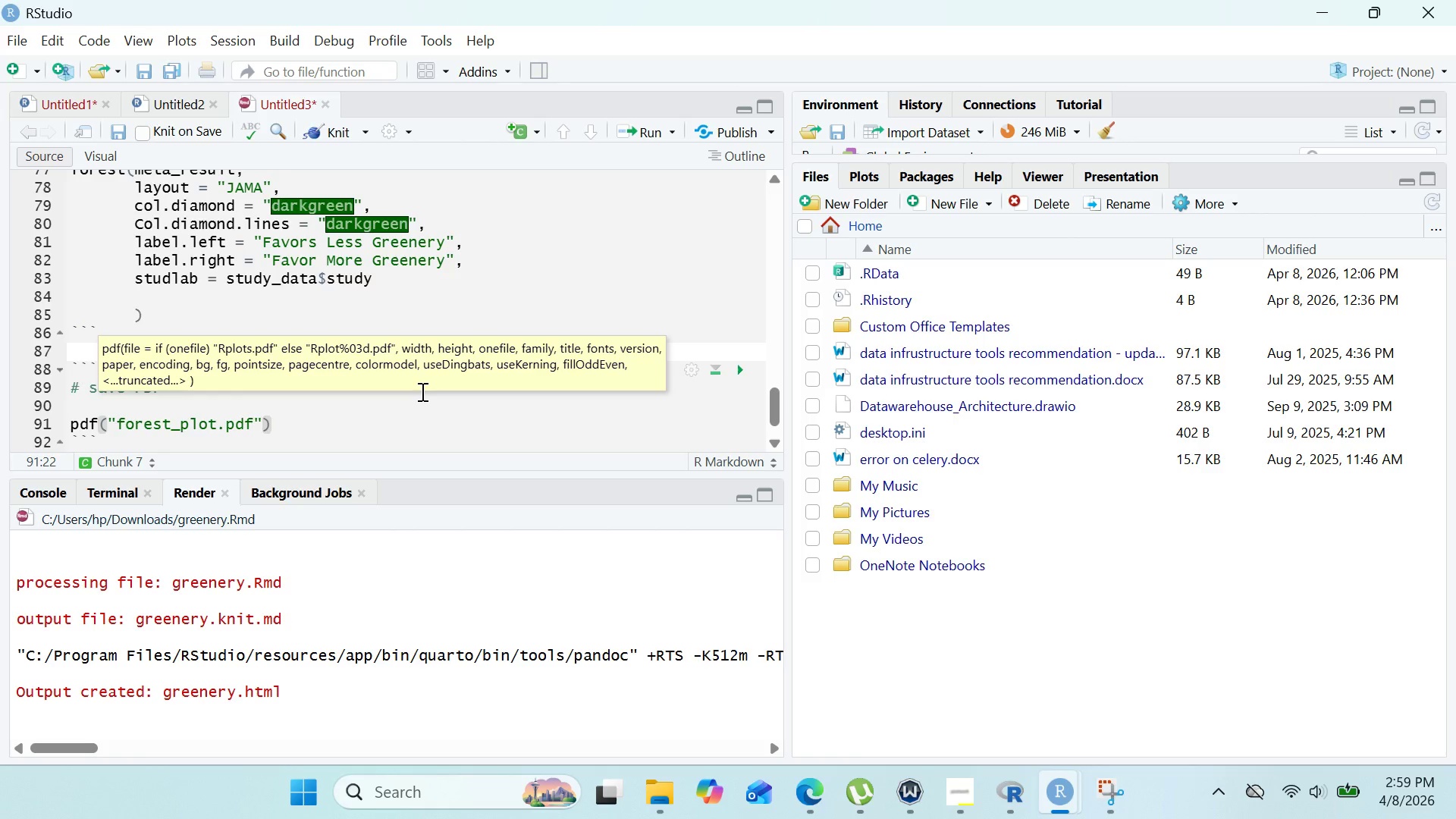 
type(, width=10, height = 6)
 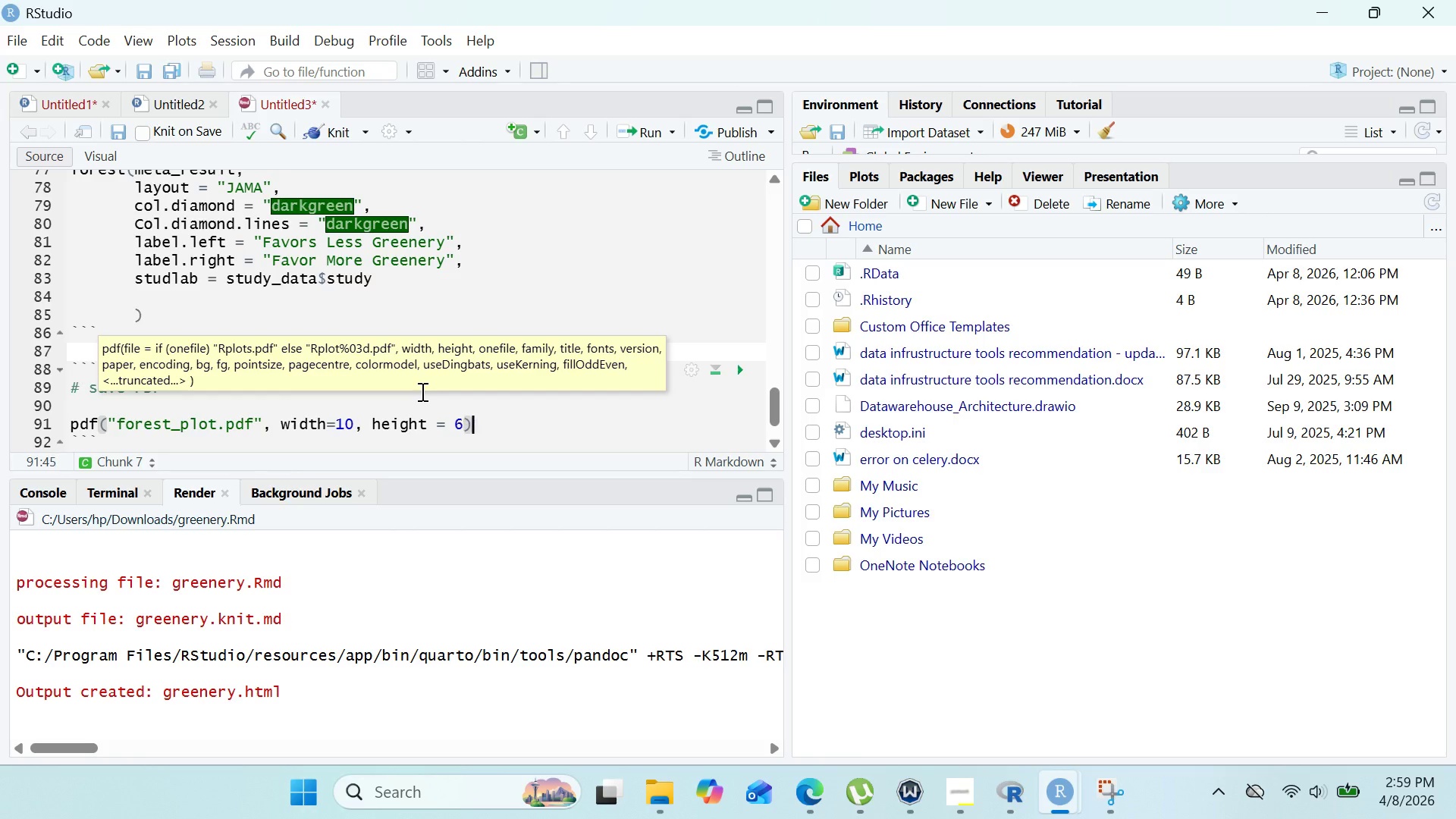 
key(ArrowRight)
 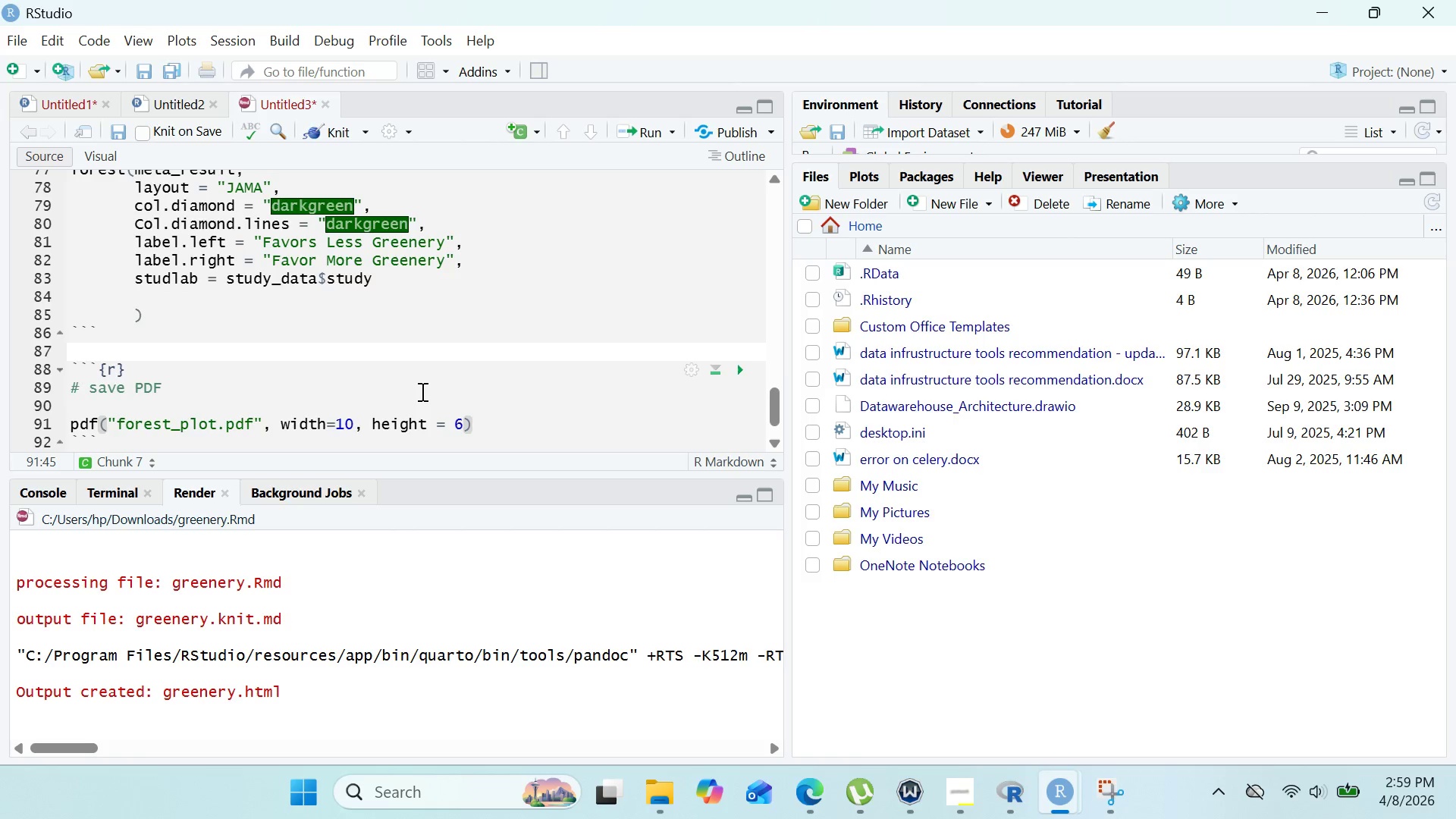 
key(Enter)
 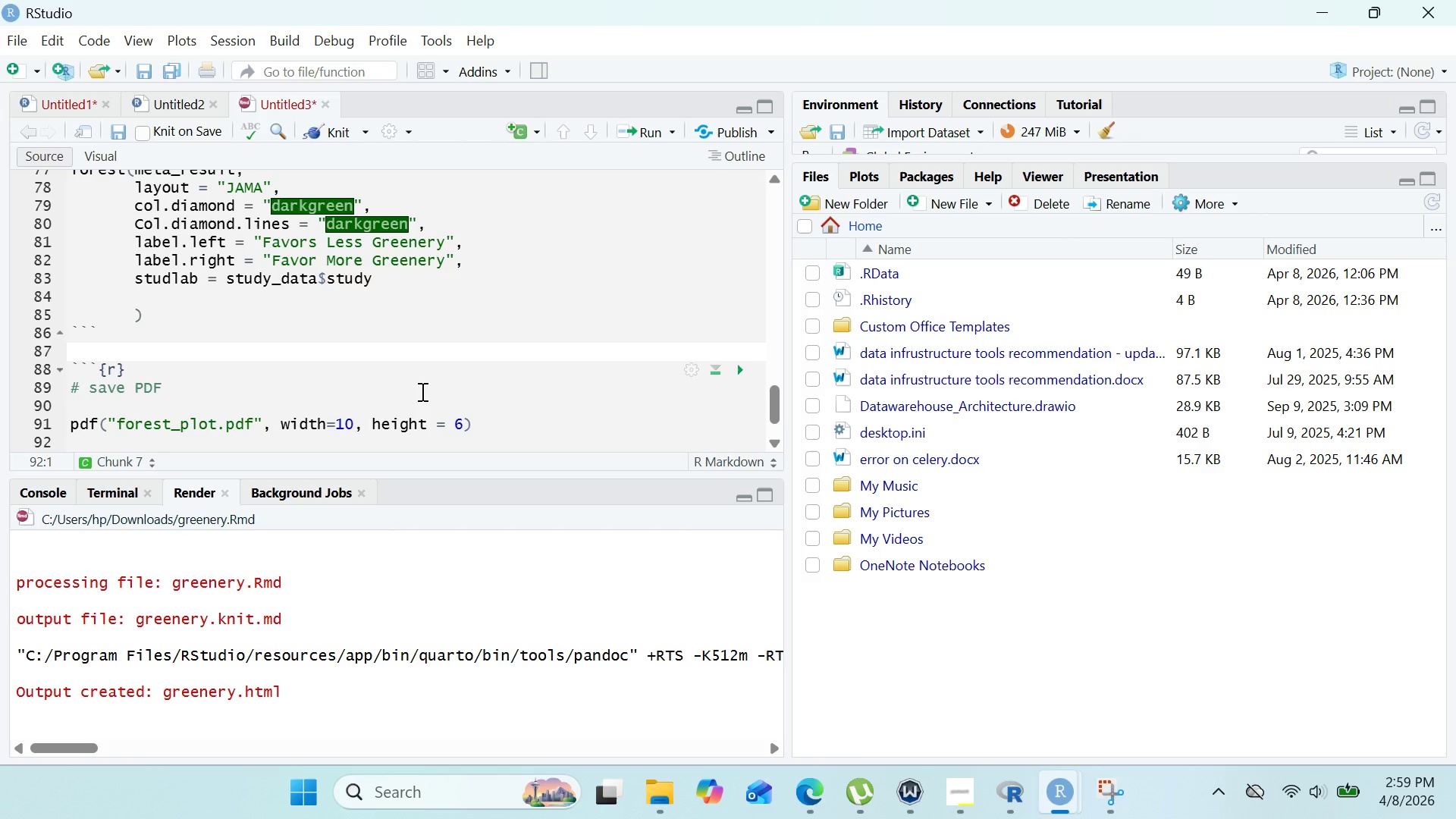 
type(forest(meta_result, layout = "")
 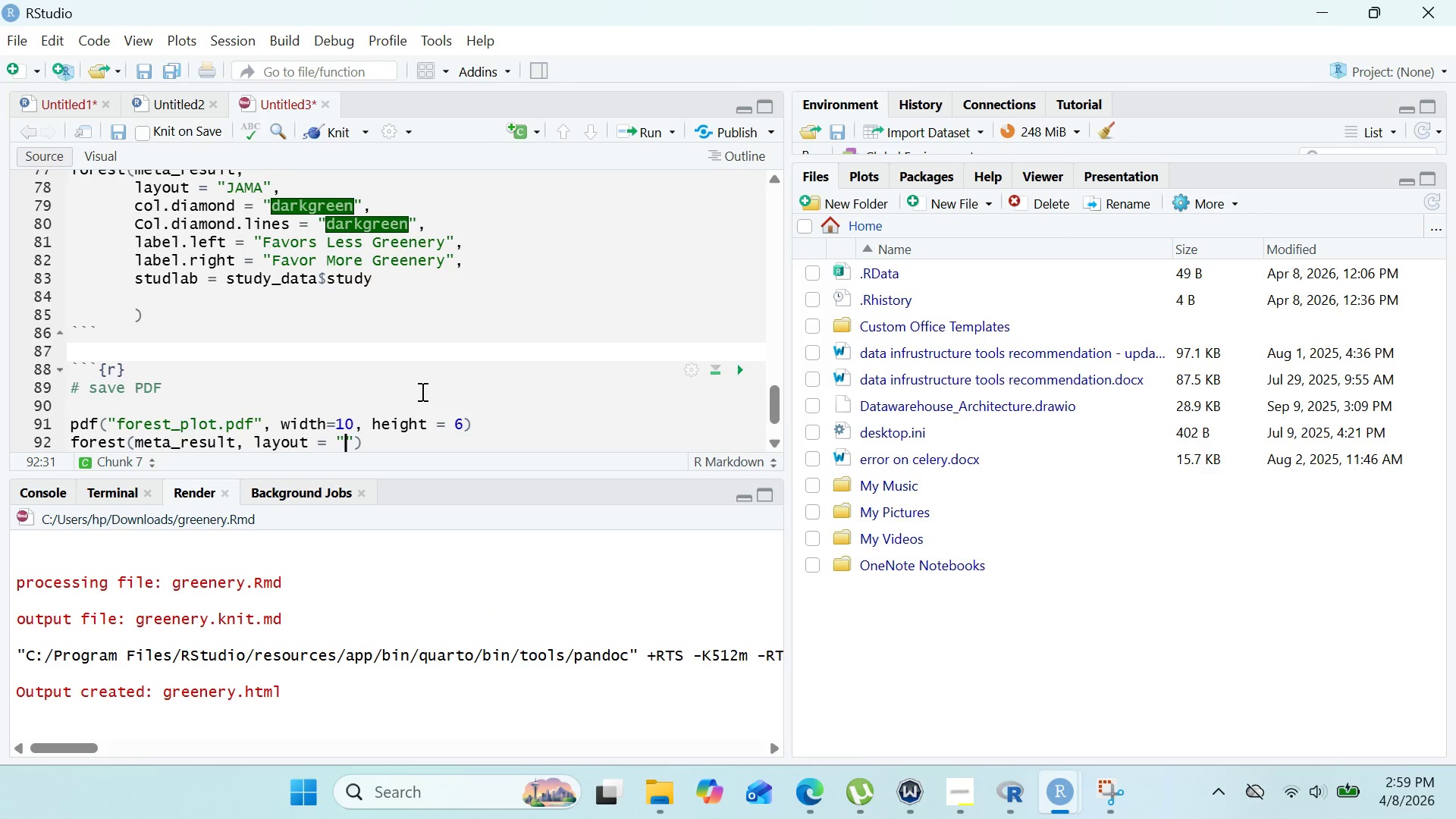 
 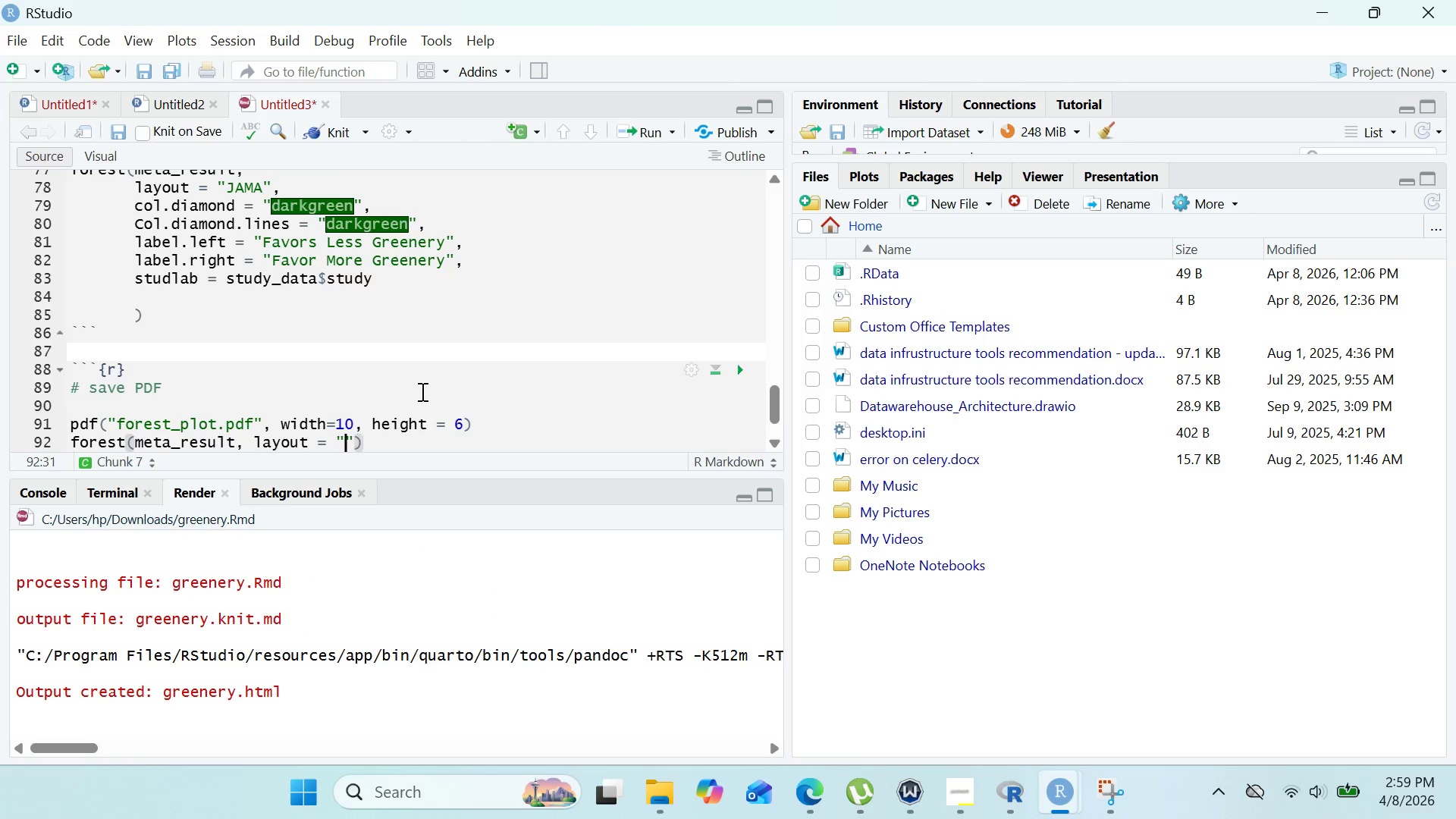 
key(ArrowLeft)
 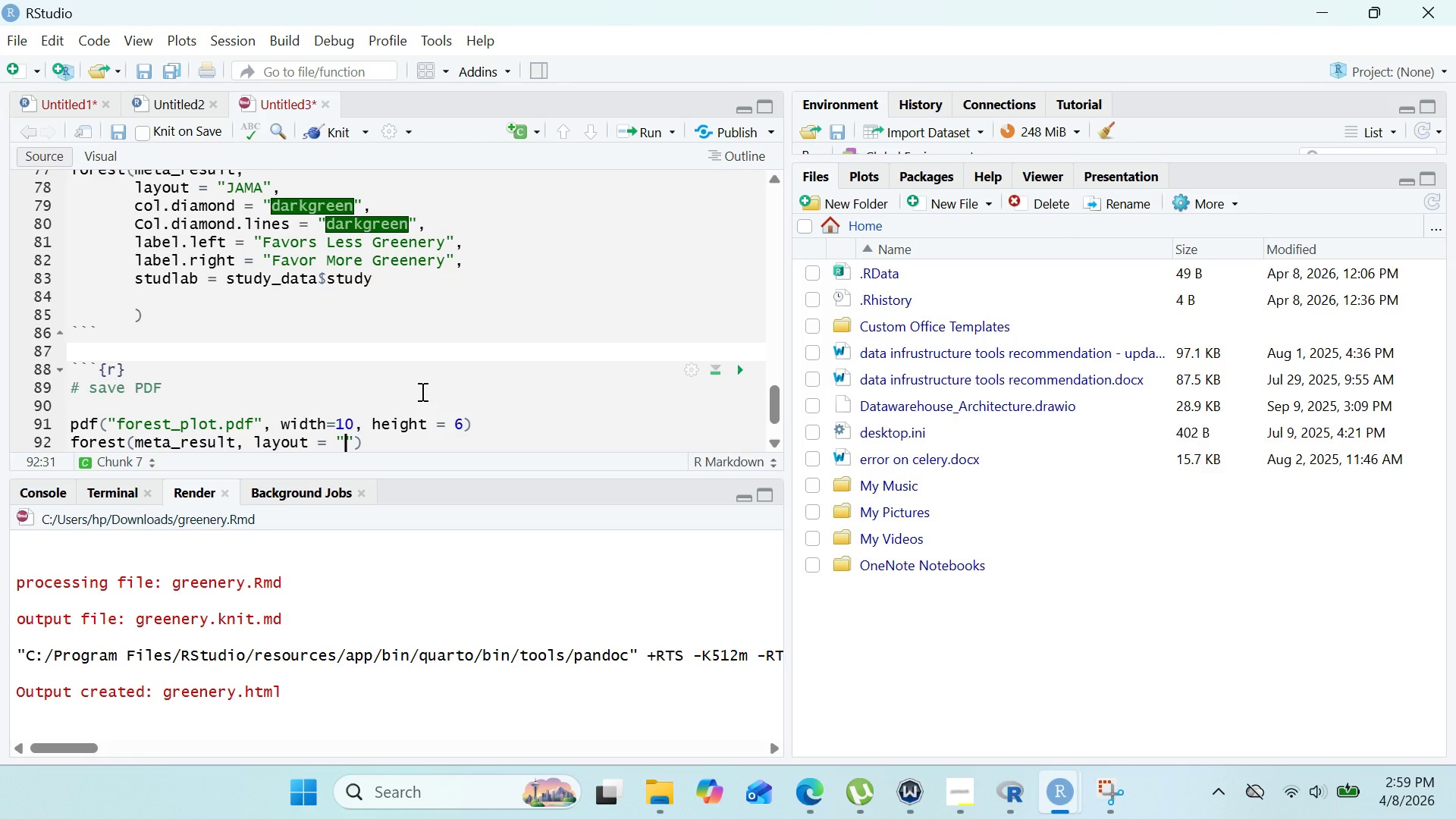 
type(JAm)
key(Backspace)
type(MA)
 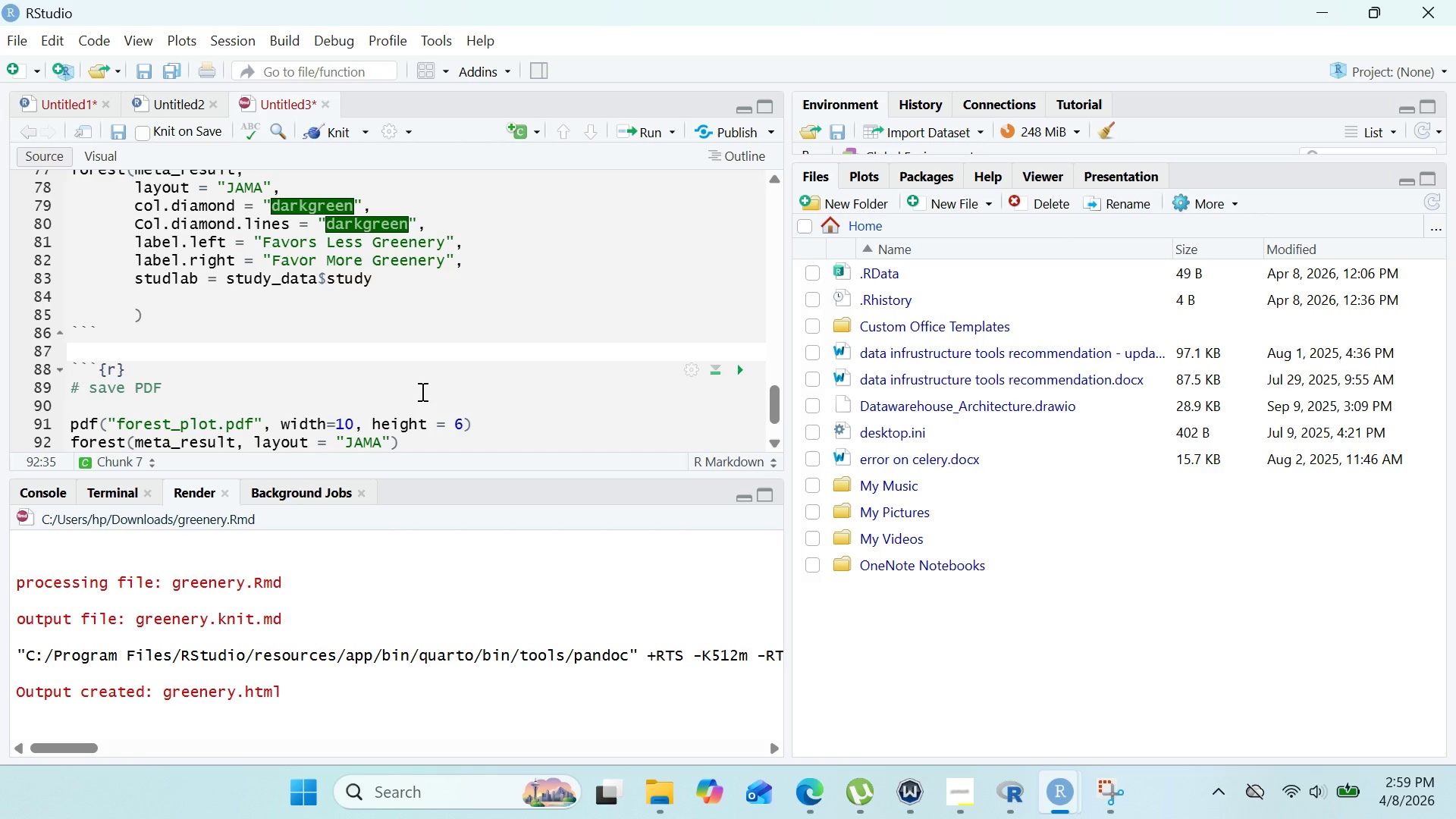 
wait(5.47)
 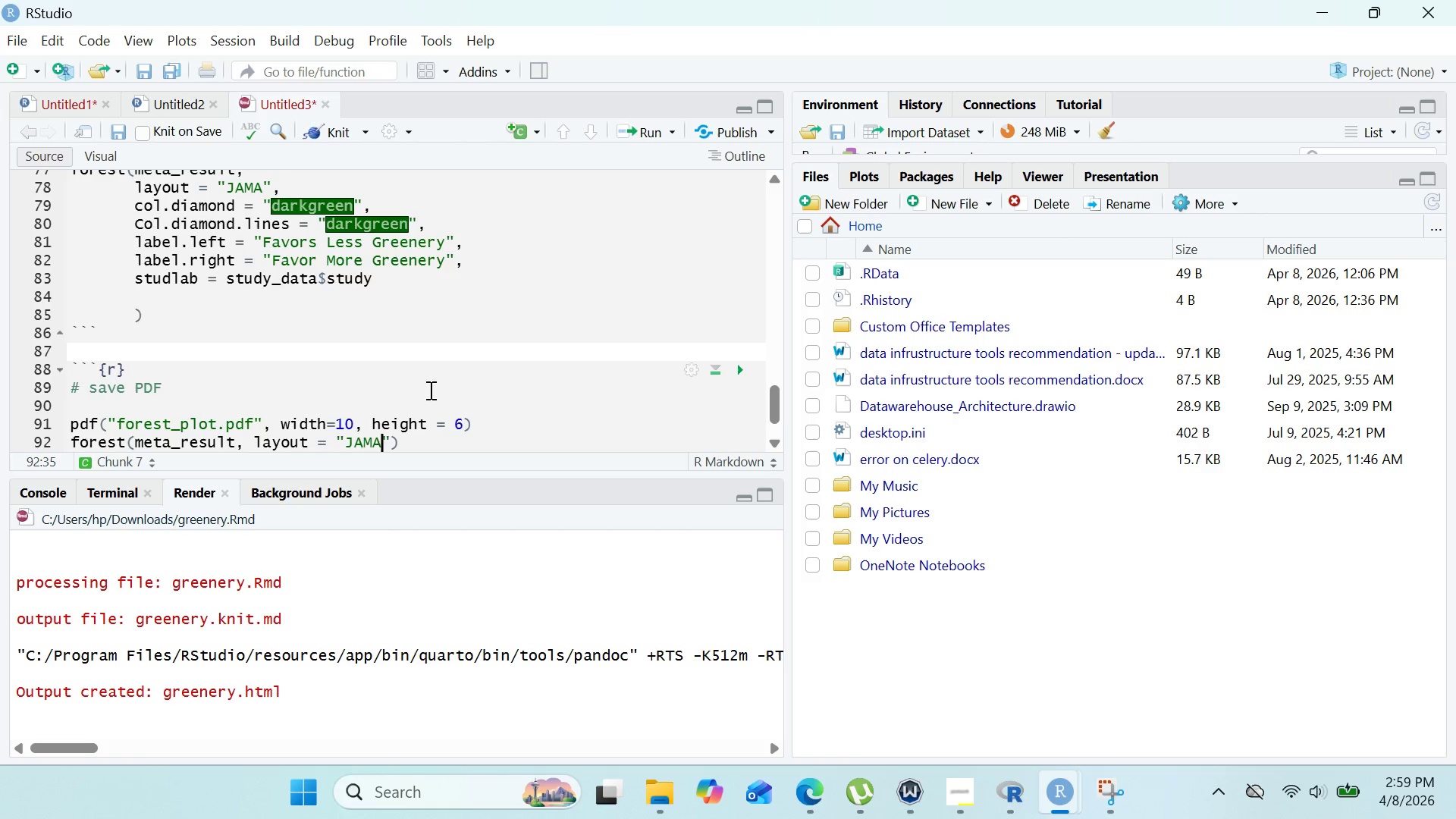 
left_click([486, 432])
 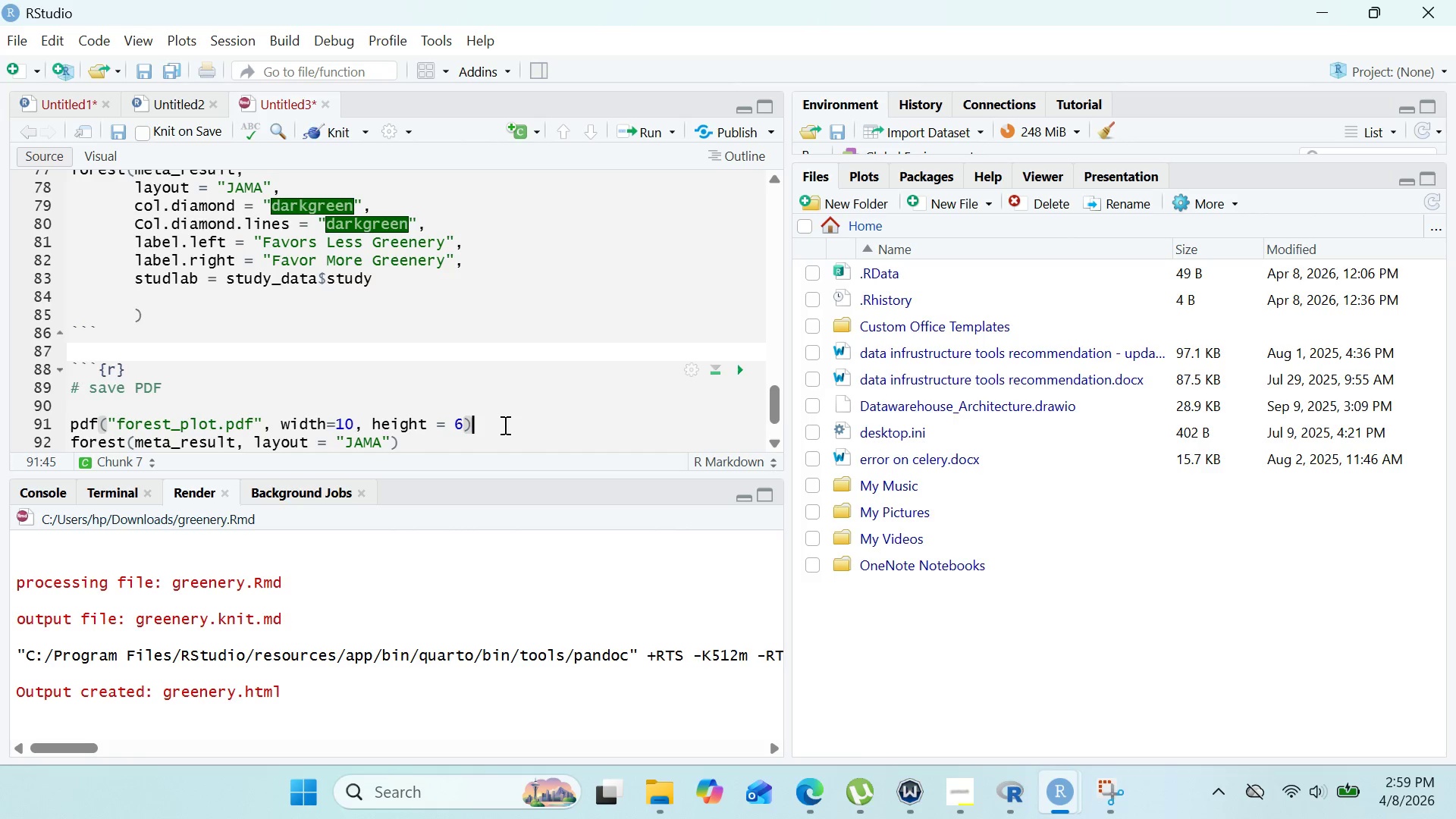 
key(Enter)
 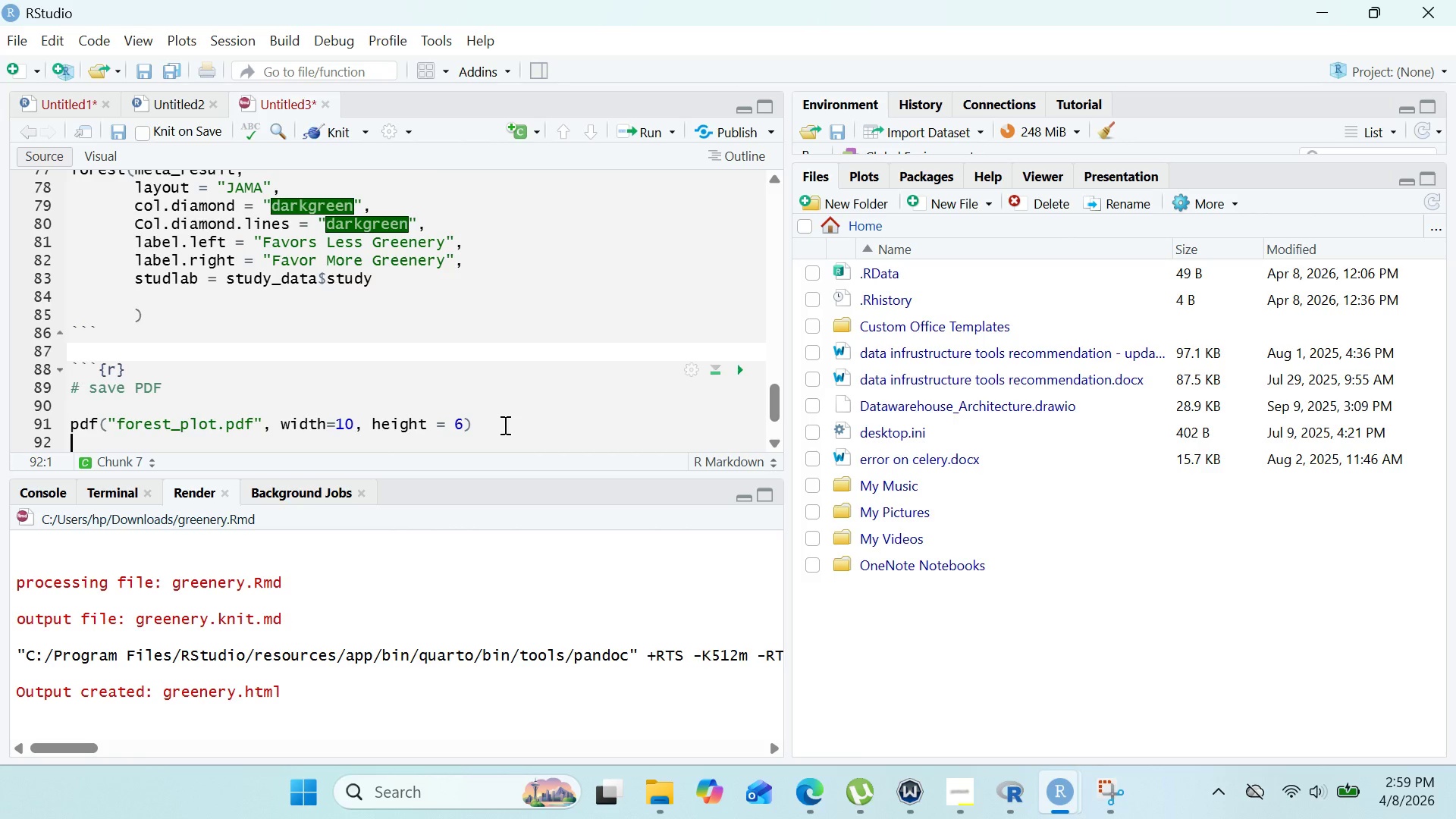 
type(#JAMA is standa)
 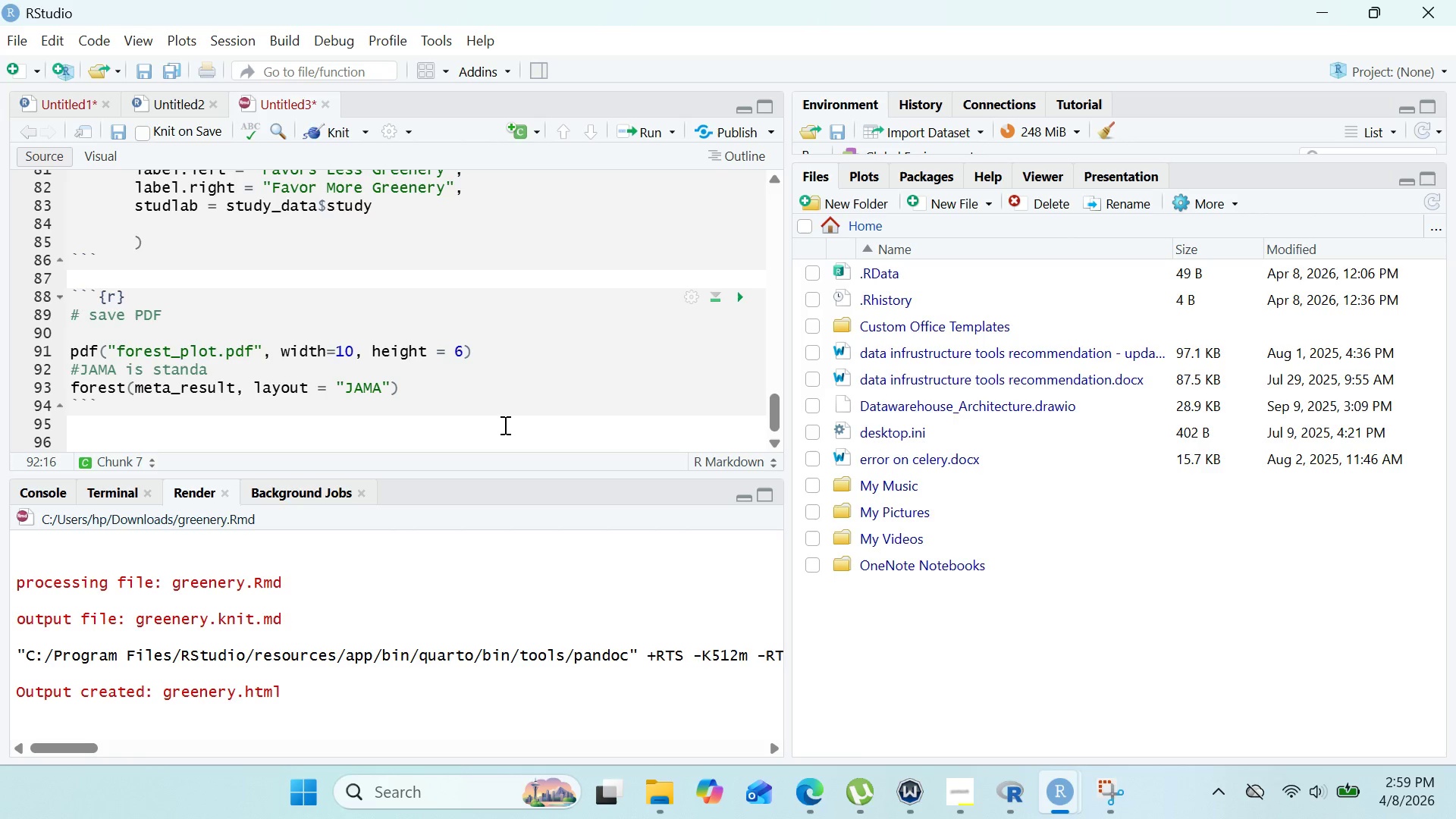 
wait(13.3)
 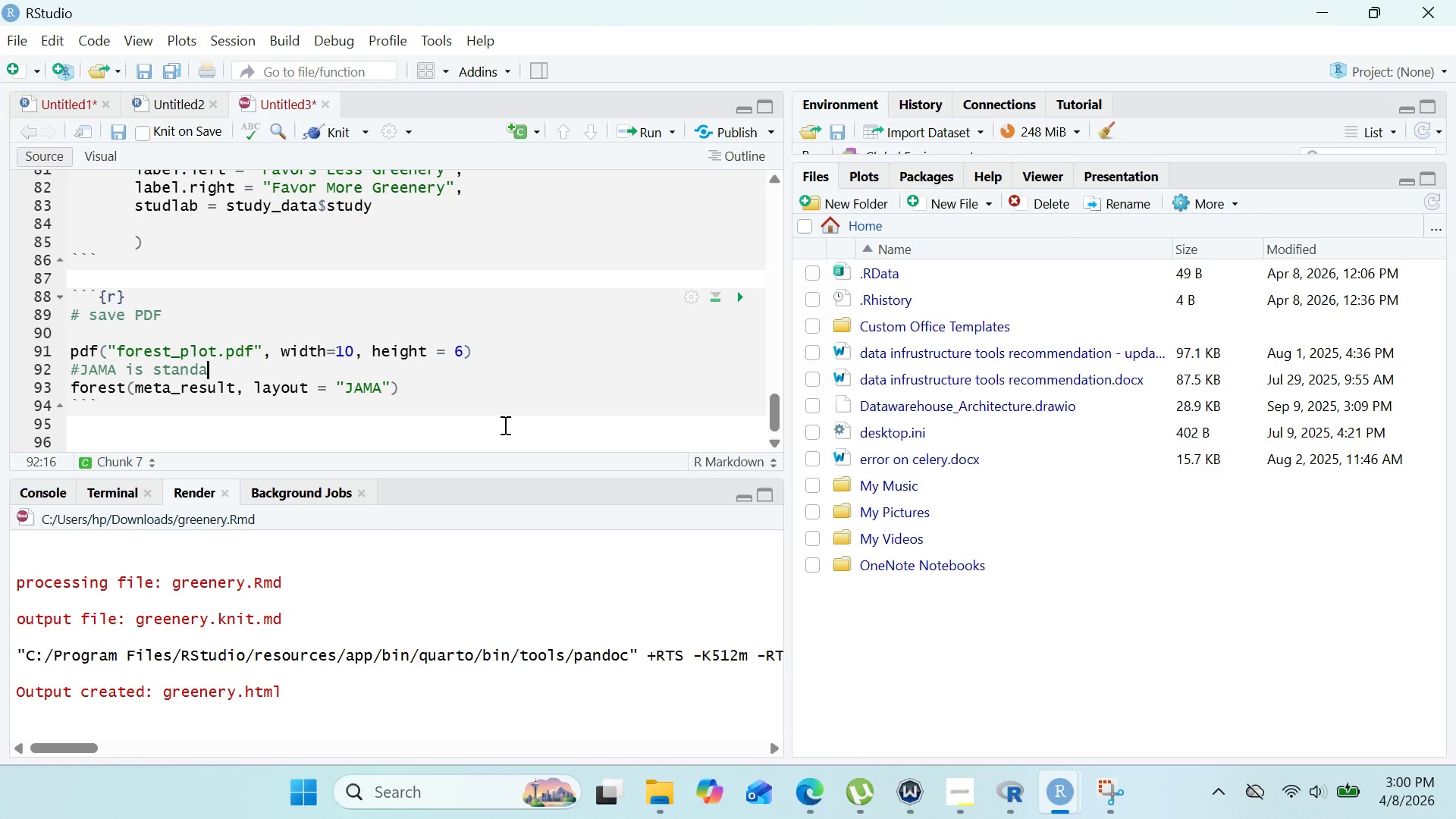 
key(Backspace)
type(s for the journal of the America Mei)
key(Backspace)
type(dical Assos)
key(Backspace)
type(ciation - it's one of the most restigious medical journals in the world )
 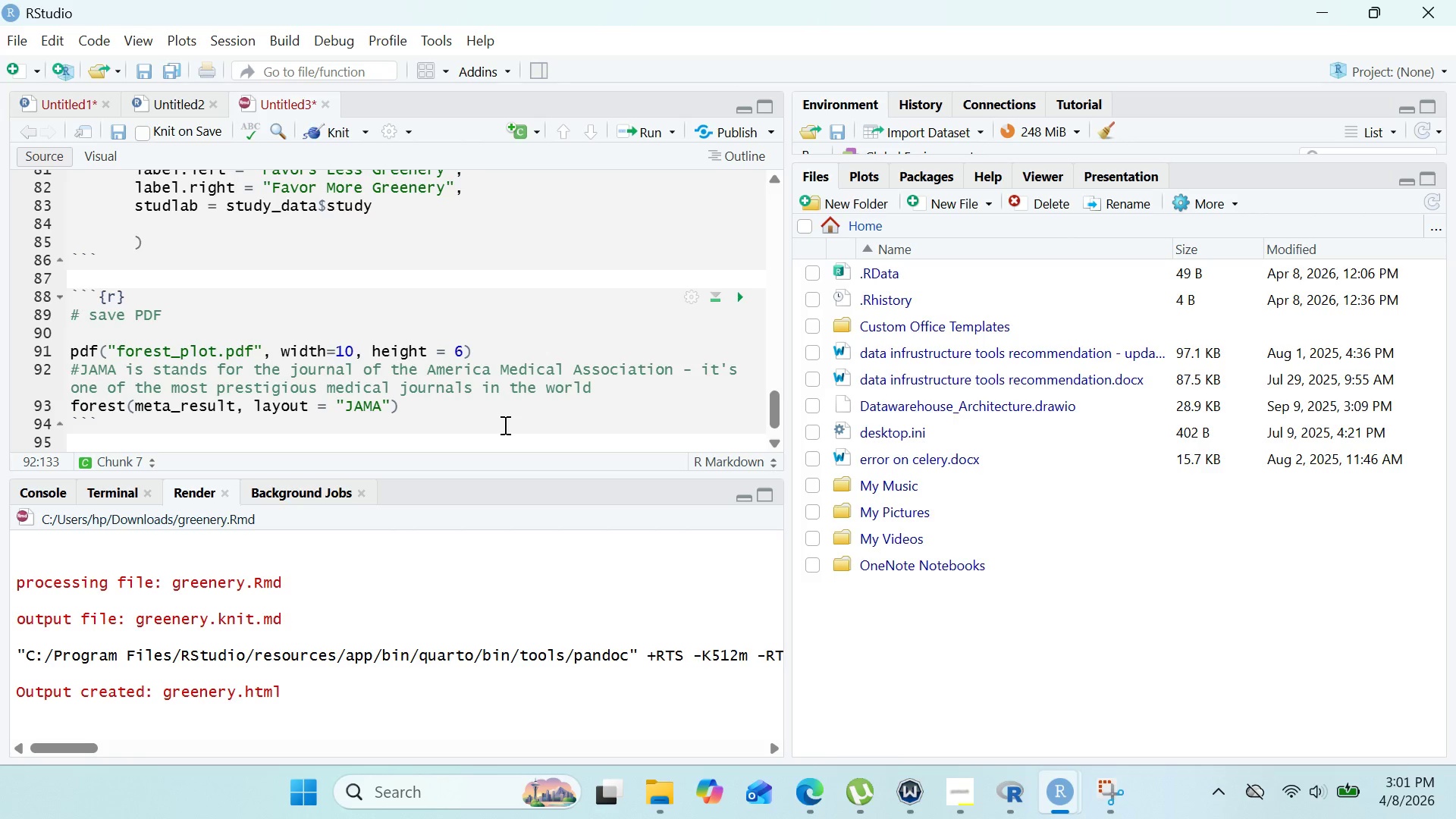 
 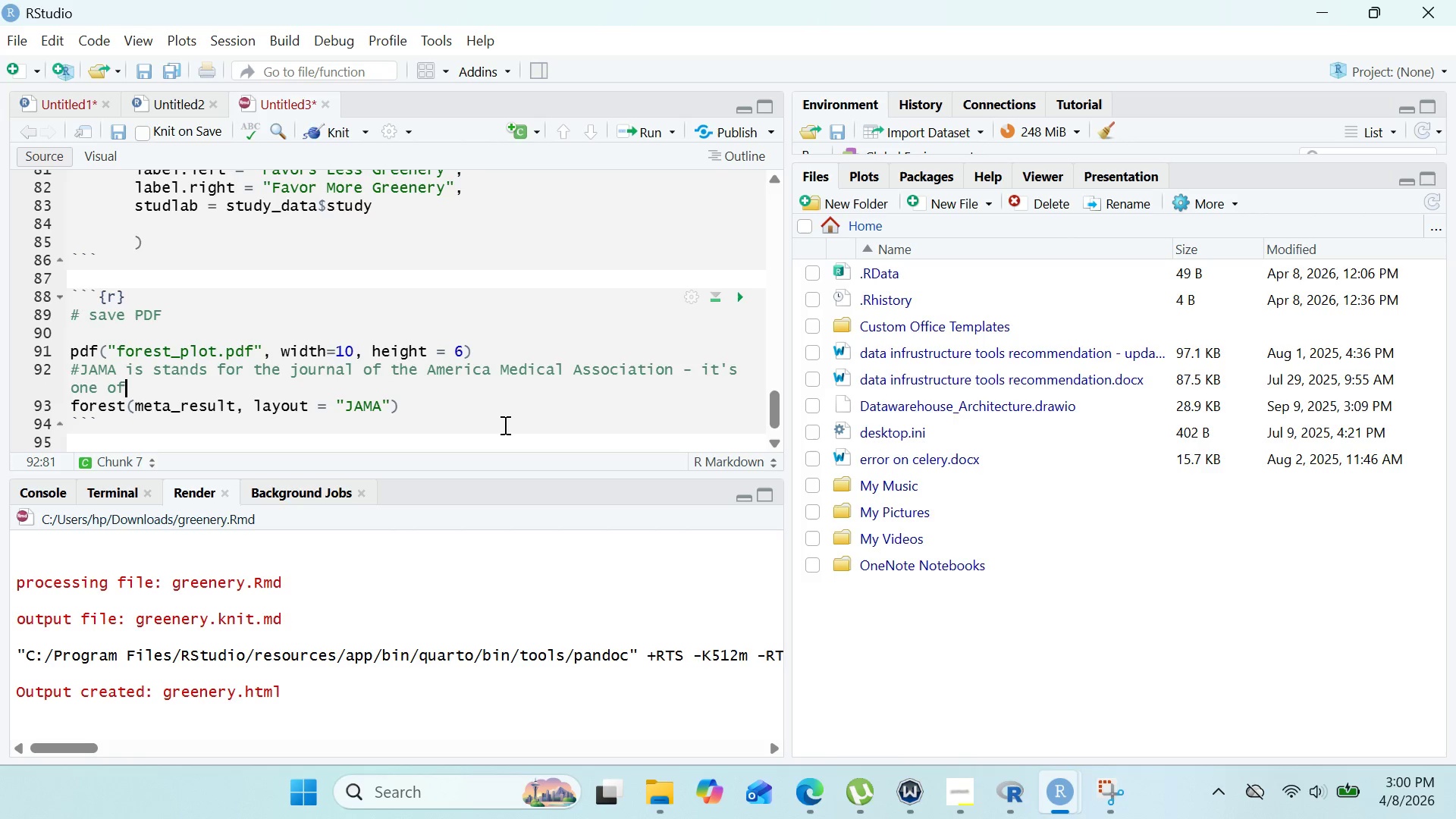 
hold_key(key=P, duration=0.39)
 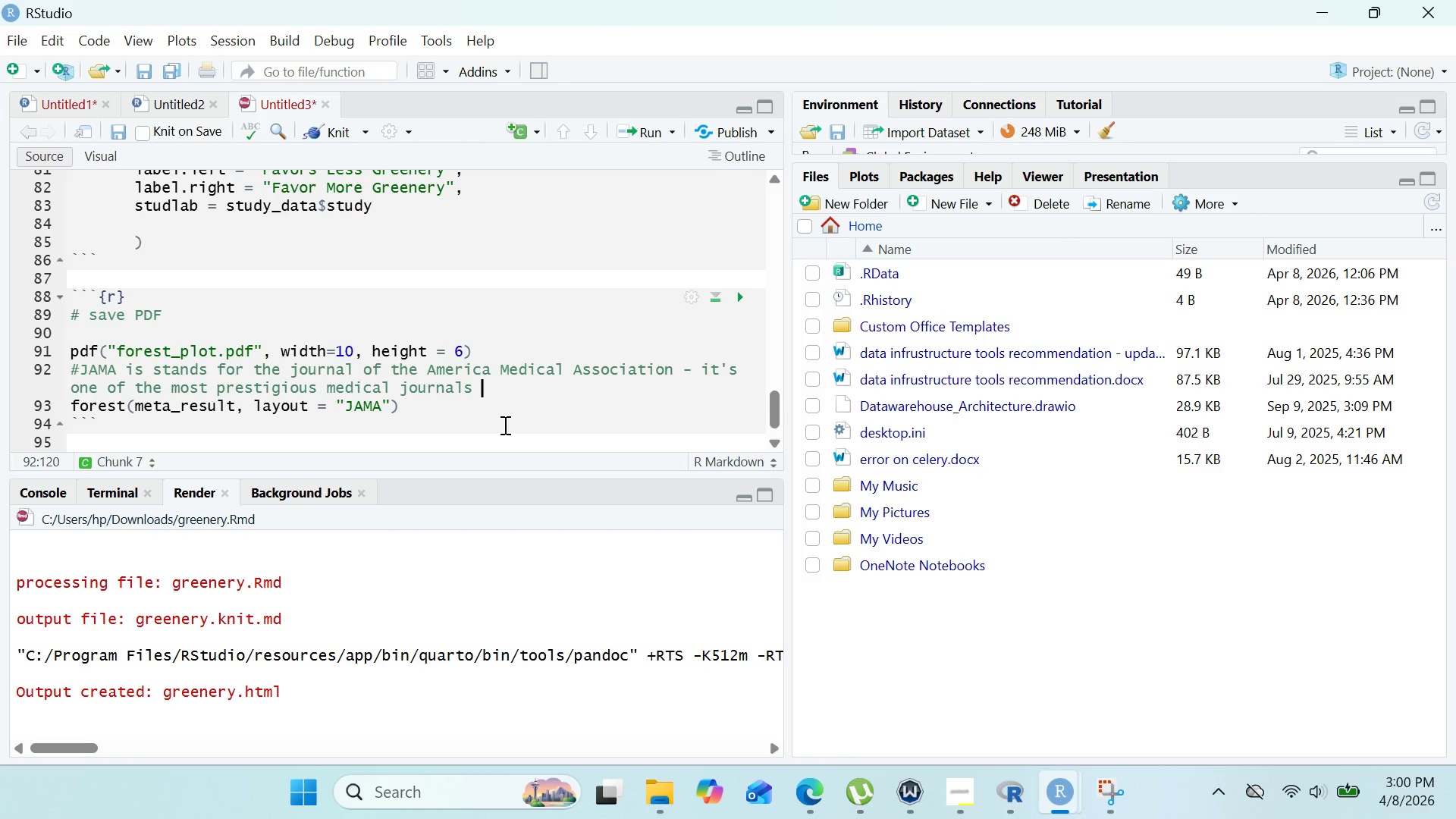 
key(ArrowLeft)
 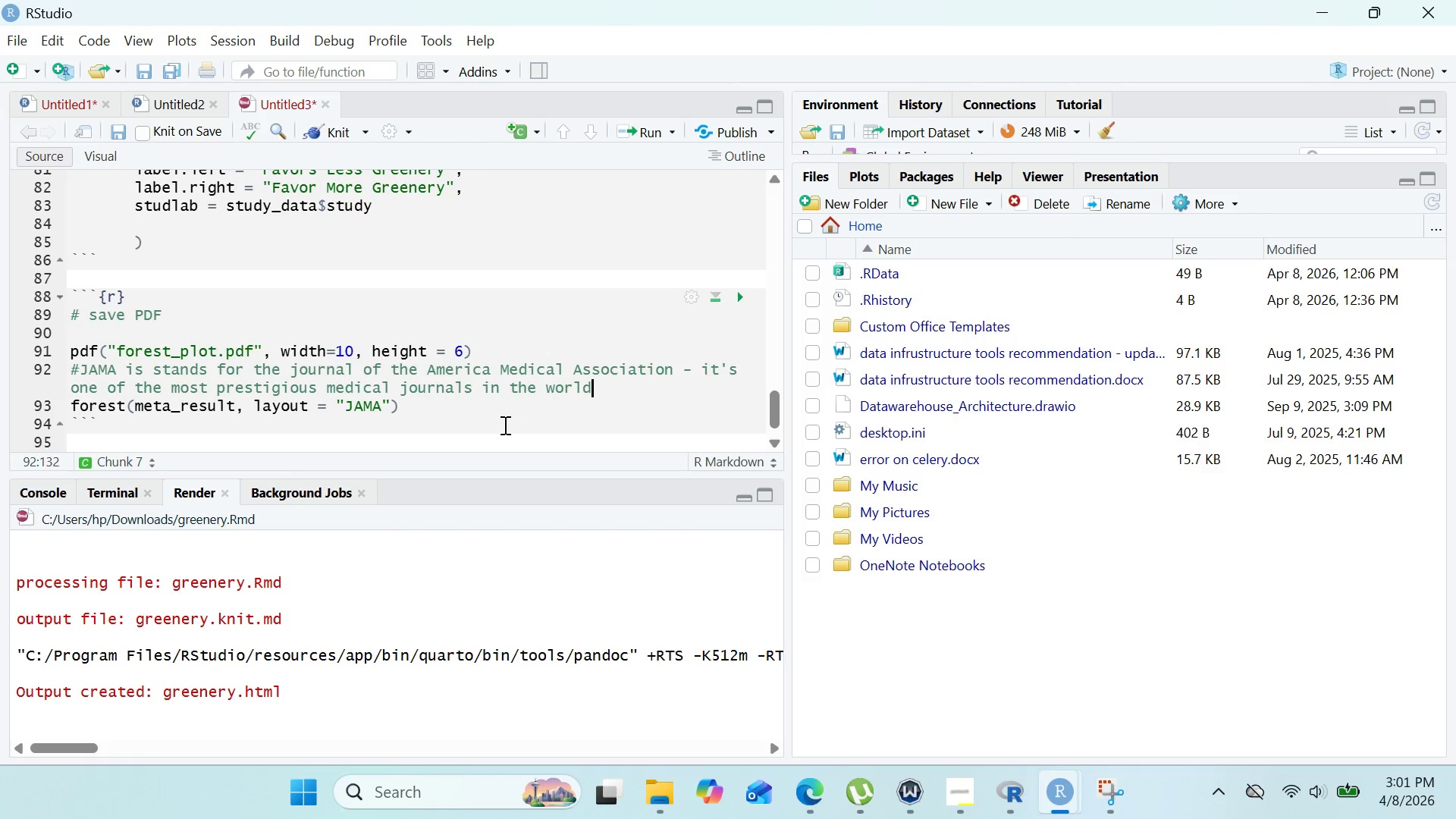 
key(Period)
 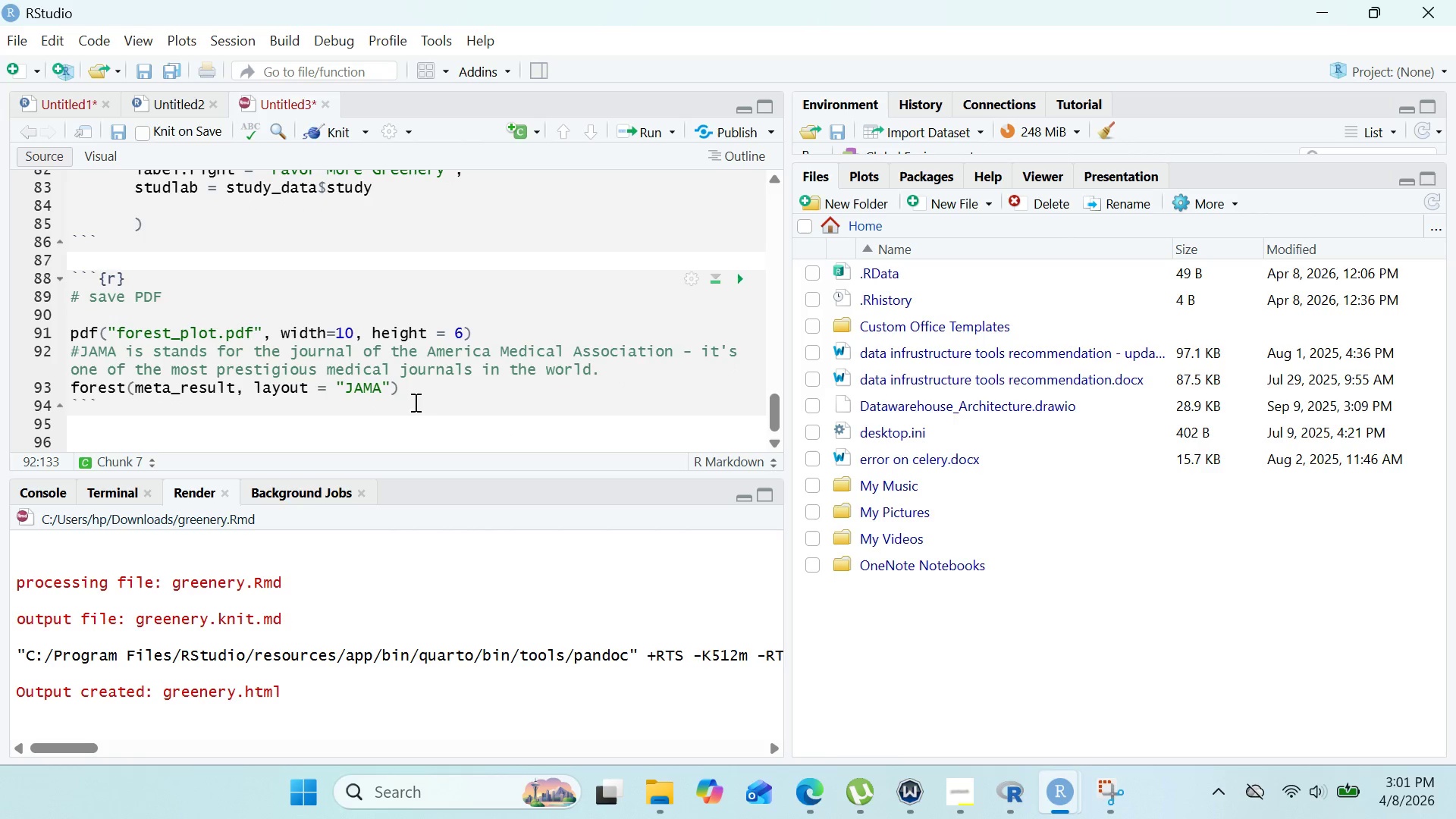 
left_click([390, 388])
 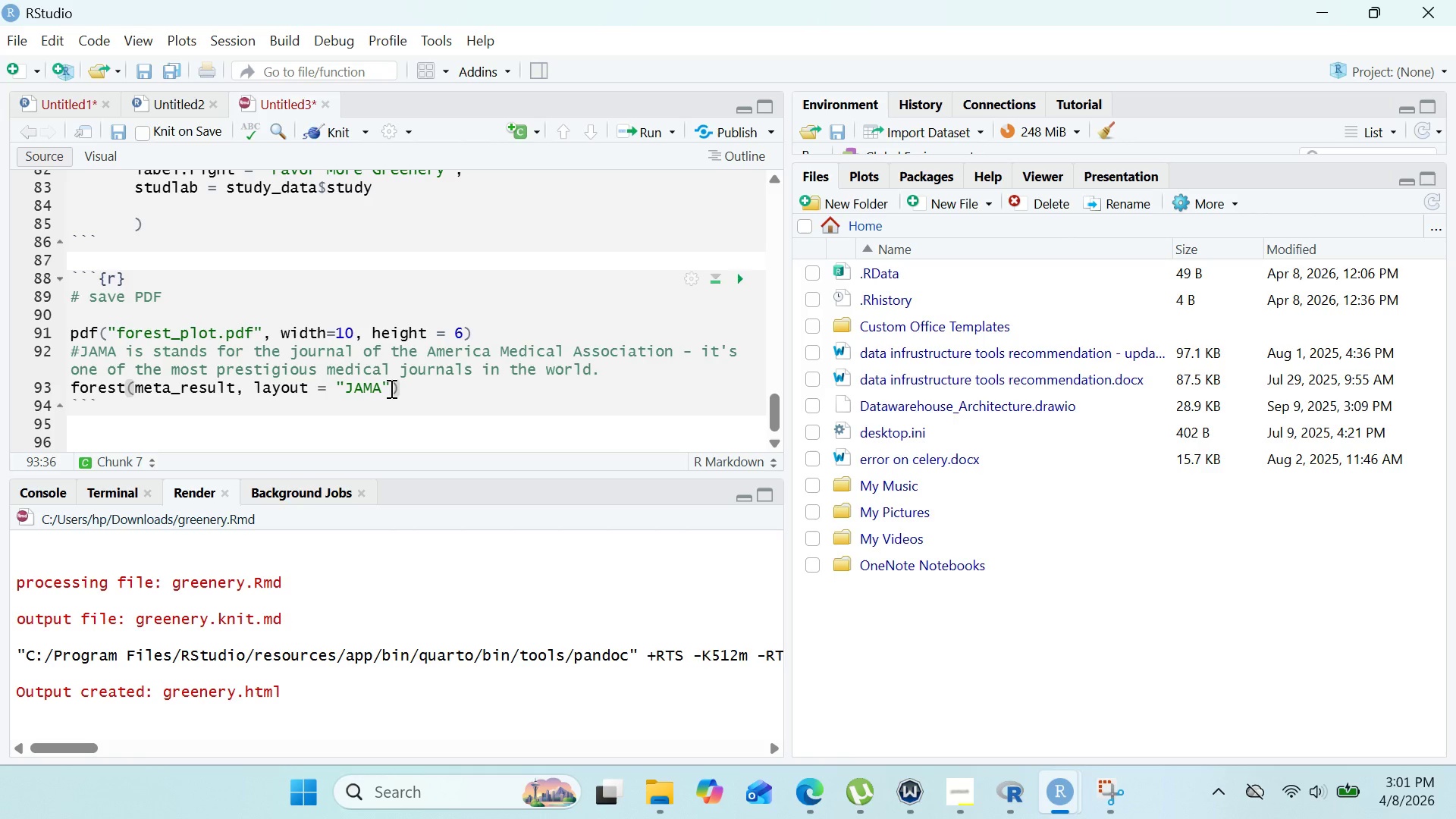 
wait(8.8)
 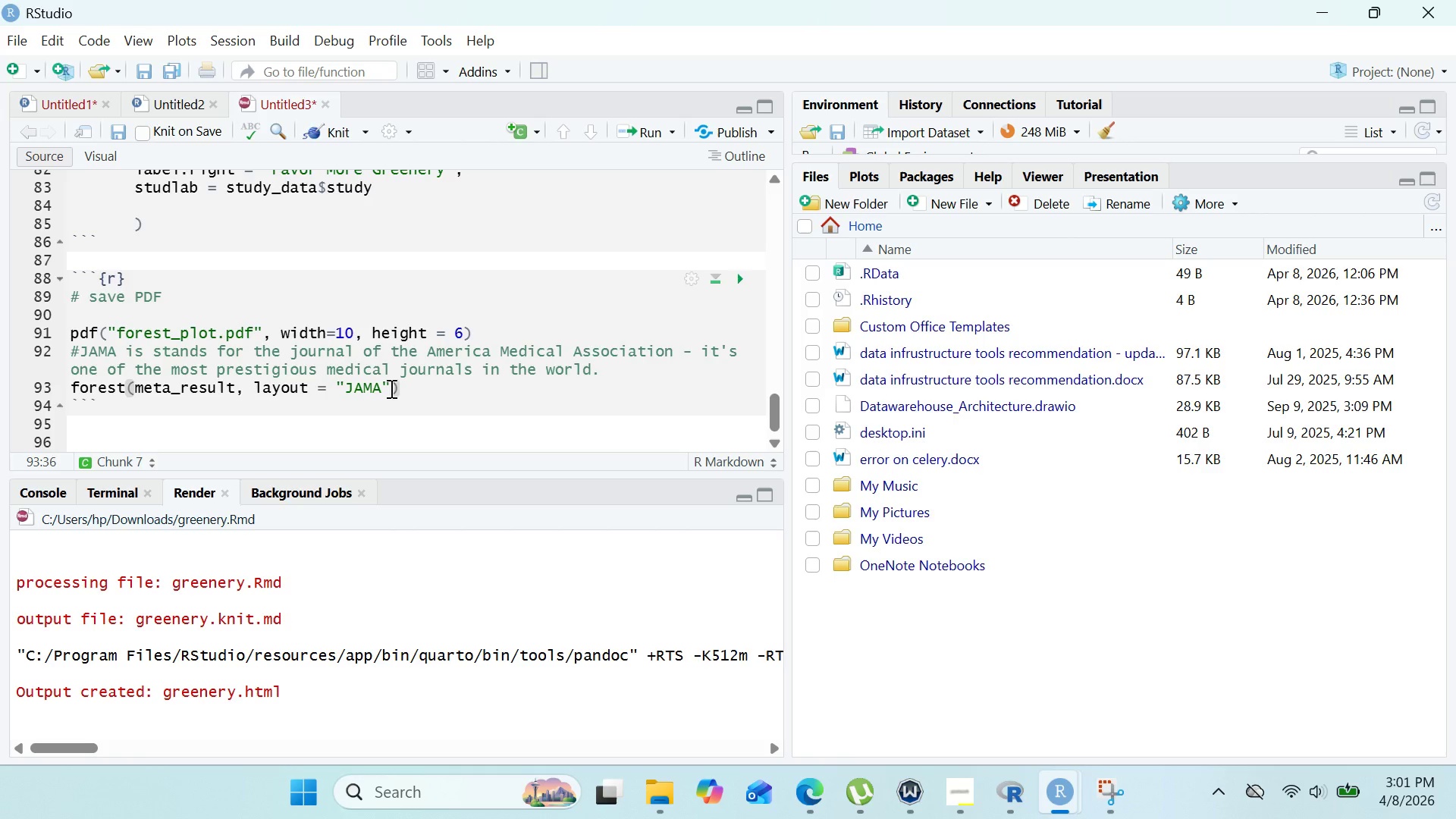 
type(, col.diamond = darkgreen")
 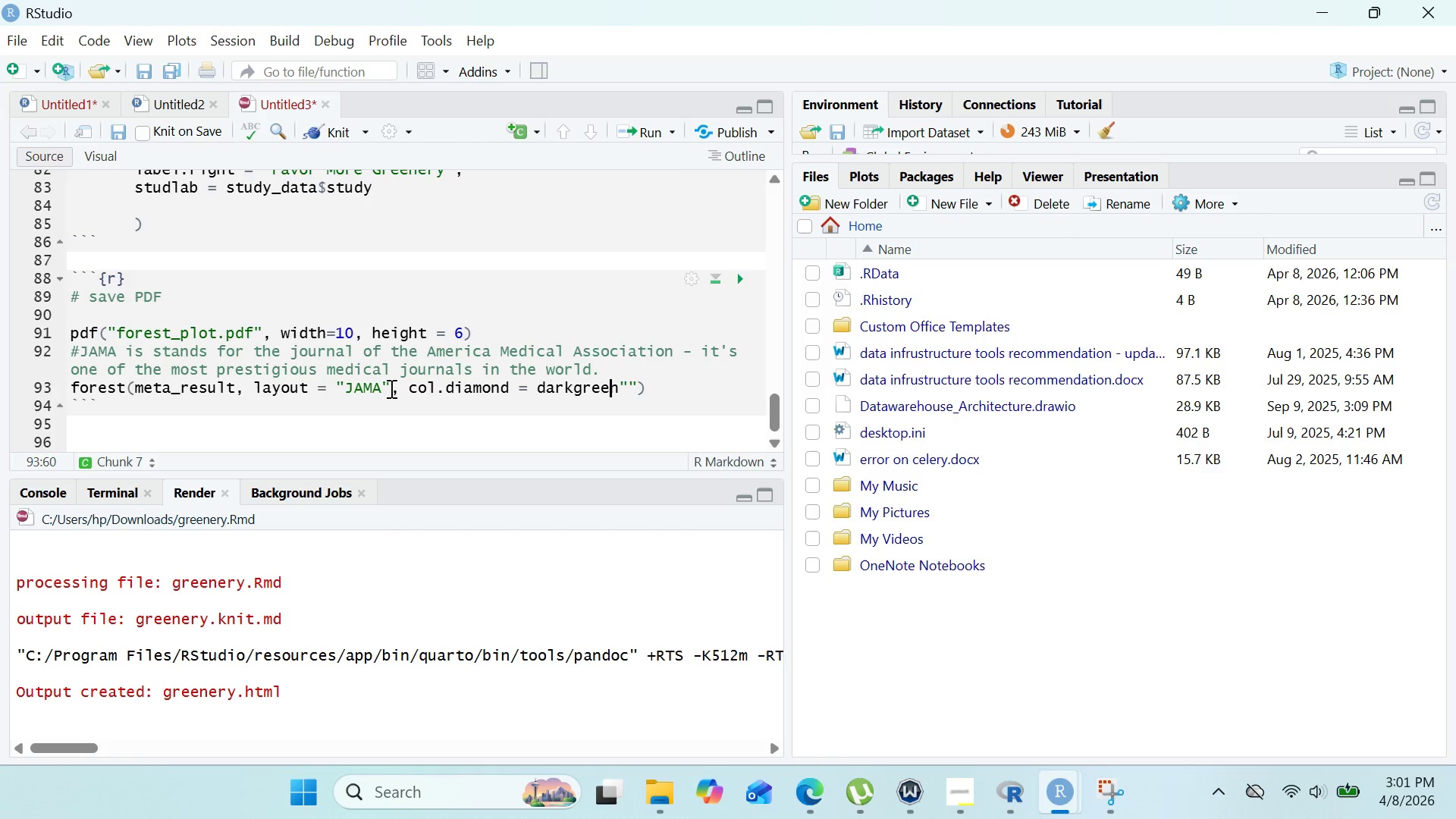 
 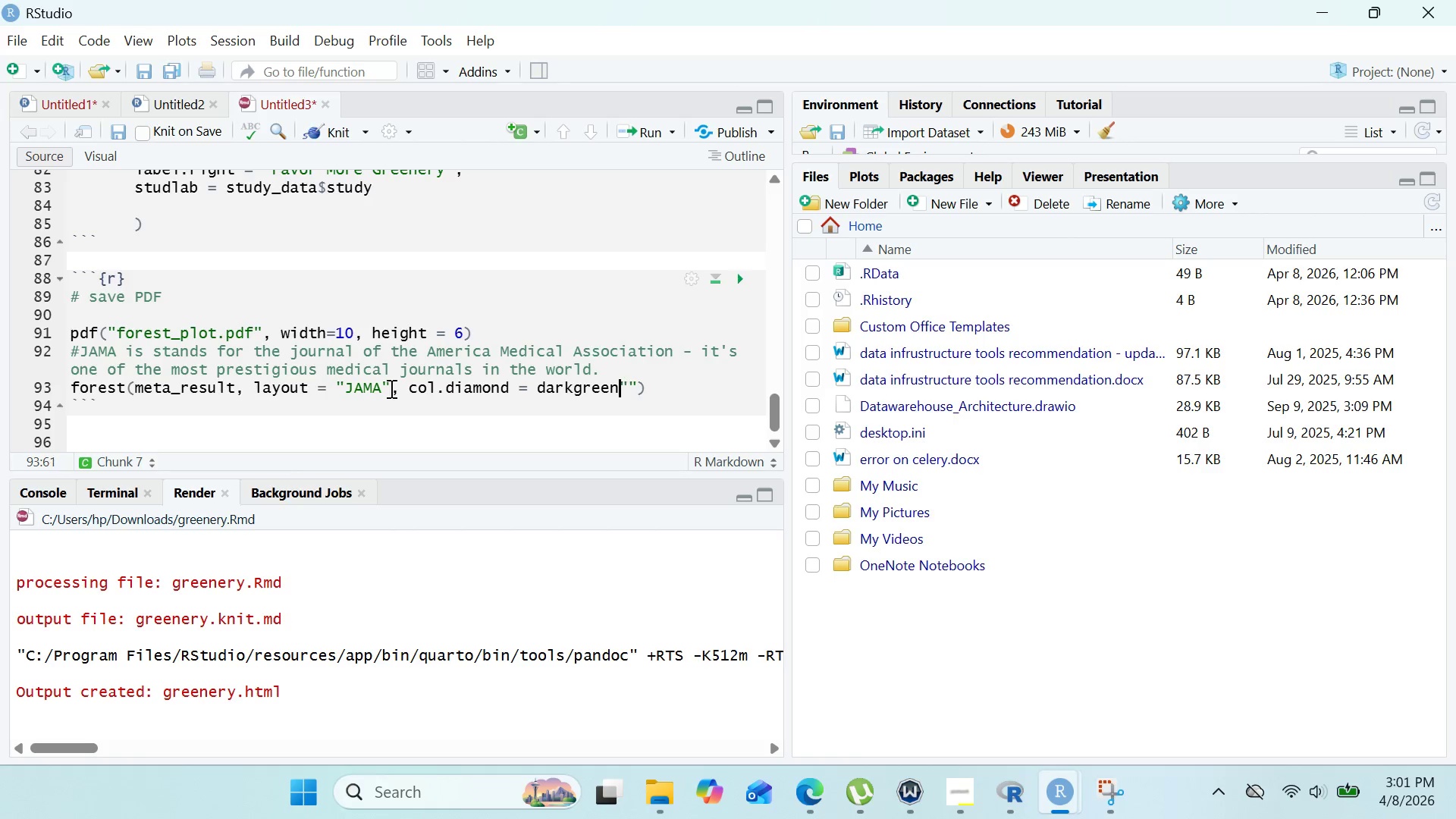 
key(ArrowLeft)
 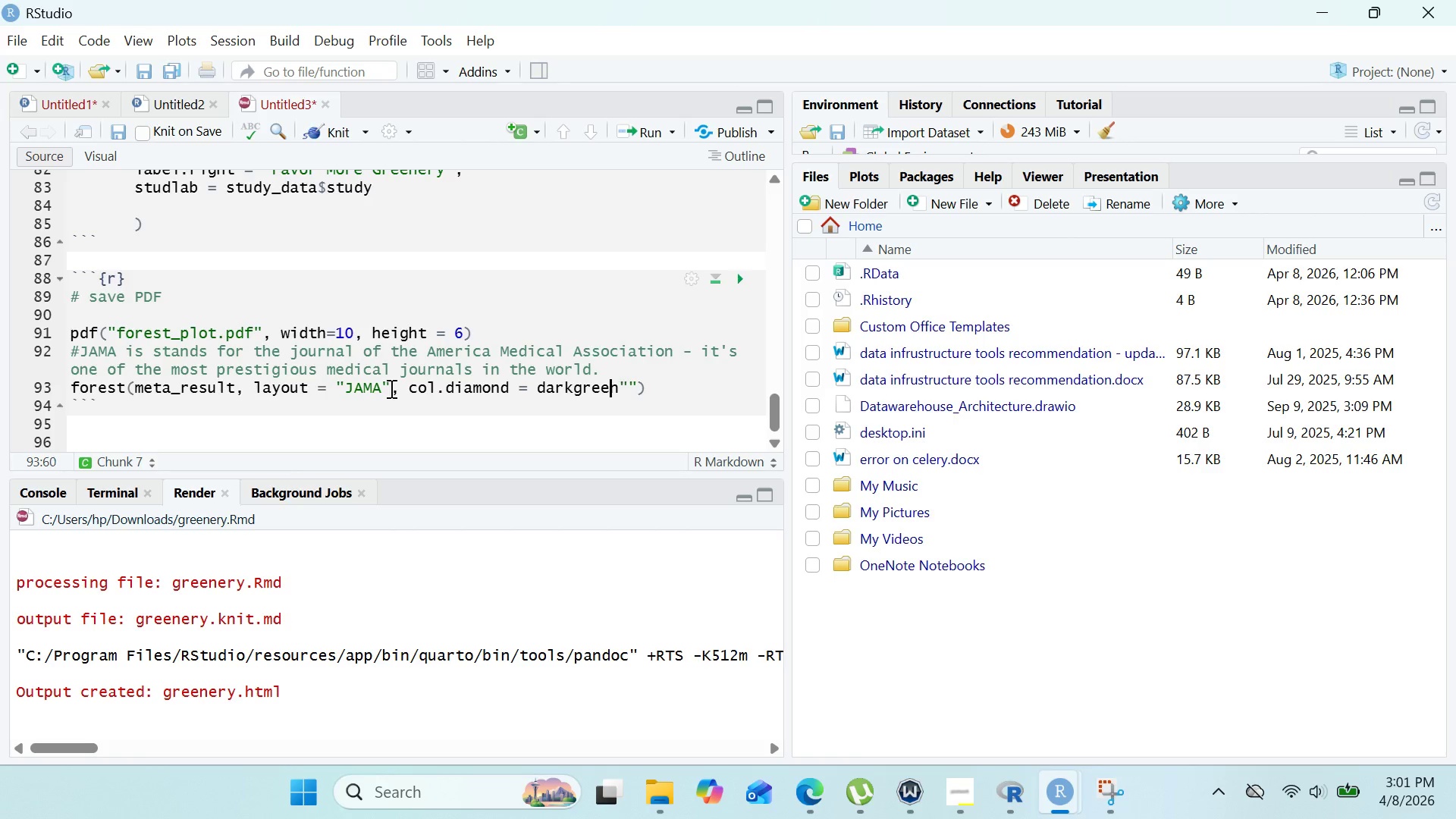 
key(ArrowLeft)
 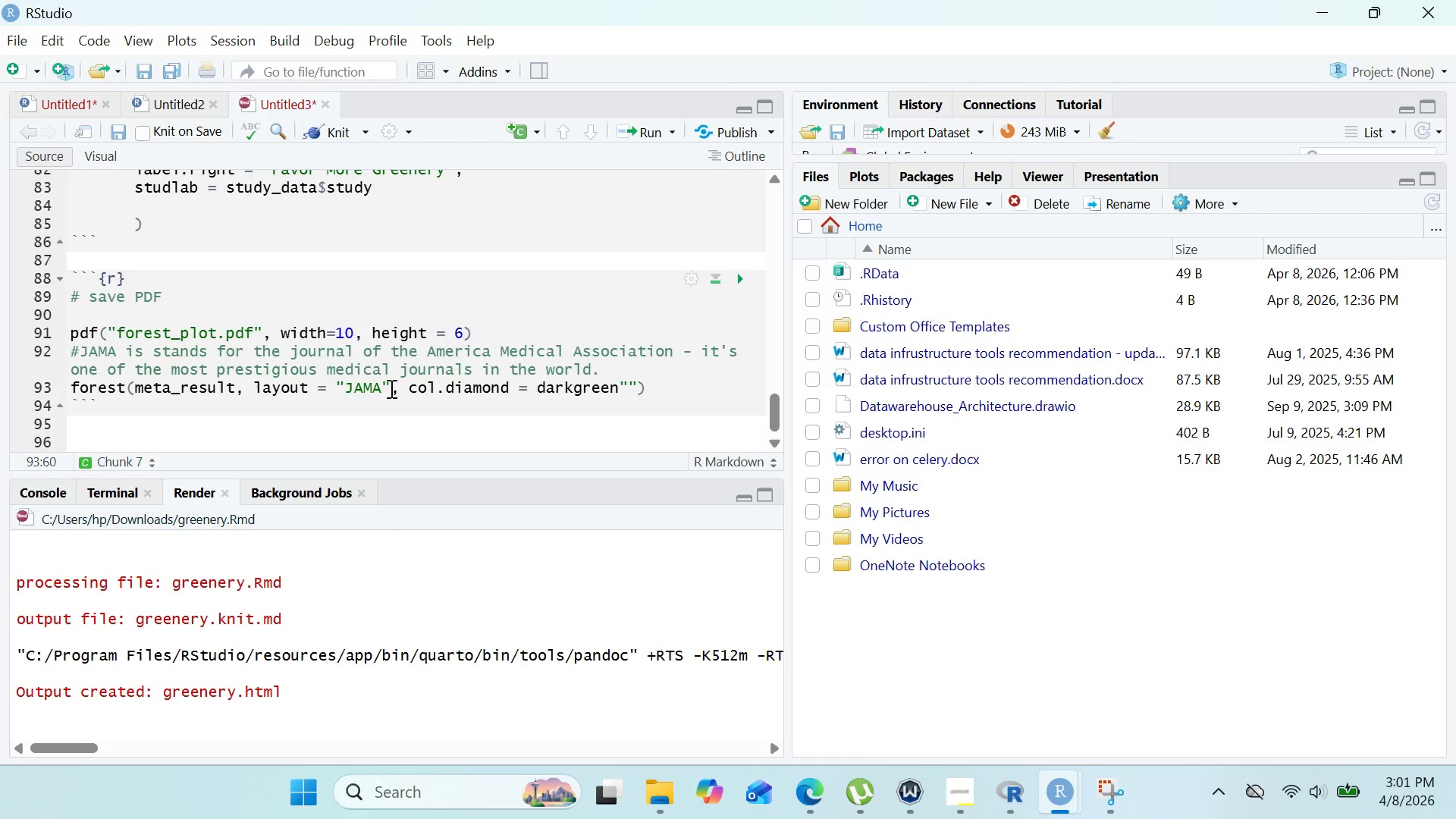 
key(ArrowRight)
 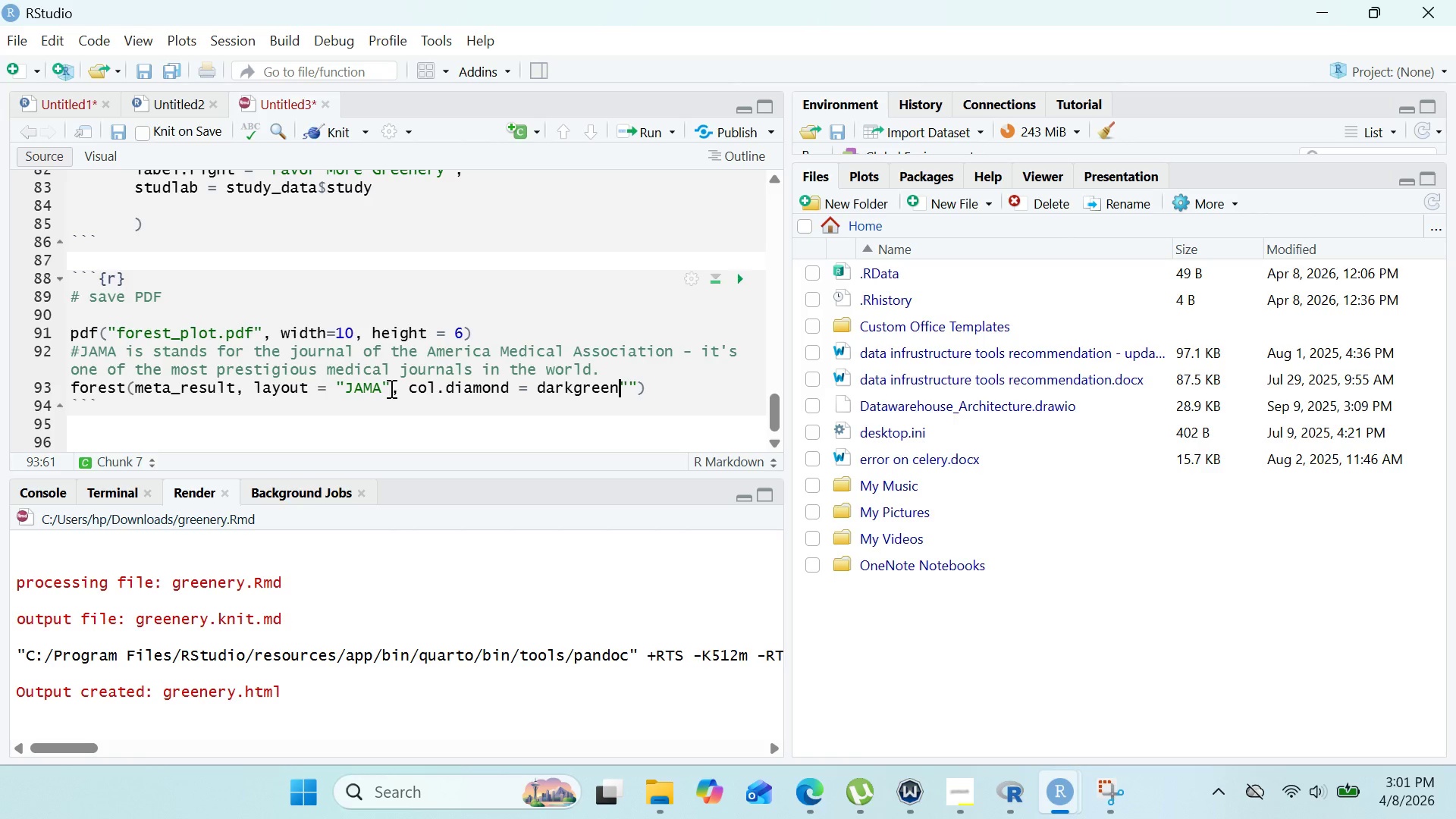 
key(ArrowRight)
 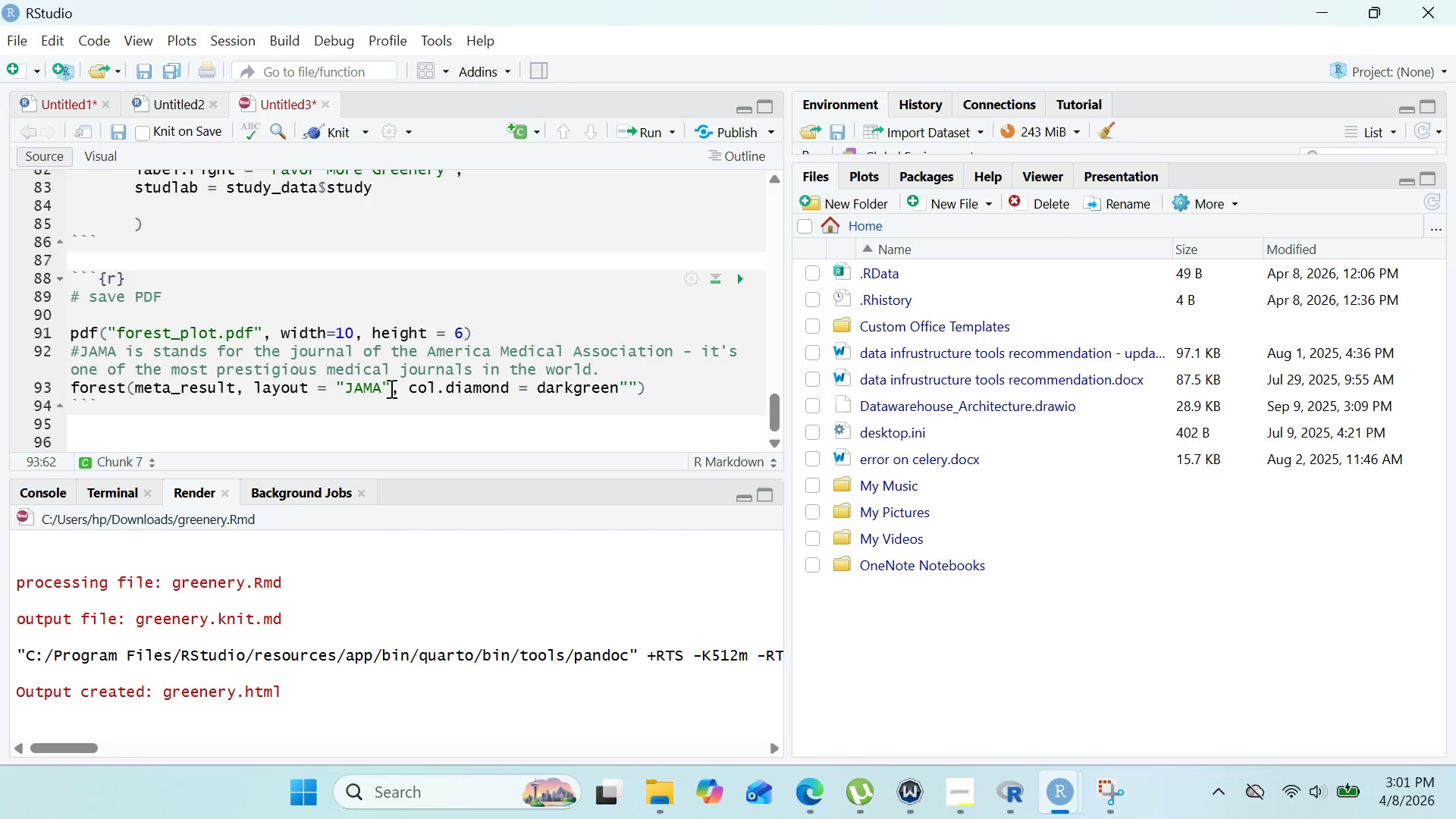 
key(Backspace)
 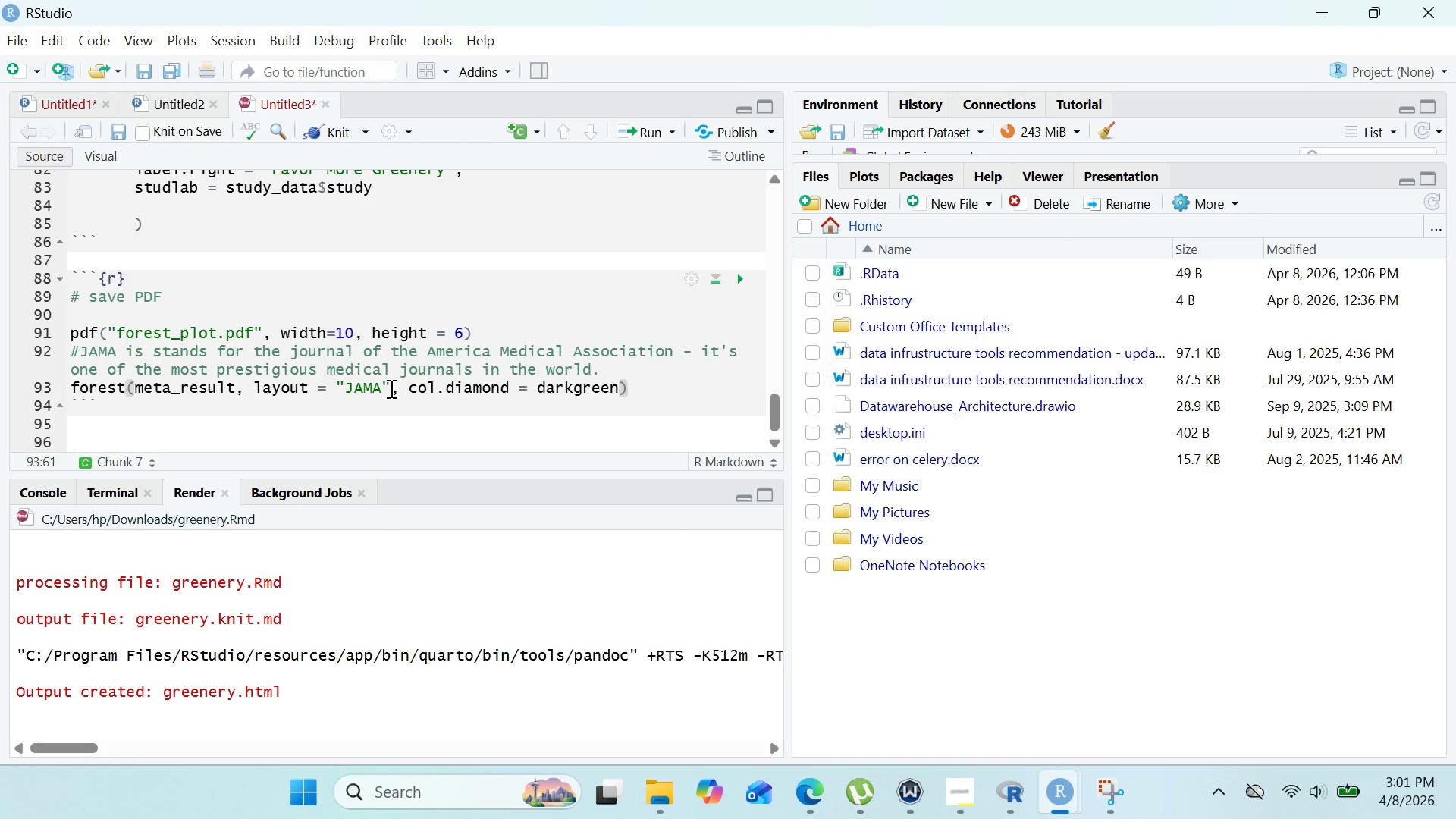 
key(Shift+Quote)
 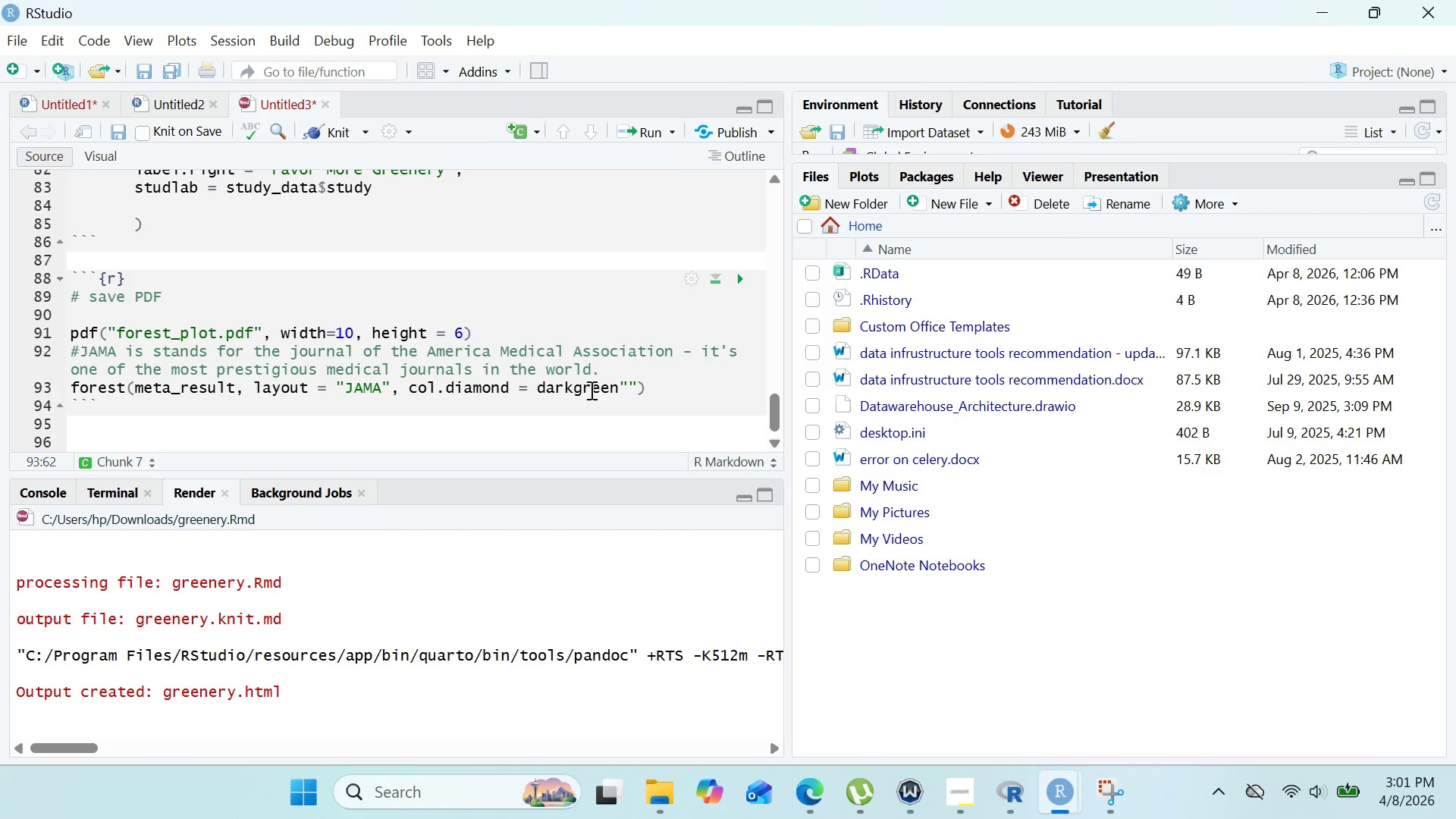 
double_click([590, 388])
 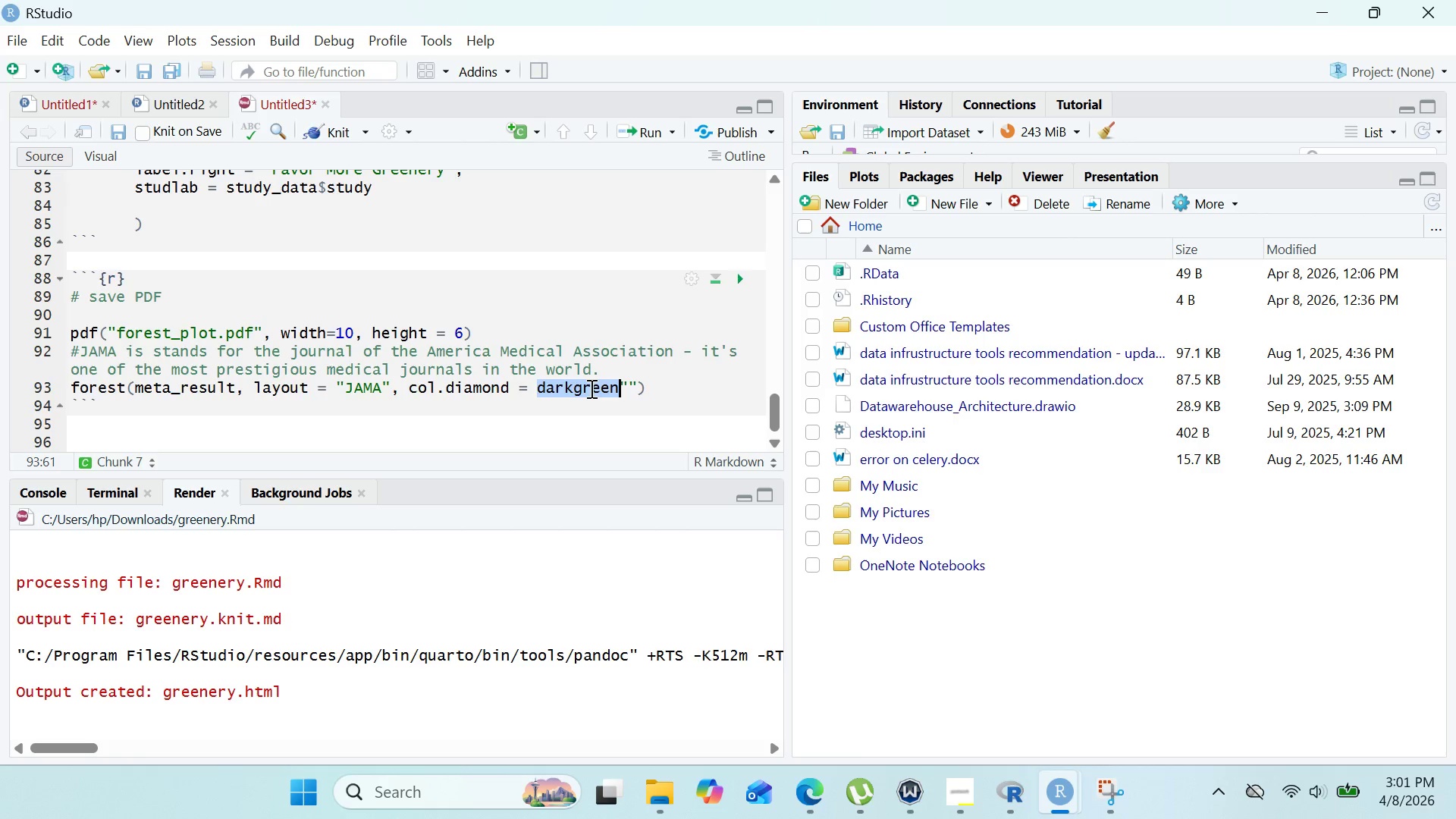 
key(Control+X)
 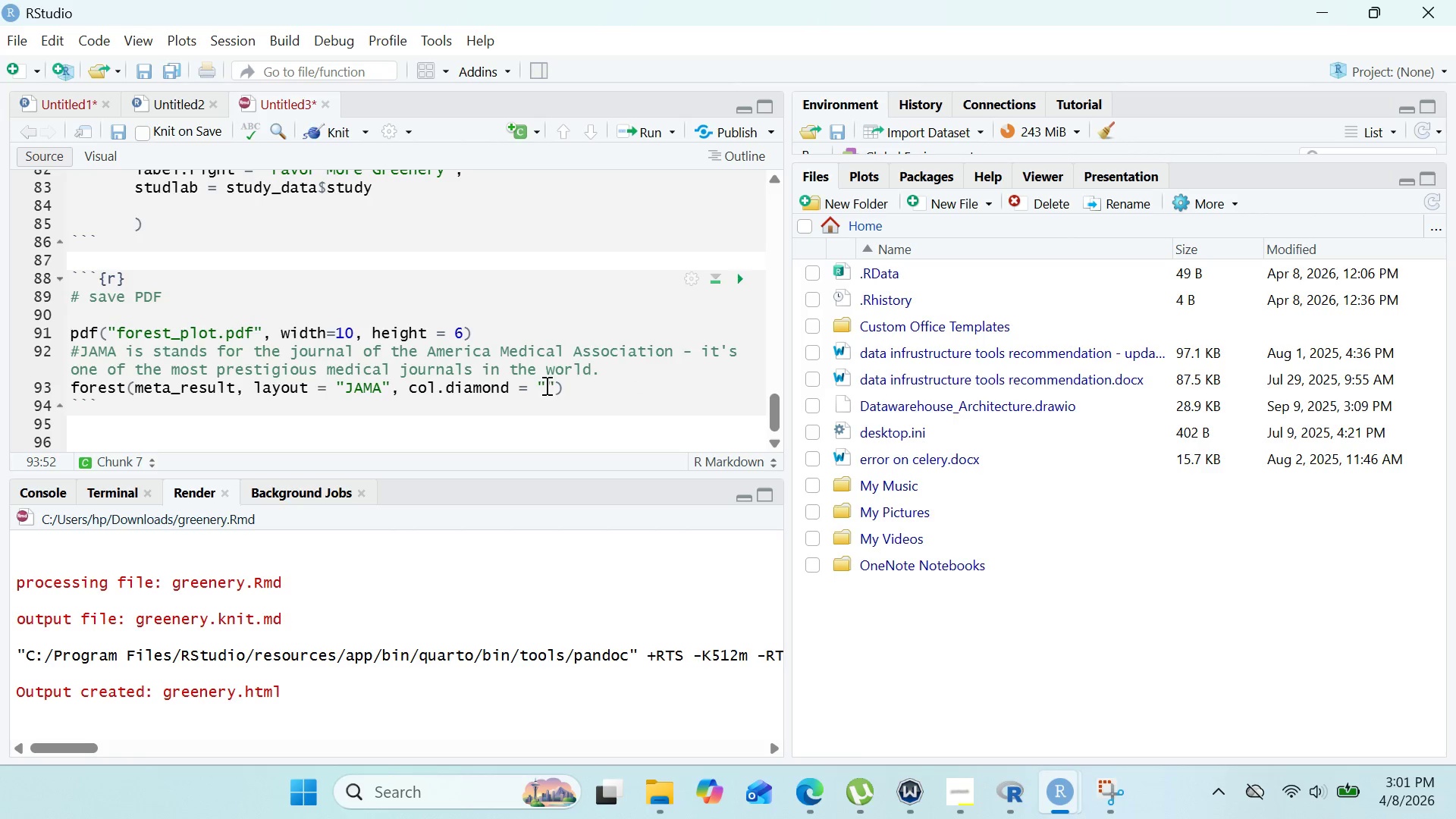 
left_click([545, 383])
 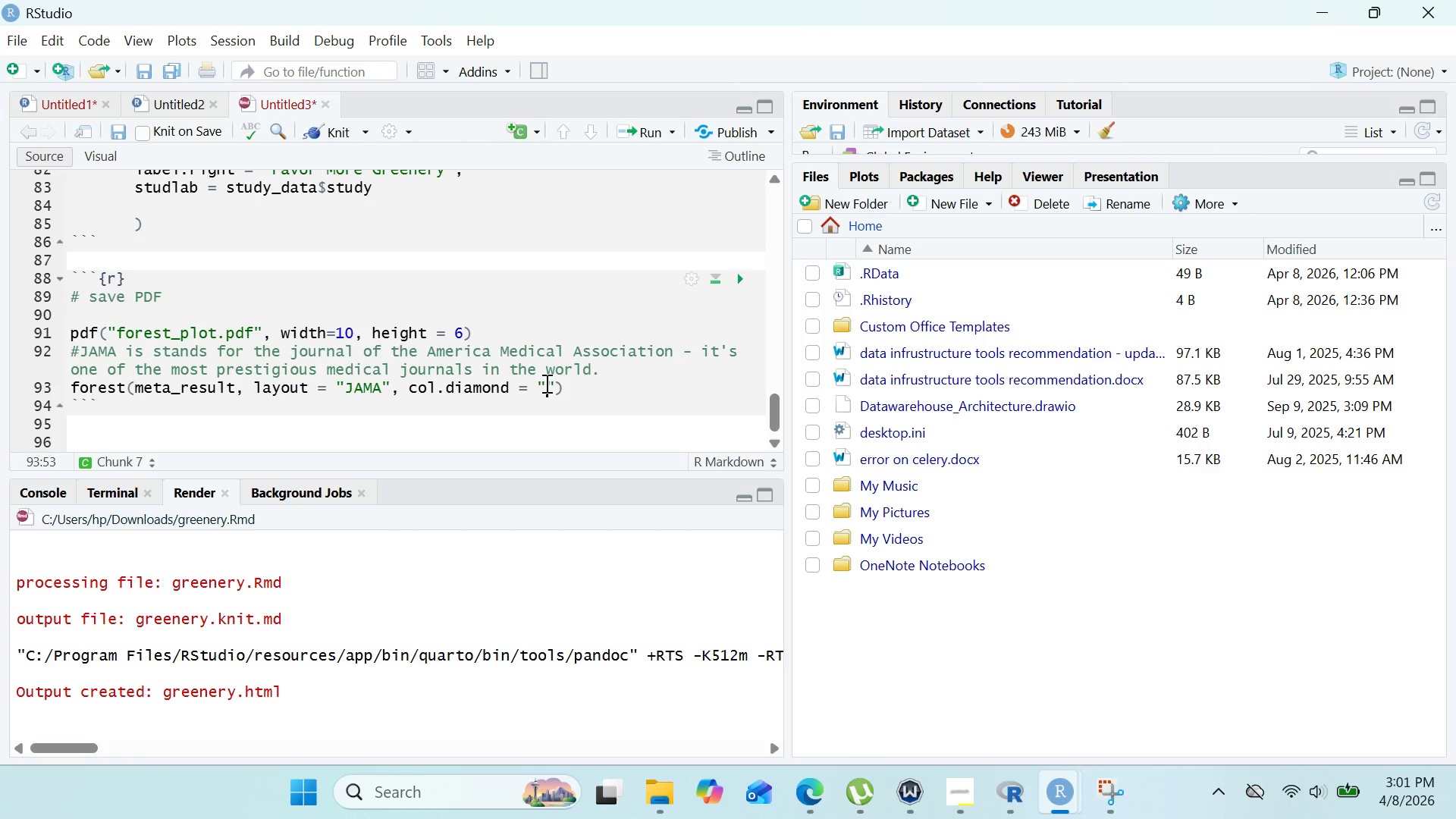 
key(Control+V)
 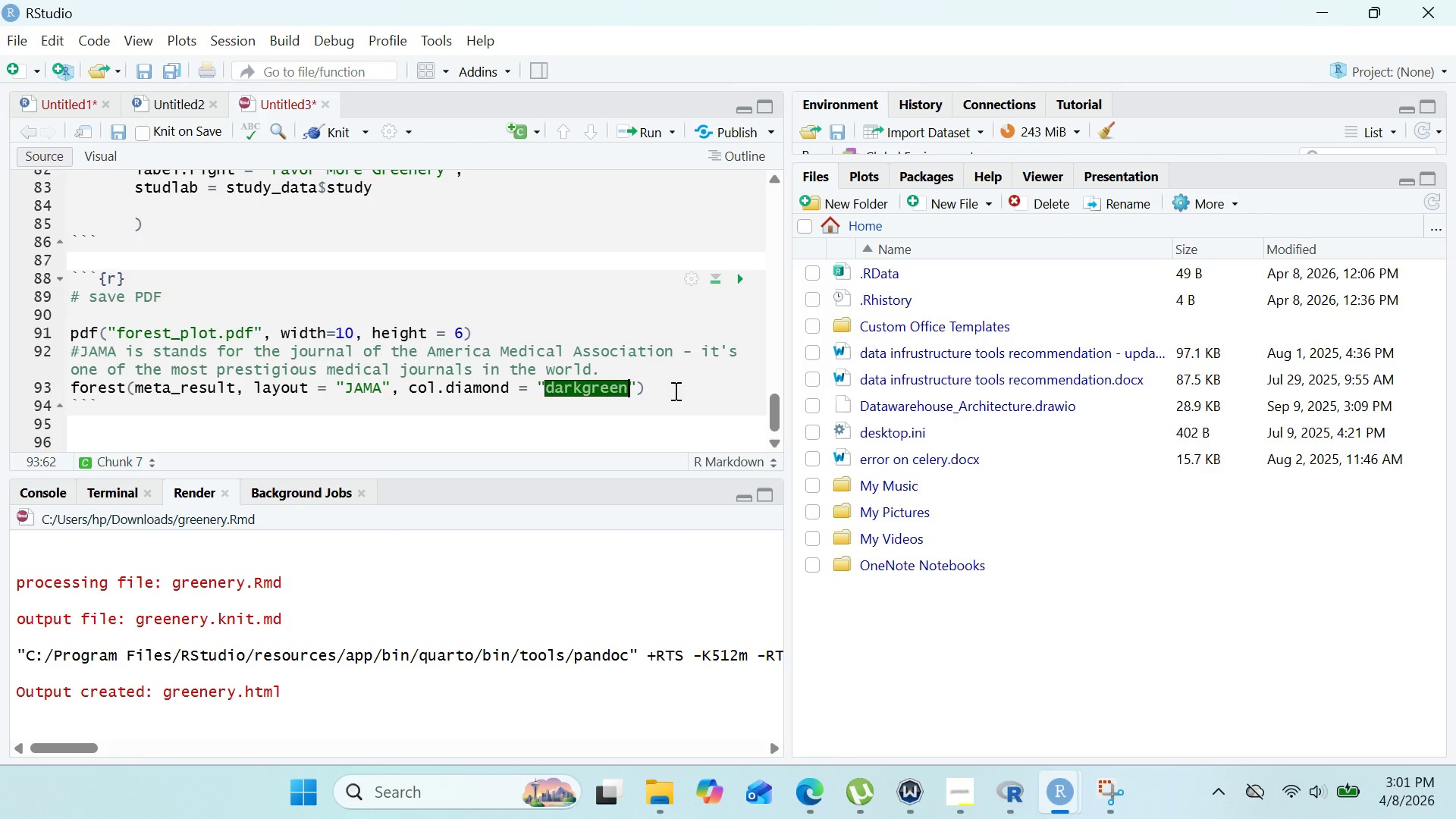 
left_click([675, 391])
 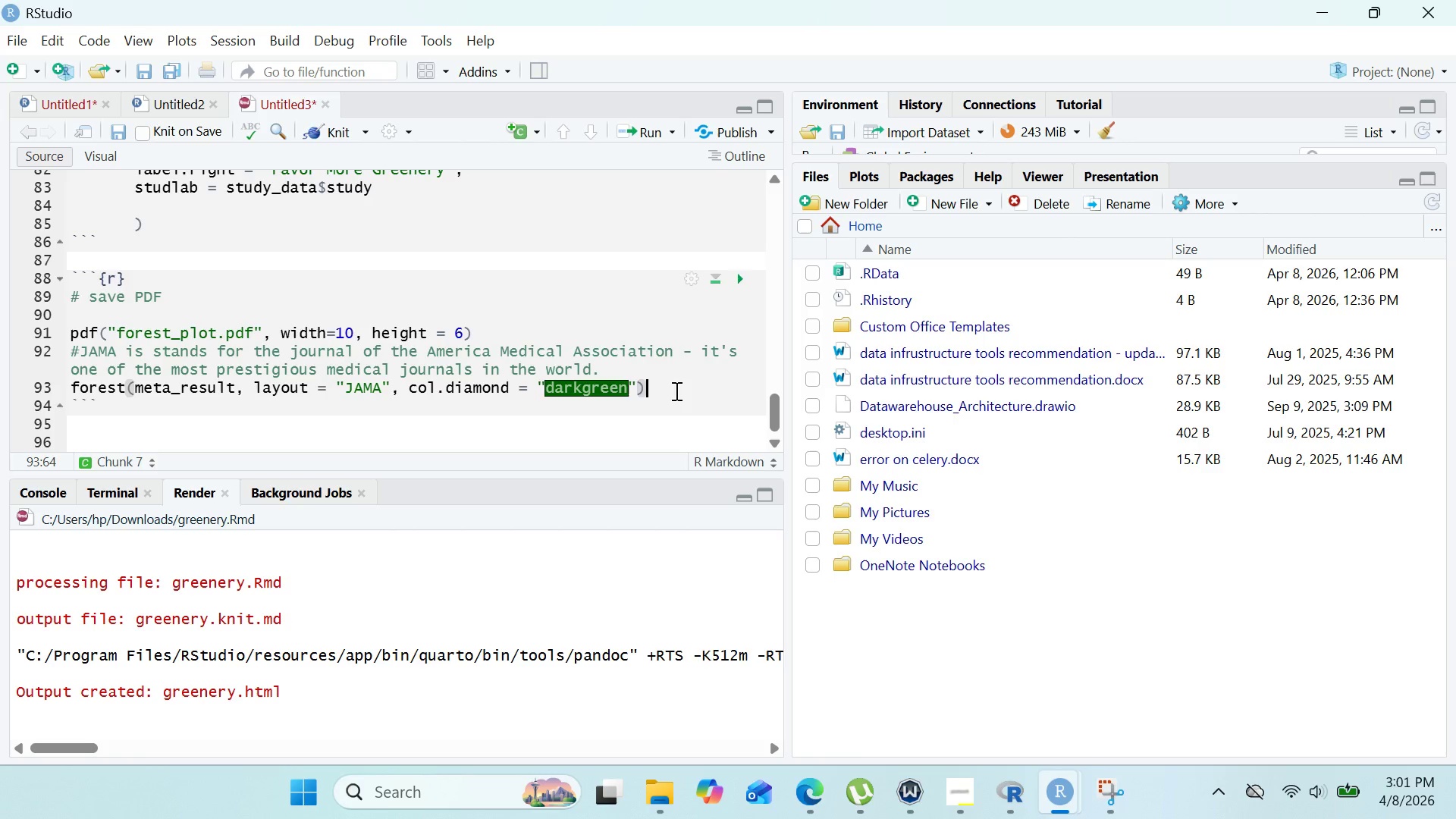 
key(Enter)
 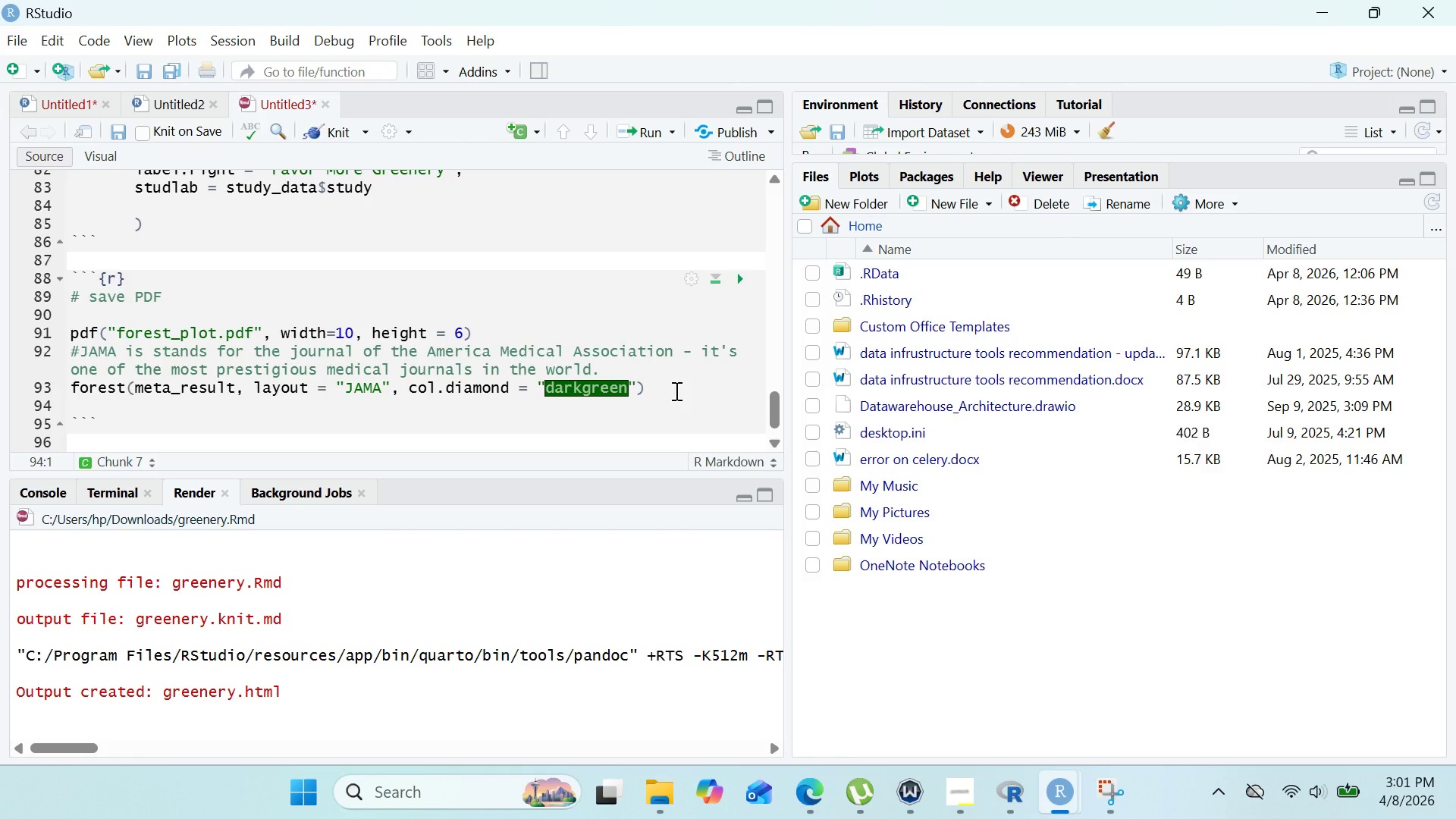 
type(dev.off()
 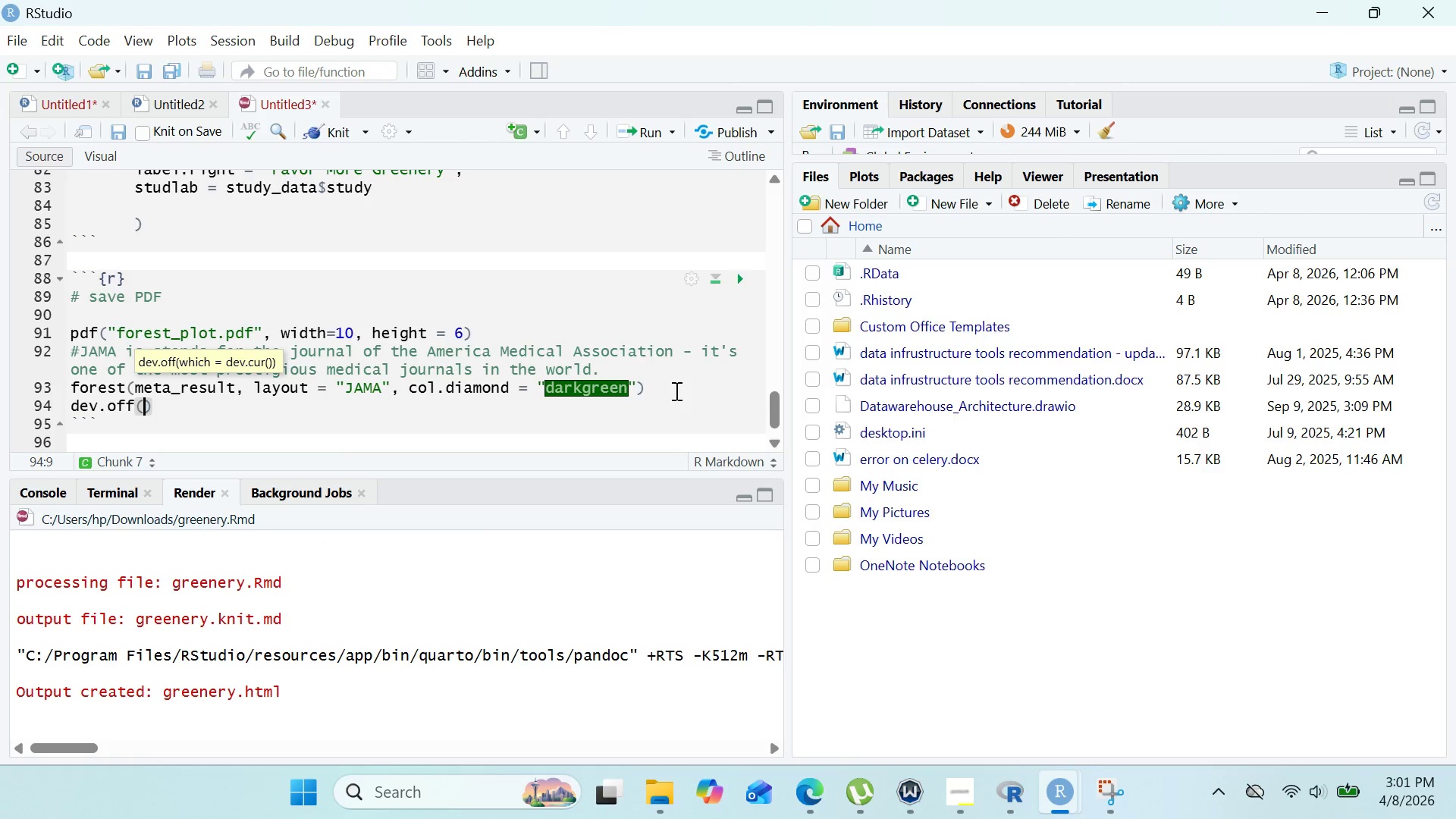 
key(ArrowRight)
 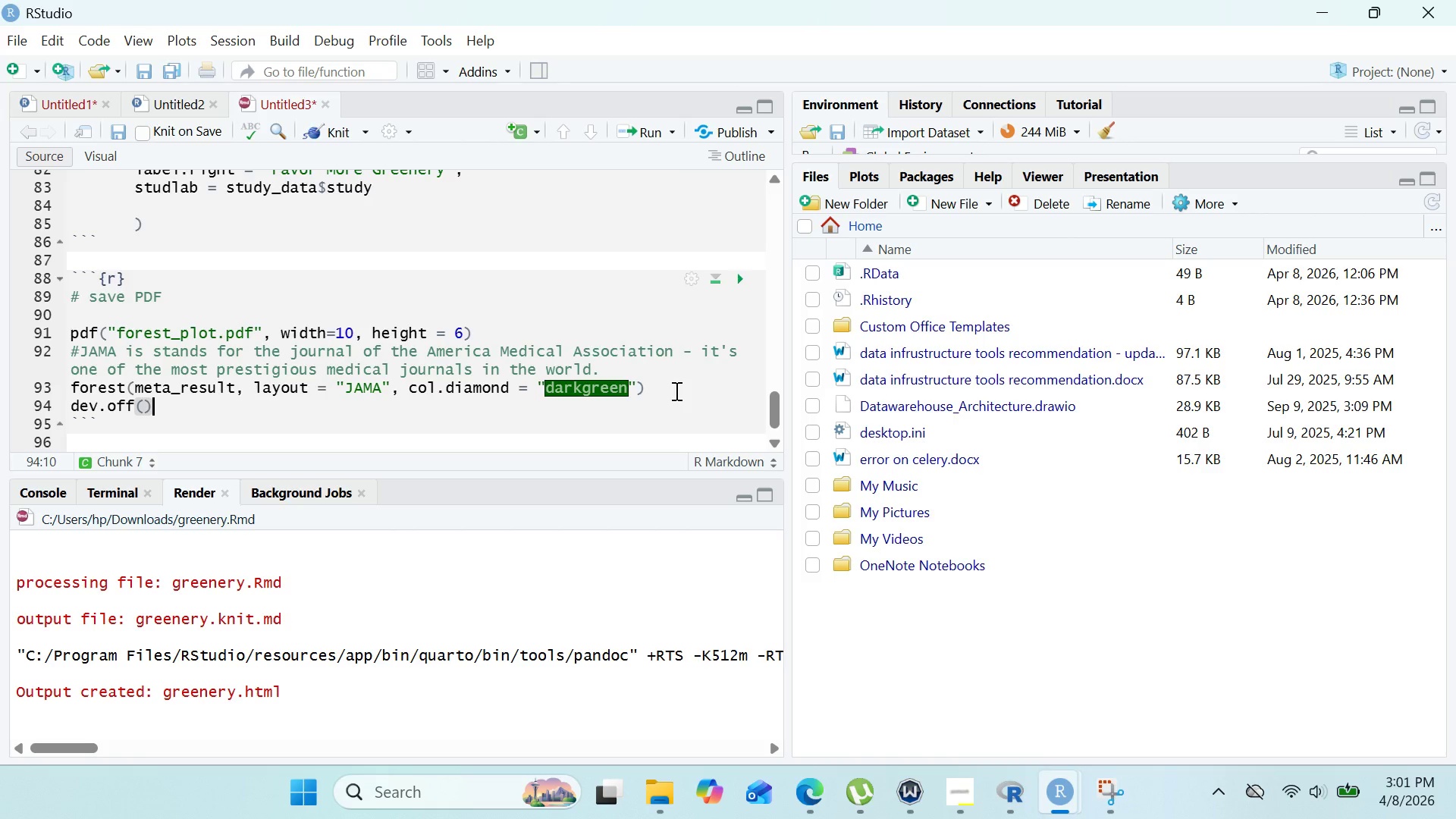 
wait(10.38)
 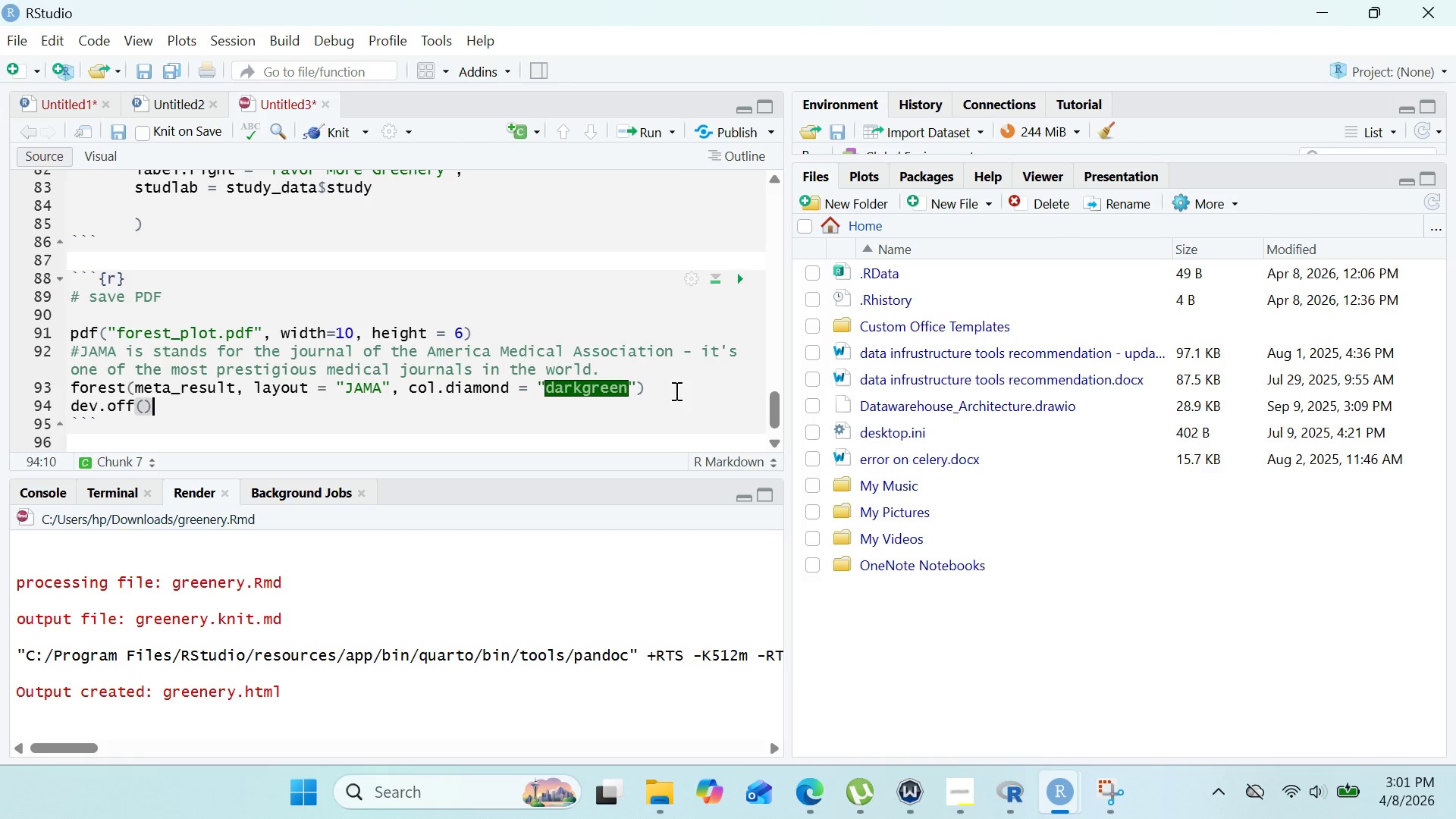 
left_click([619, 433])
 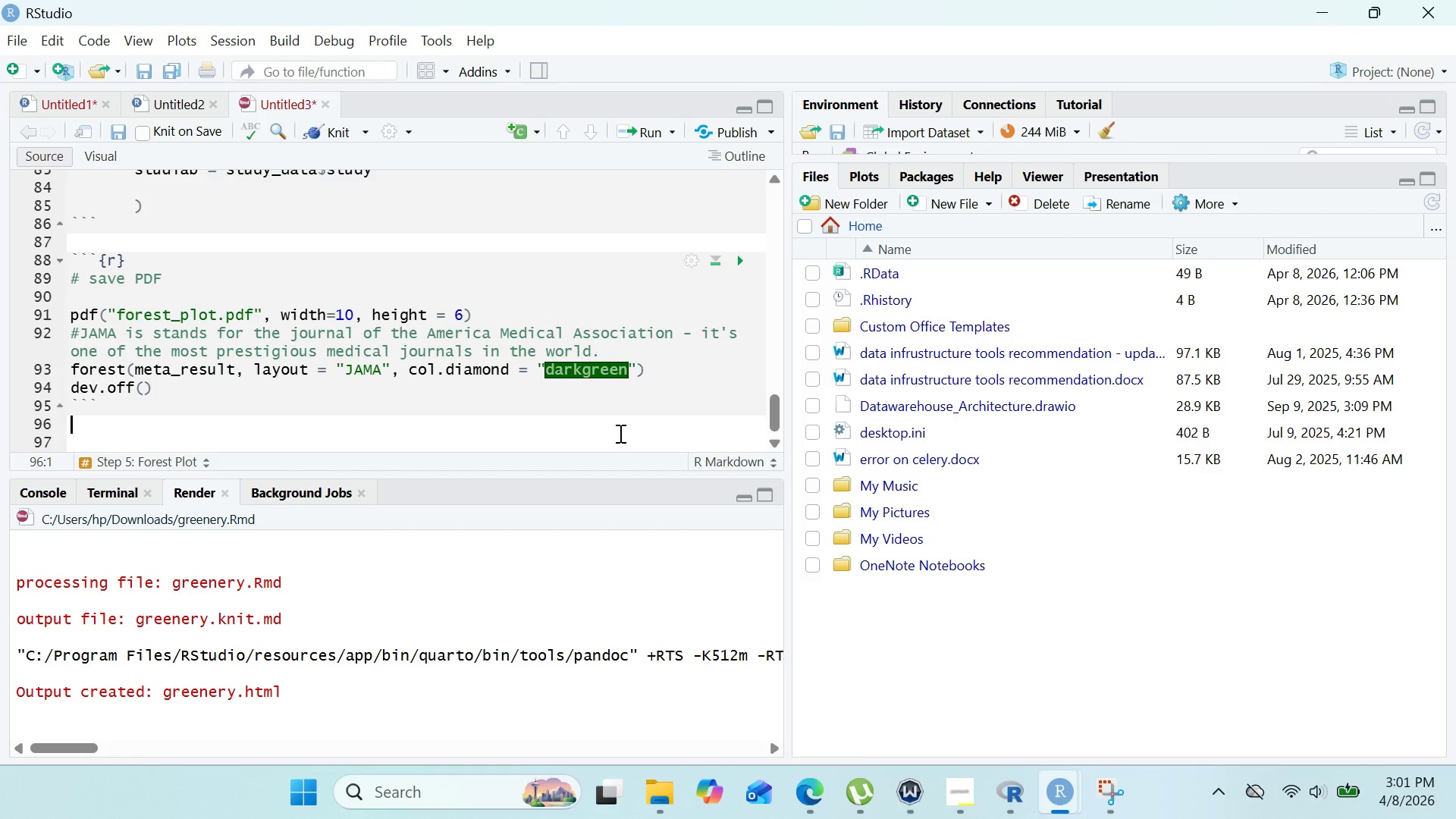 
key(Enter)
 